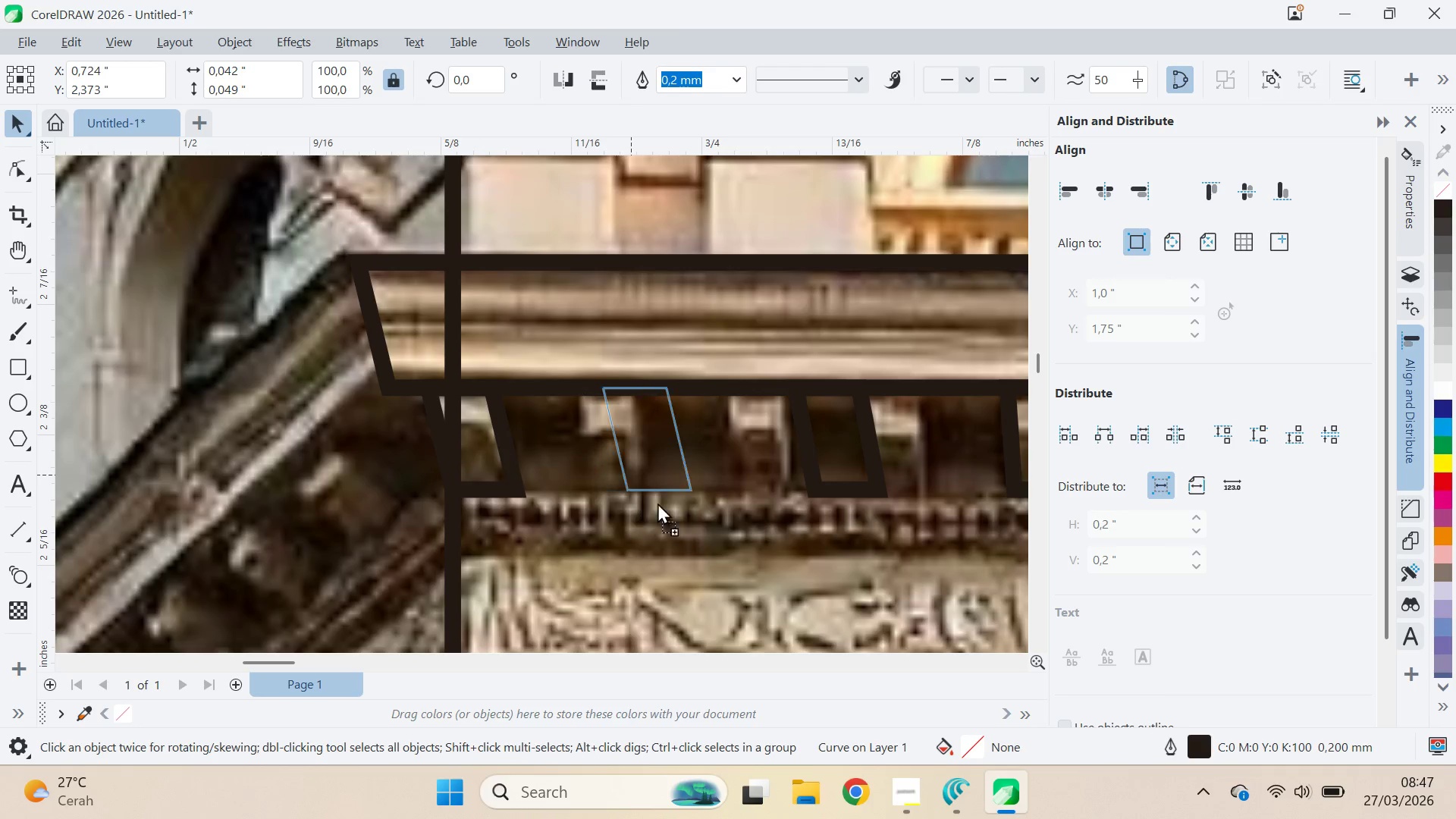 
key(V)
 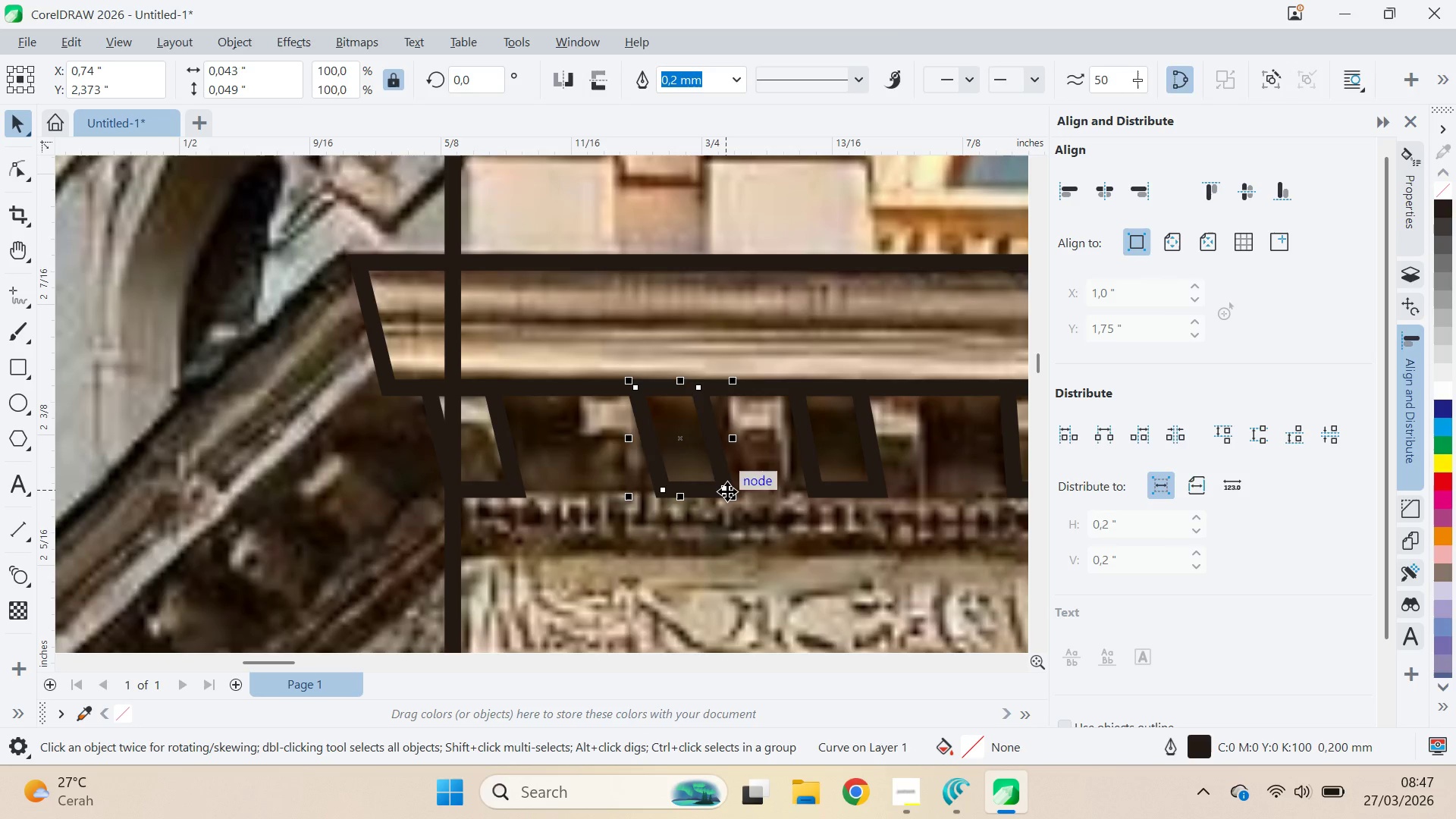 
key(Delete)
 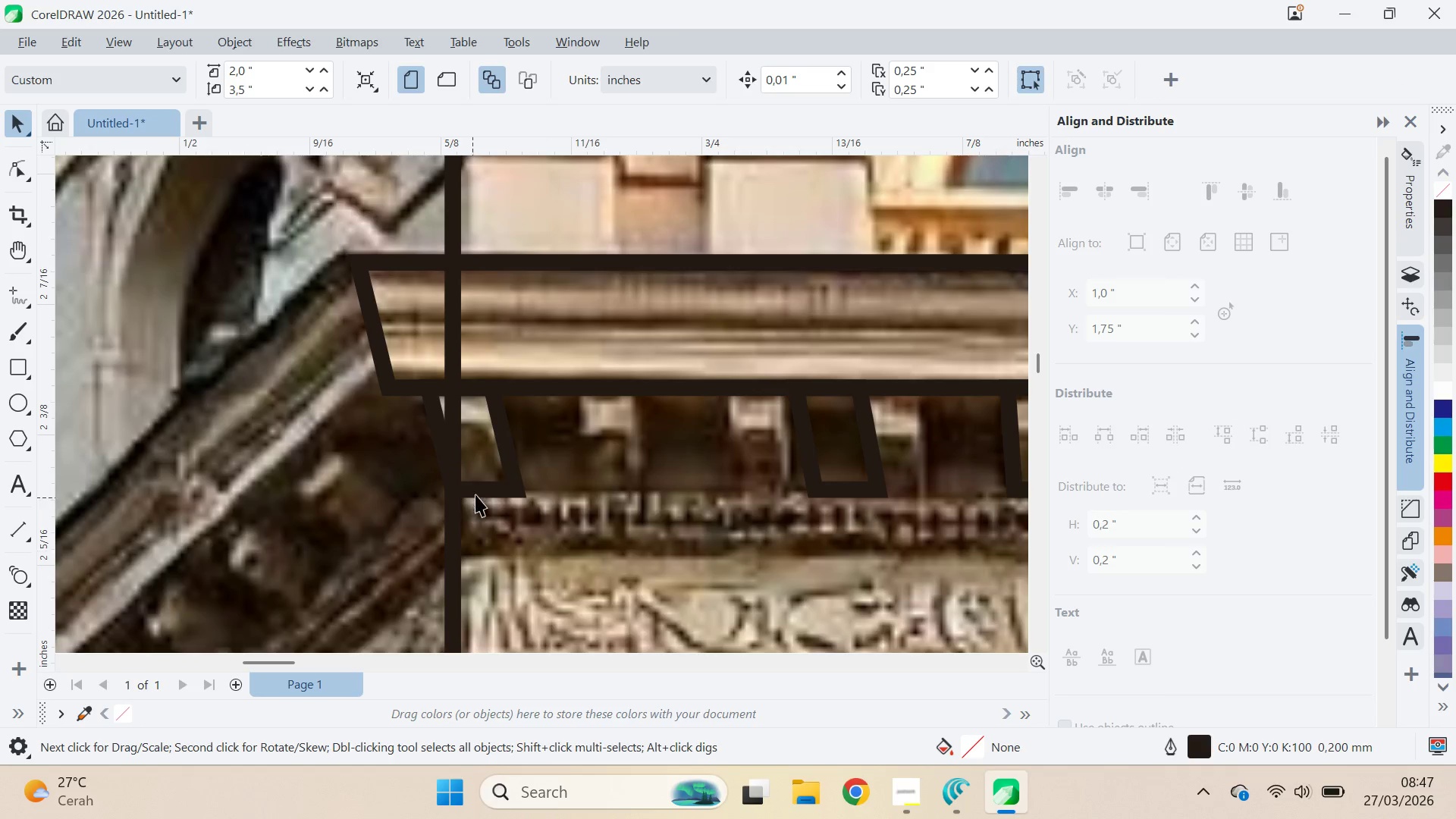 
left_click_drag(start_coordinate=[482, 475], to_coordinate=[665, 504])
 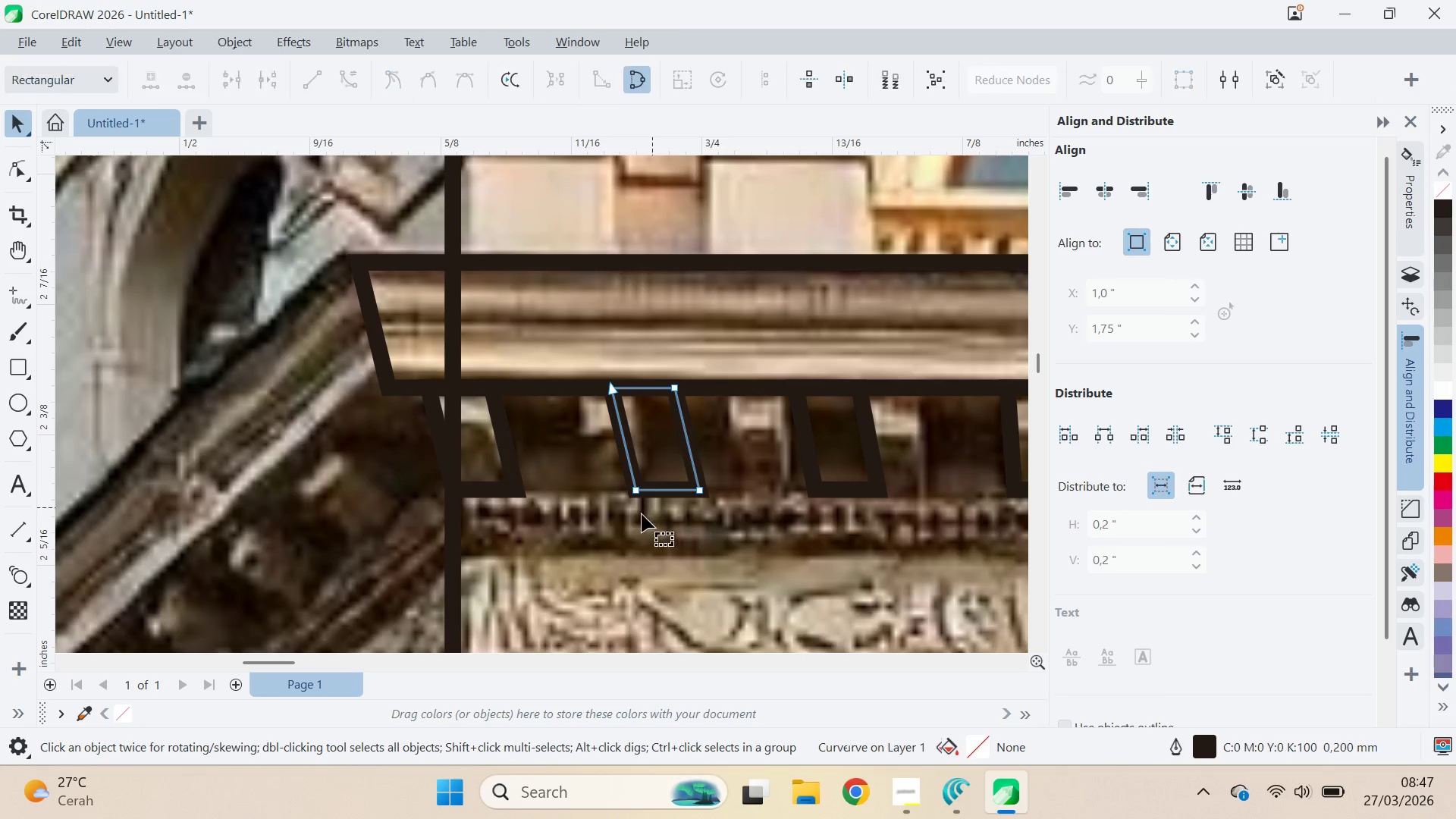 
hold_key(key=ShiftLeft, duration=1.05)
 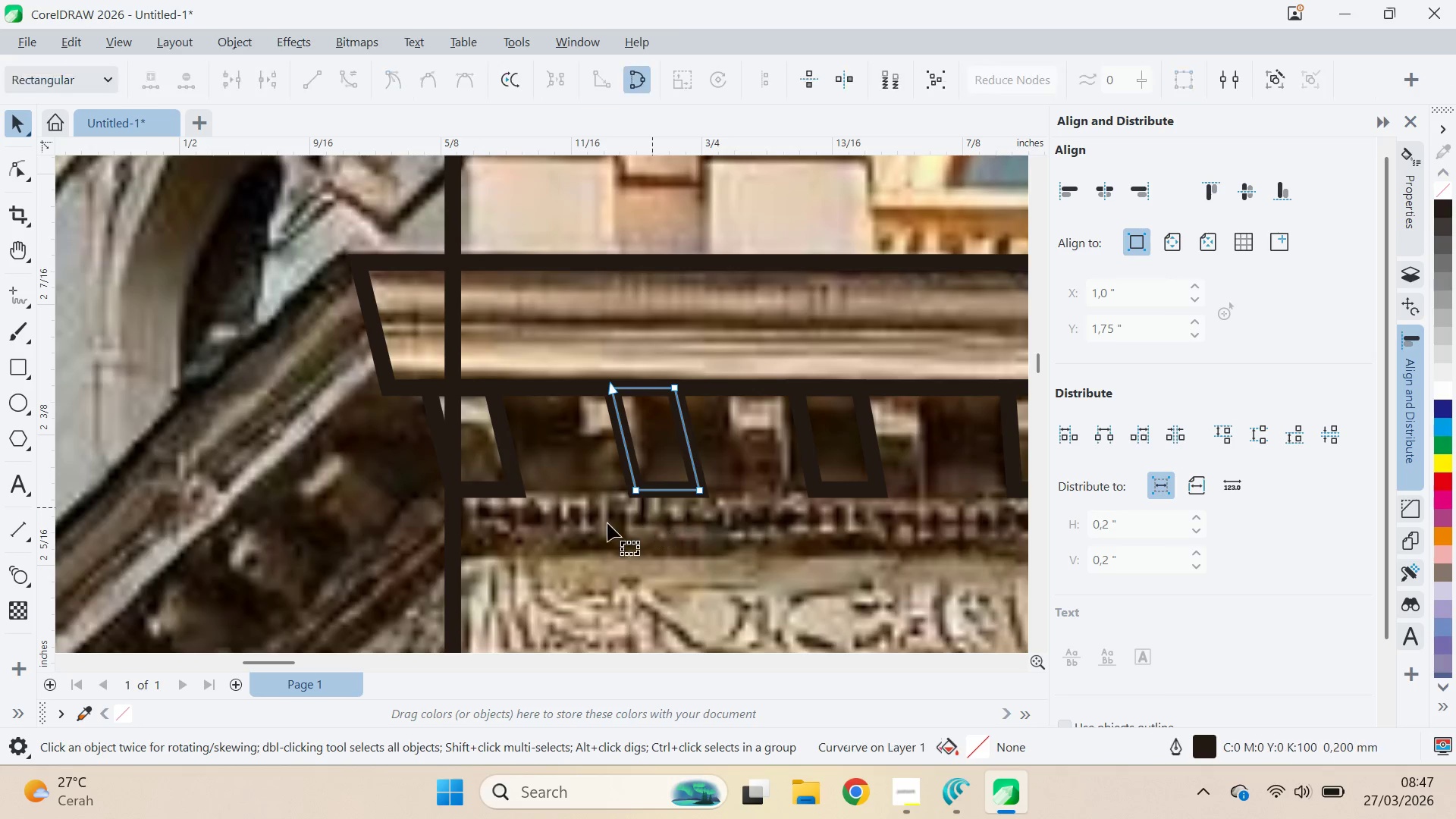 
hold_key(key=ShiftLeft, duration=1.86)
 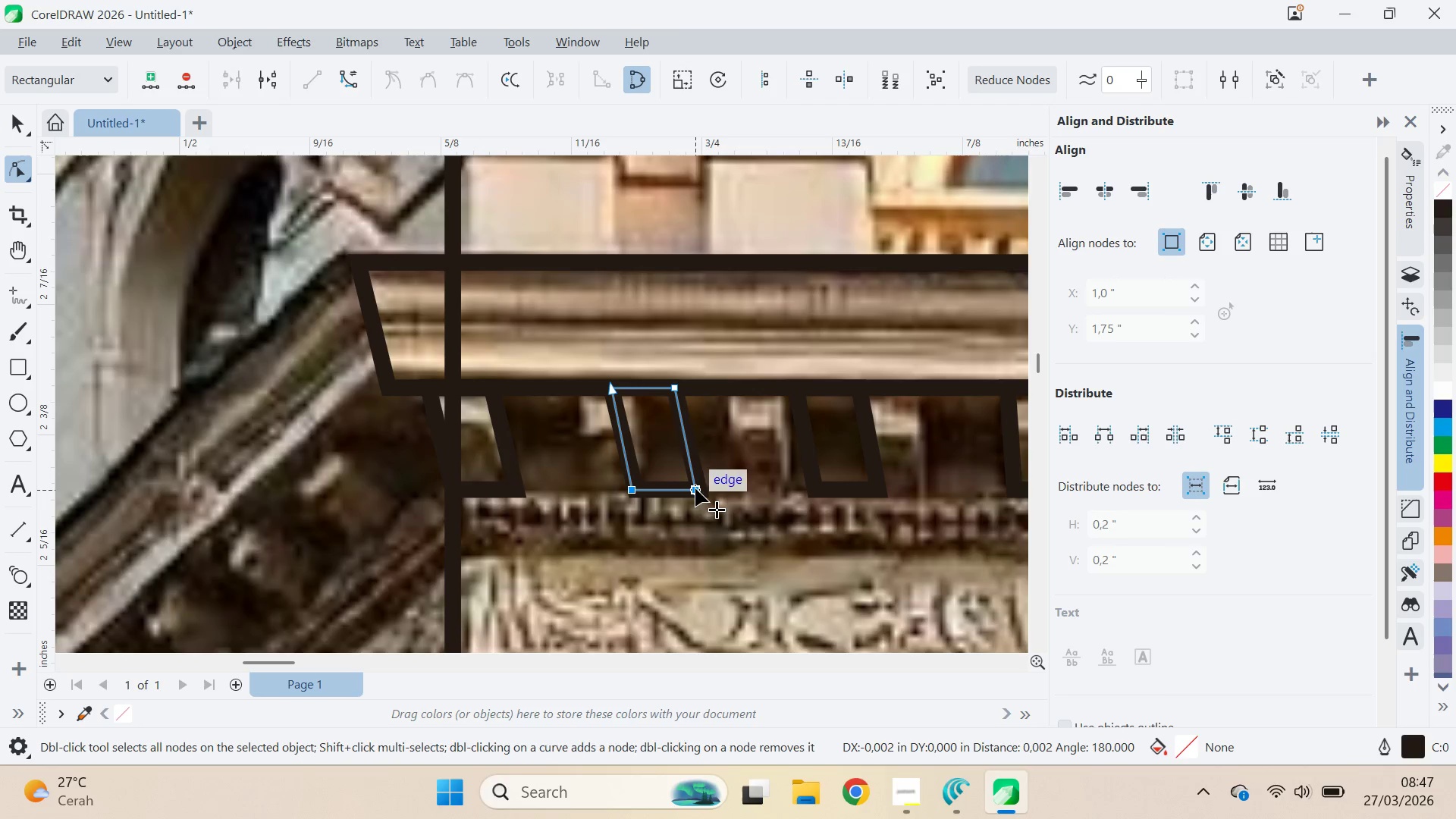 
key(A)
 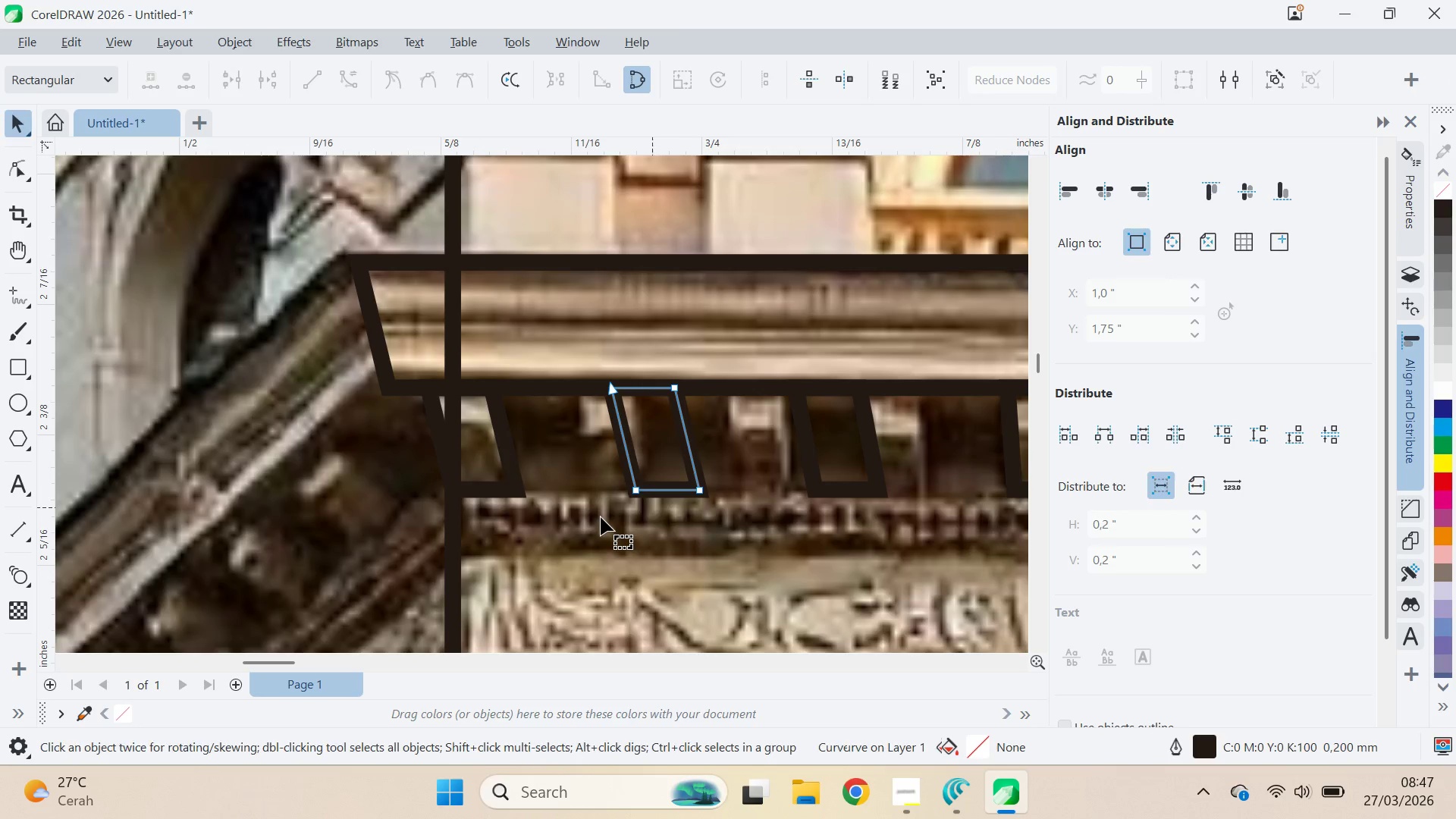 
left_click_drag(start_coordinate=[601, 516], to_coordinate=[736, 485])
 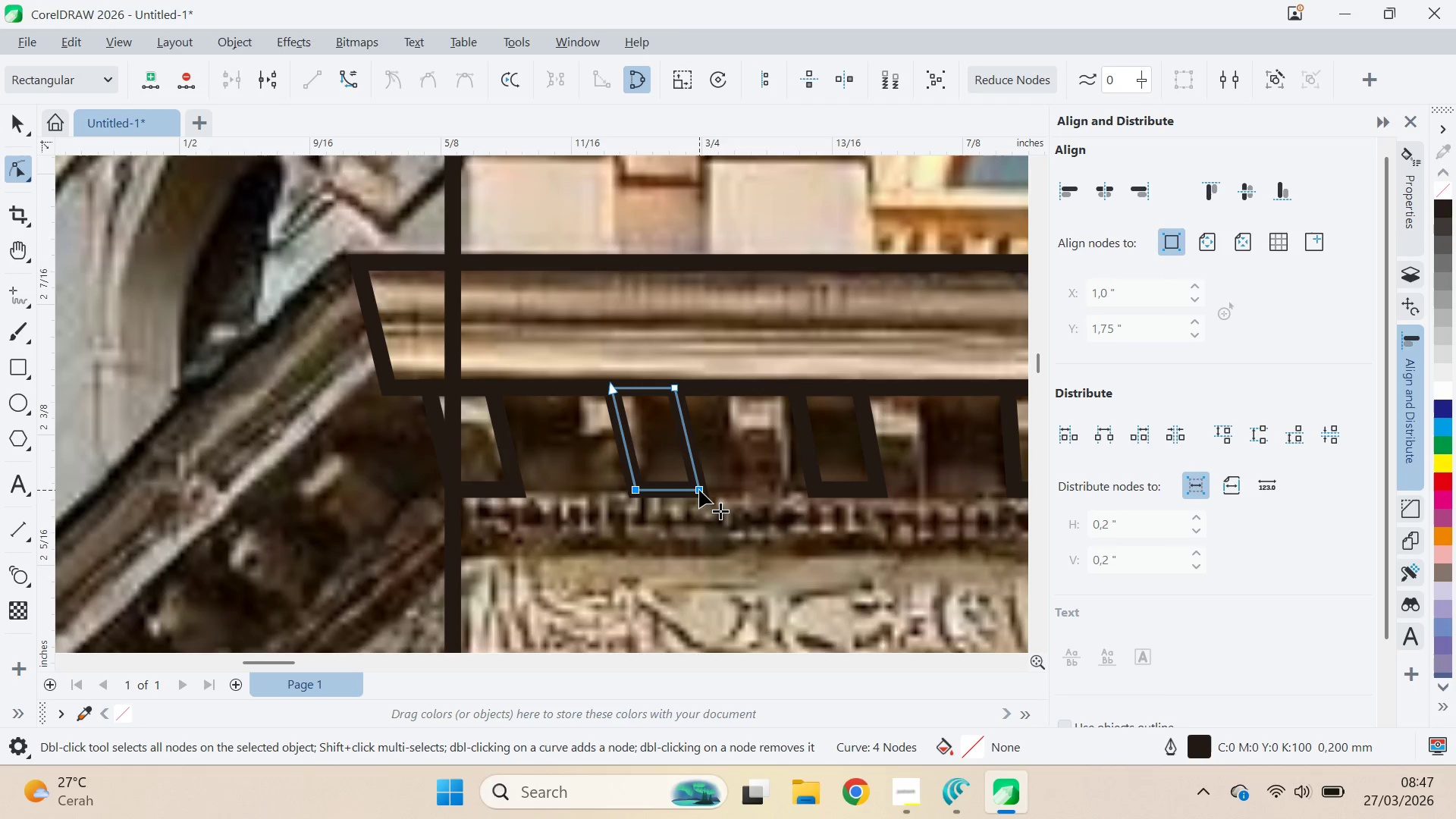 
left_click_drag(start_coordinate=[699, 488], to_coordinate=[695, 488])
 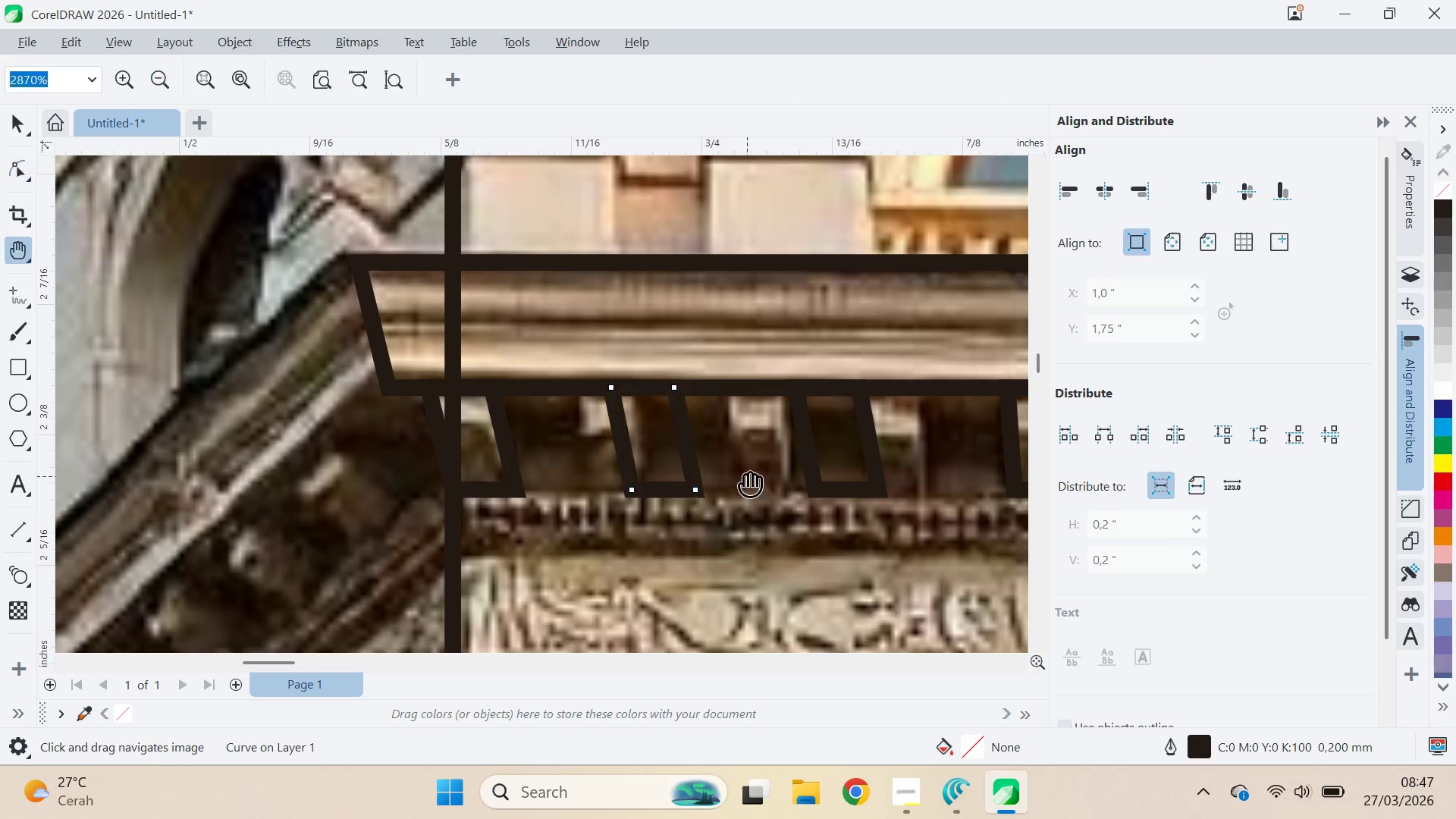 
hold_key(key=ShiftLeft, duration=0.84)
 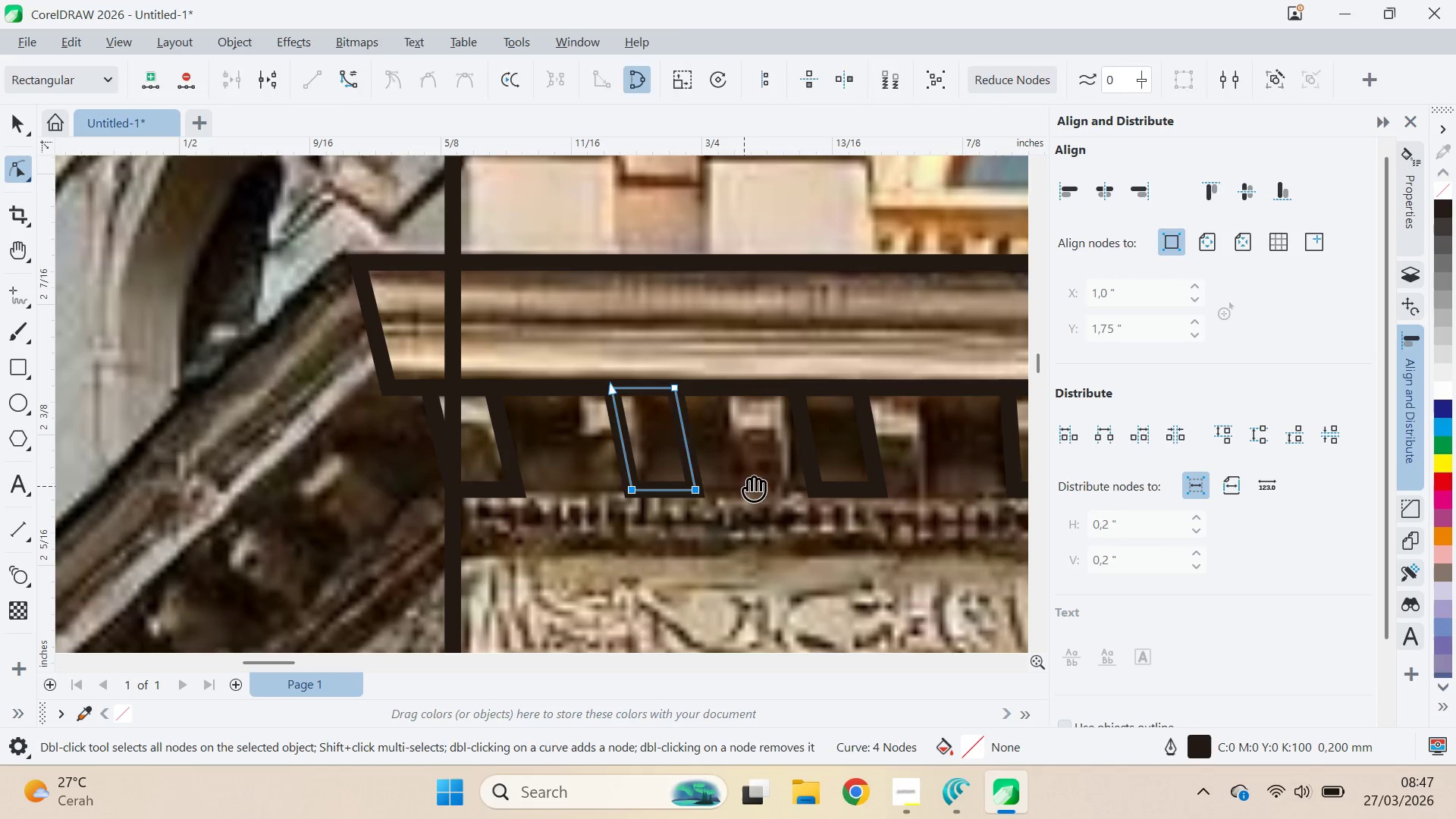 
type(qv)
 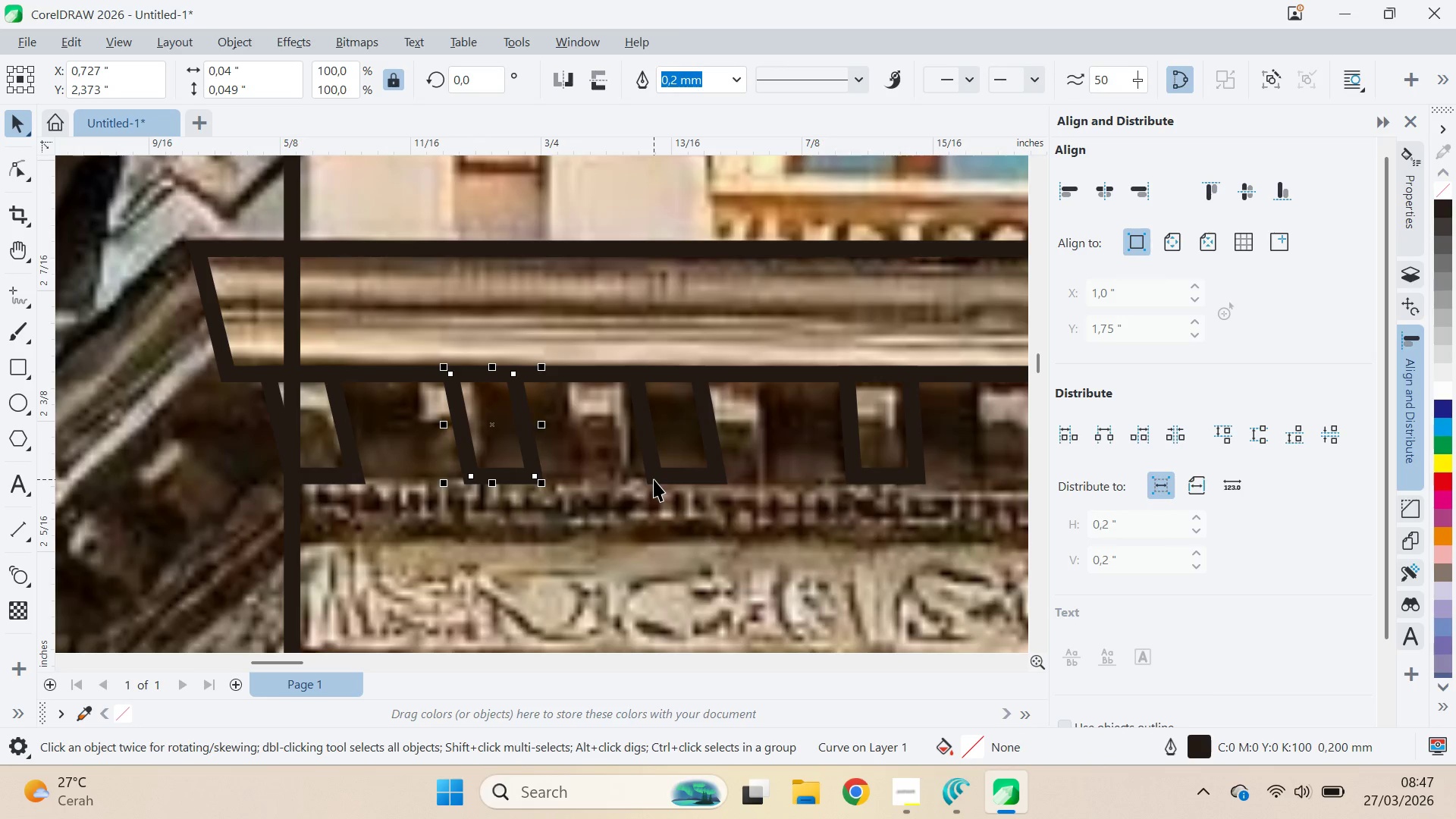 
left_click_drag(start_coordinate=[731, 468], to_coordinate=[570, 454])
 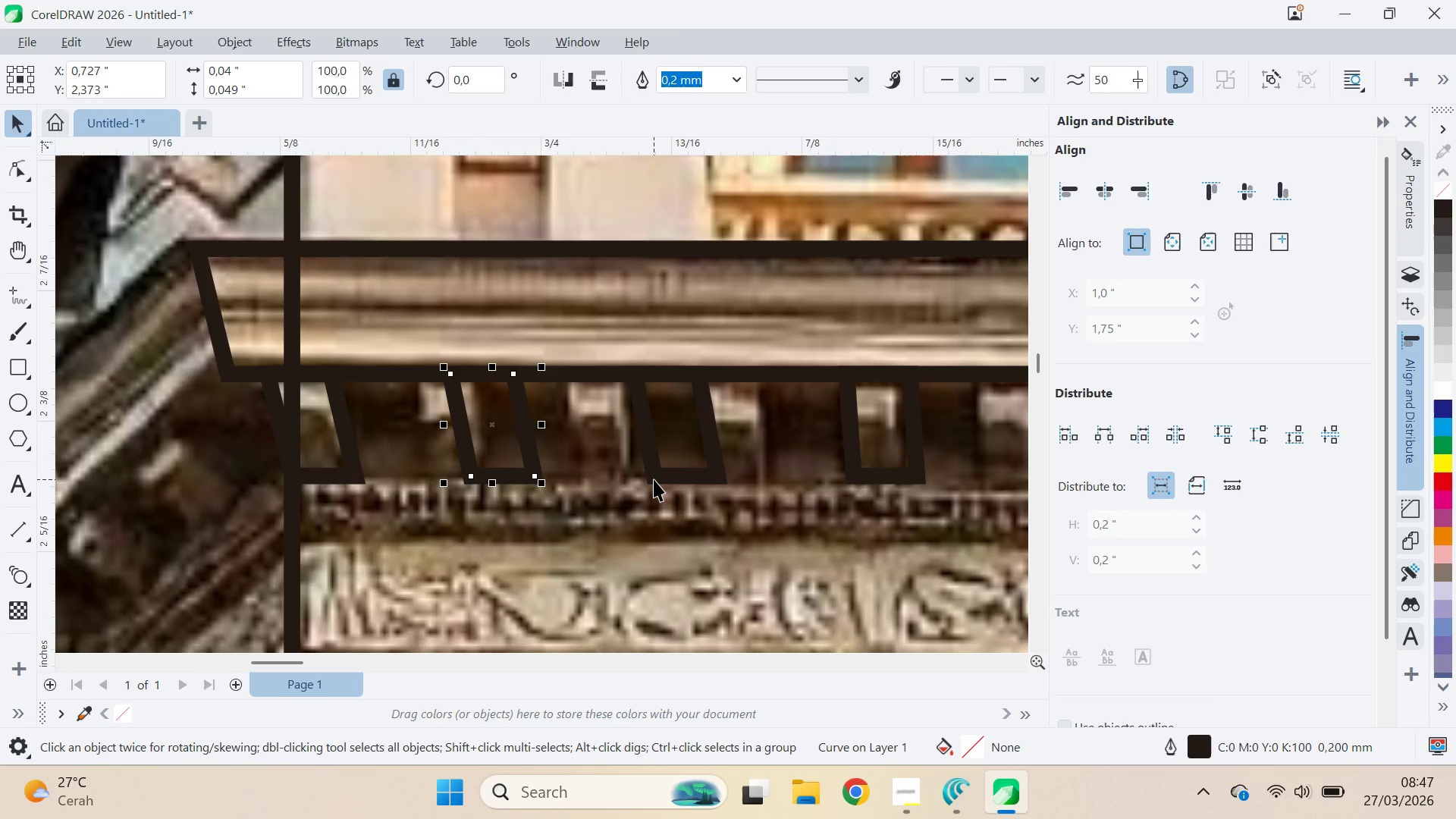 
left_click([654, 479])
 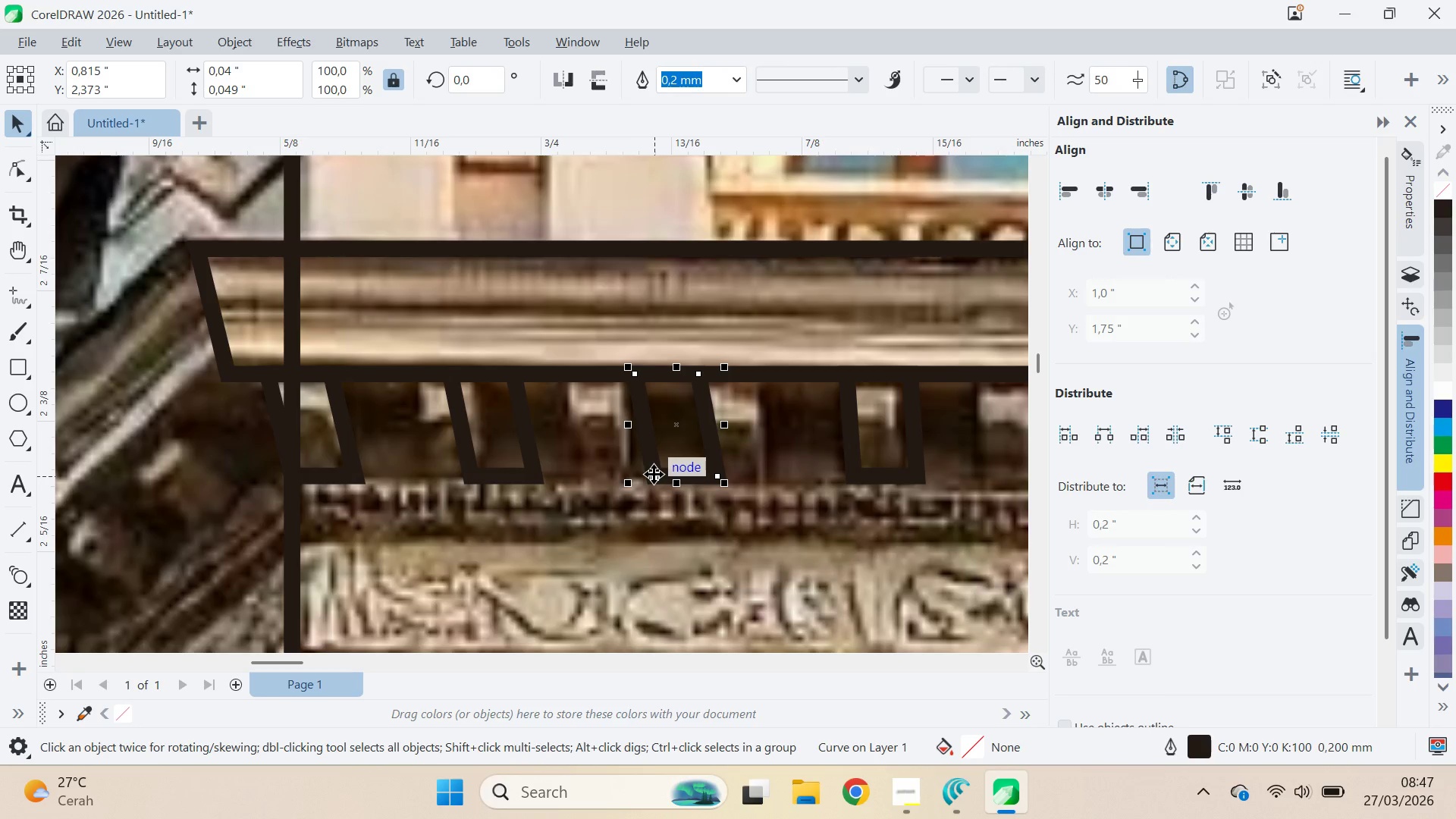 
key(Delete)
 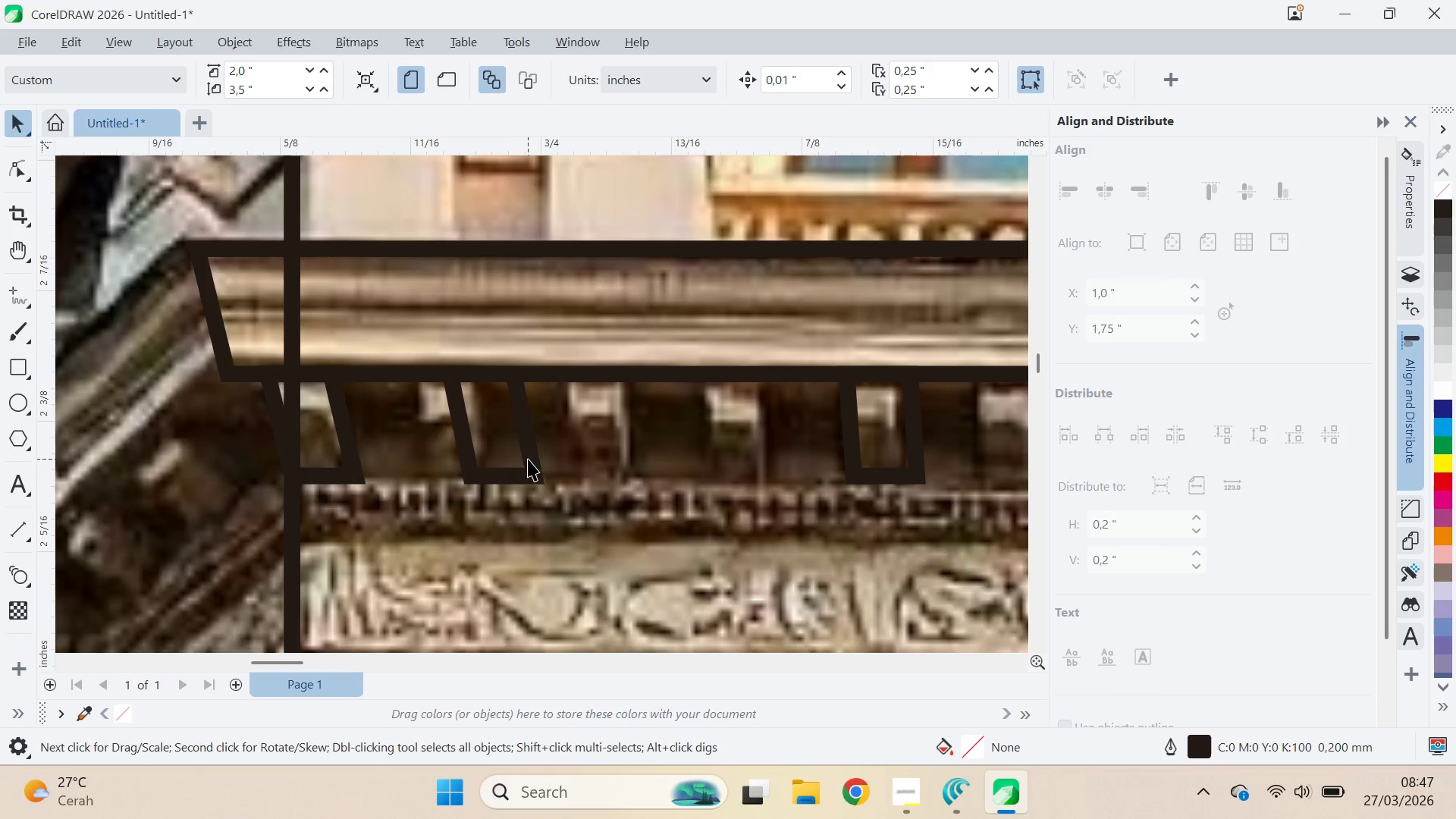 
left_click_drag(start_coordinate=[529, 475], to_coordinate=[698, 498])
 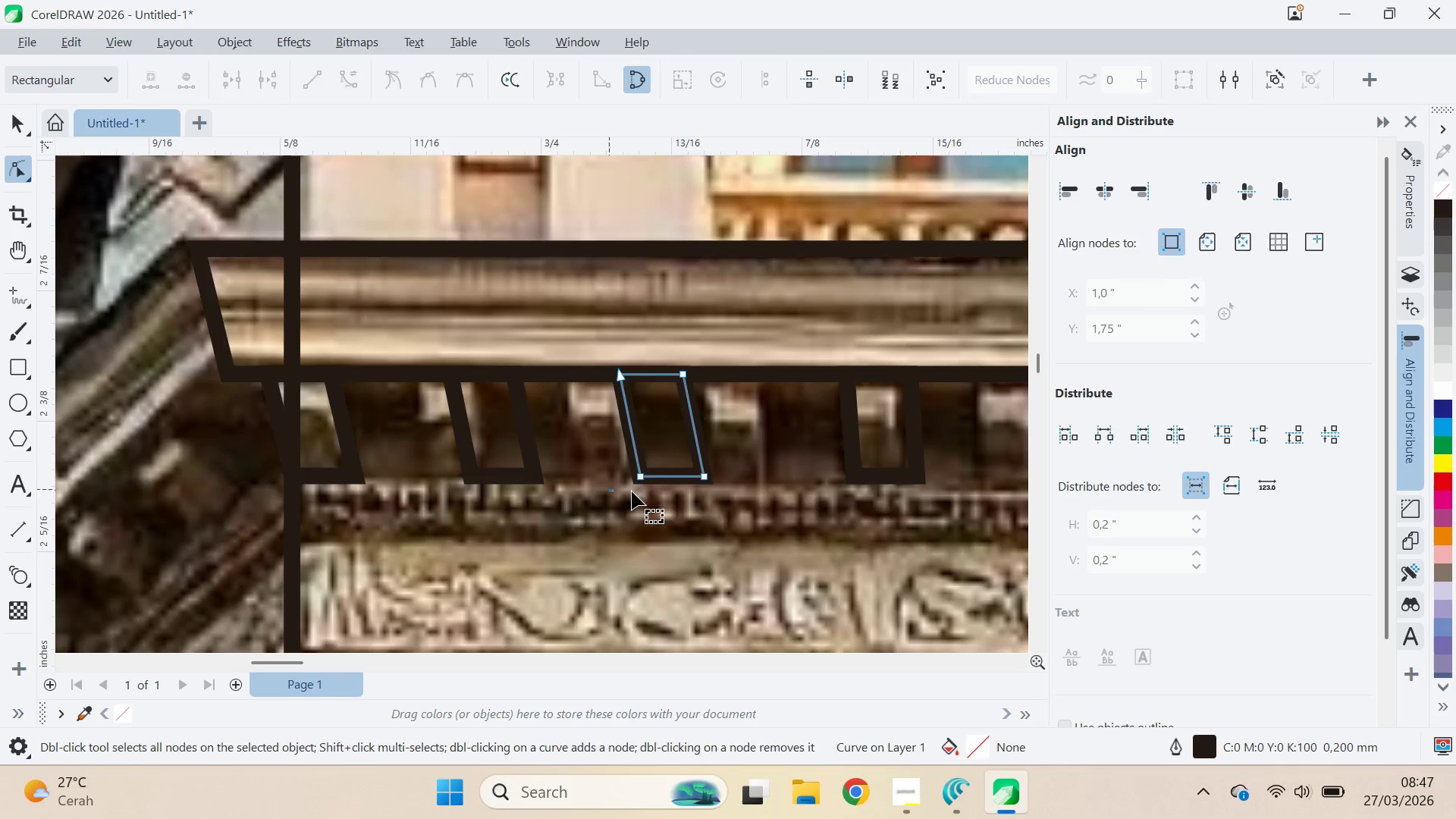 
hold_key(key=ShiftLeft, duration=1.16)
 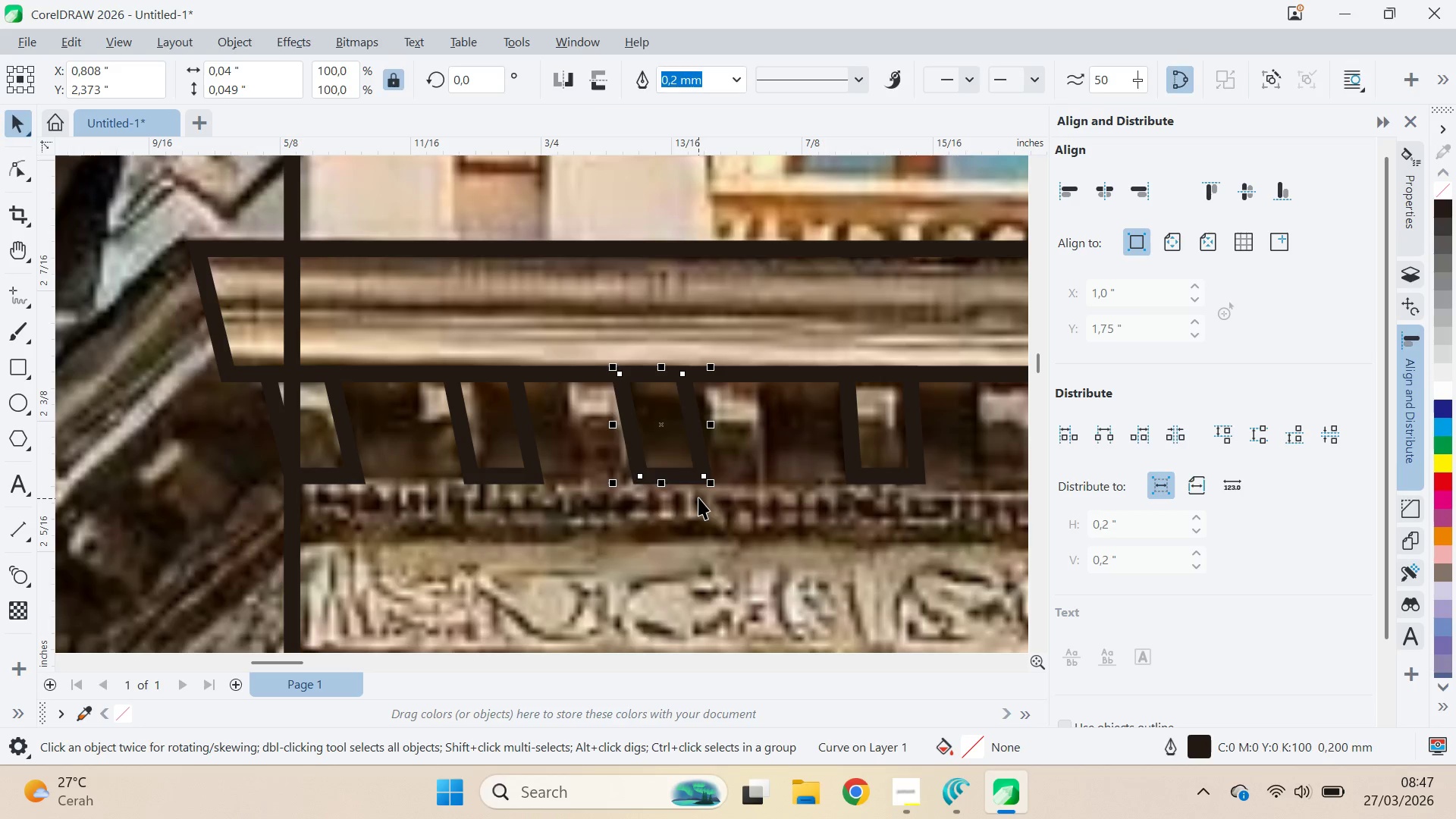 
key(A)
 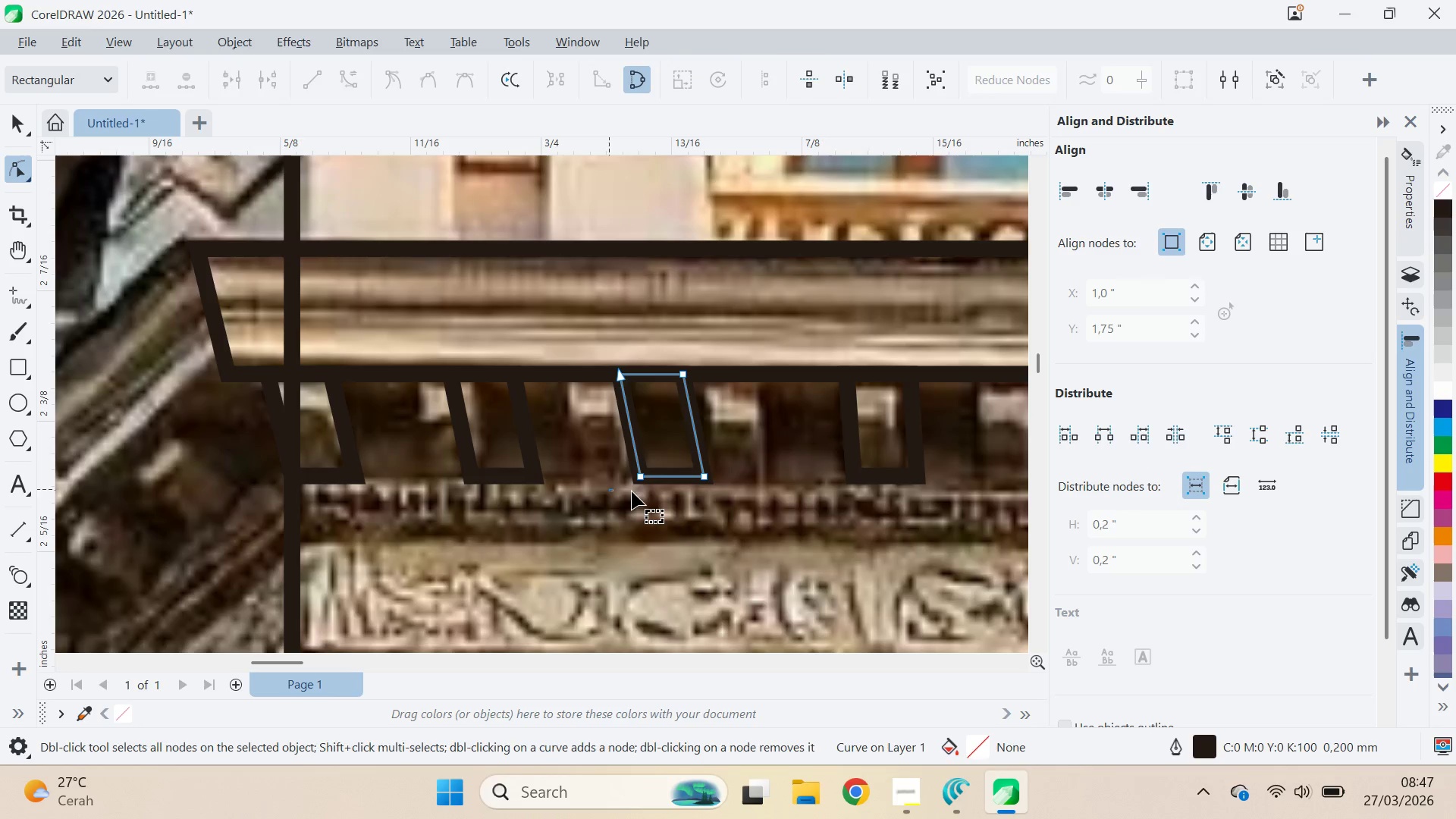 
left_click_drag(start_coordinate=[609, 489], to_coordinate=[750, 458])
 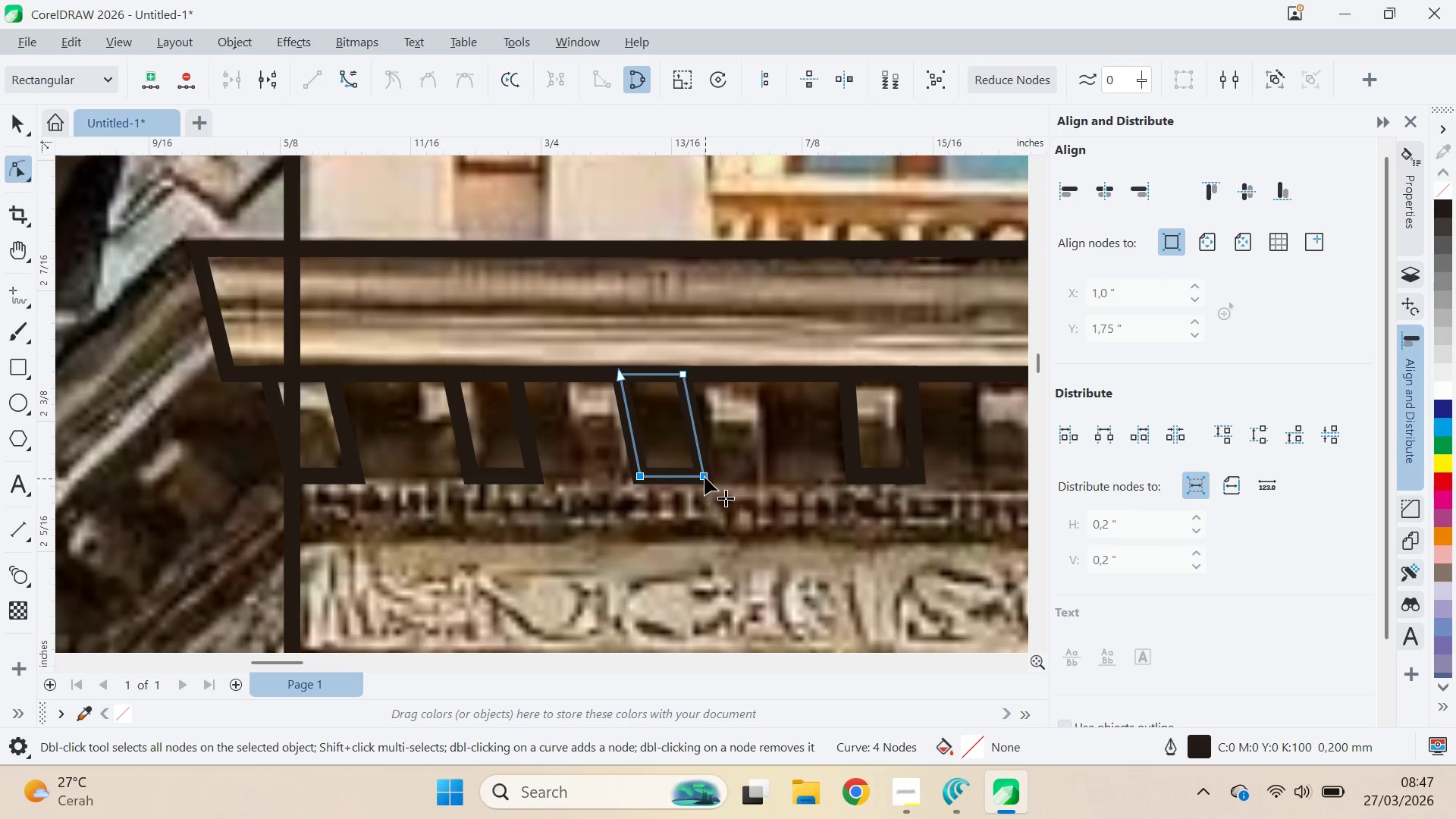 
left_click_drag(start_coordinate=[703, 478], to_coordinate=[695, 476])
 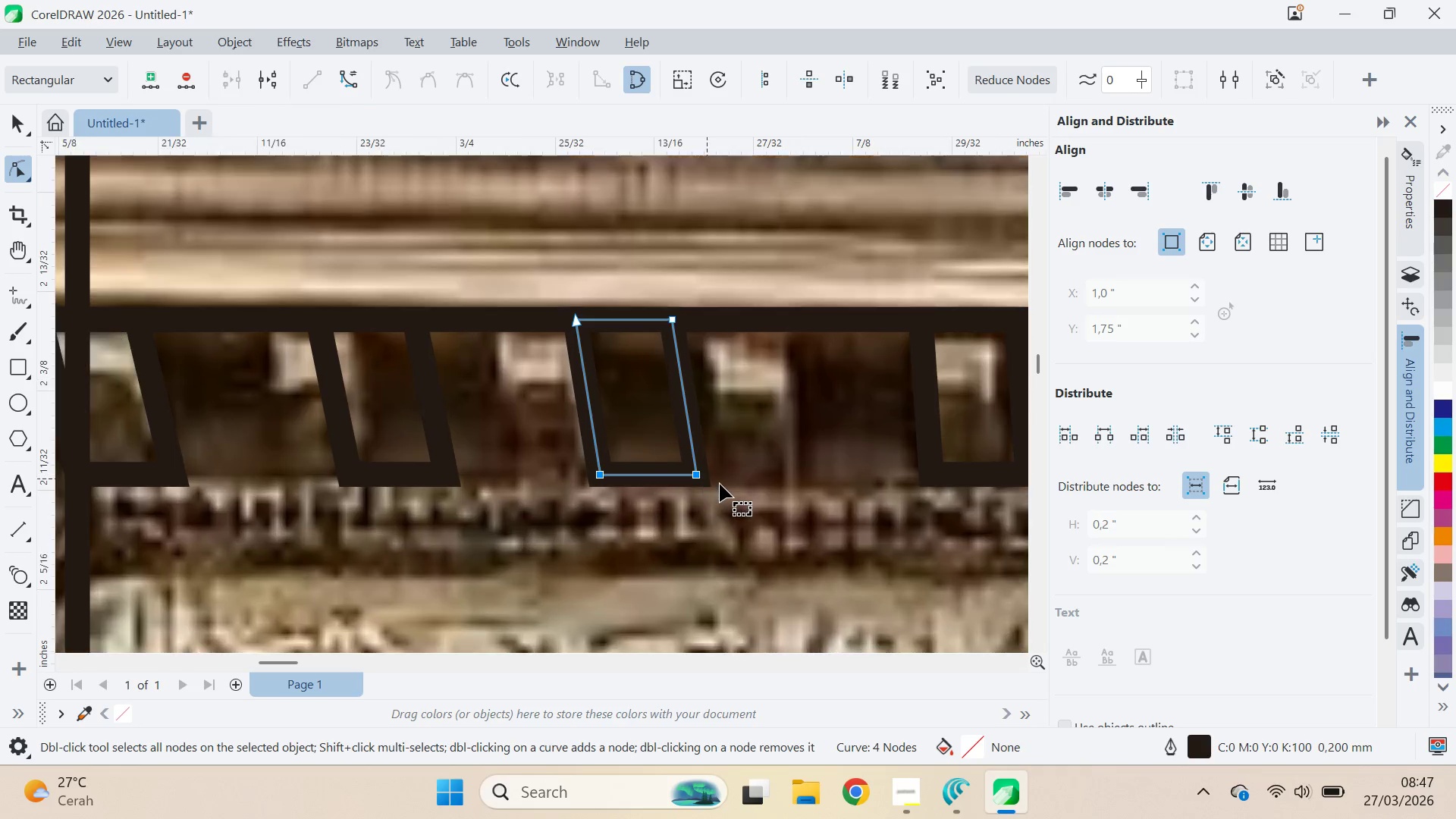 
scroll: coordinate [705, 480], scroll_direction: up, amount: 4.0
 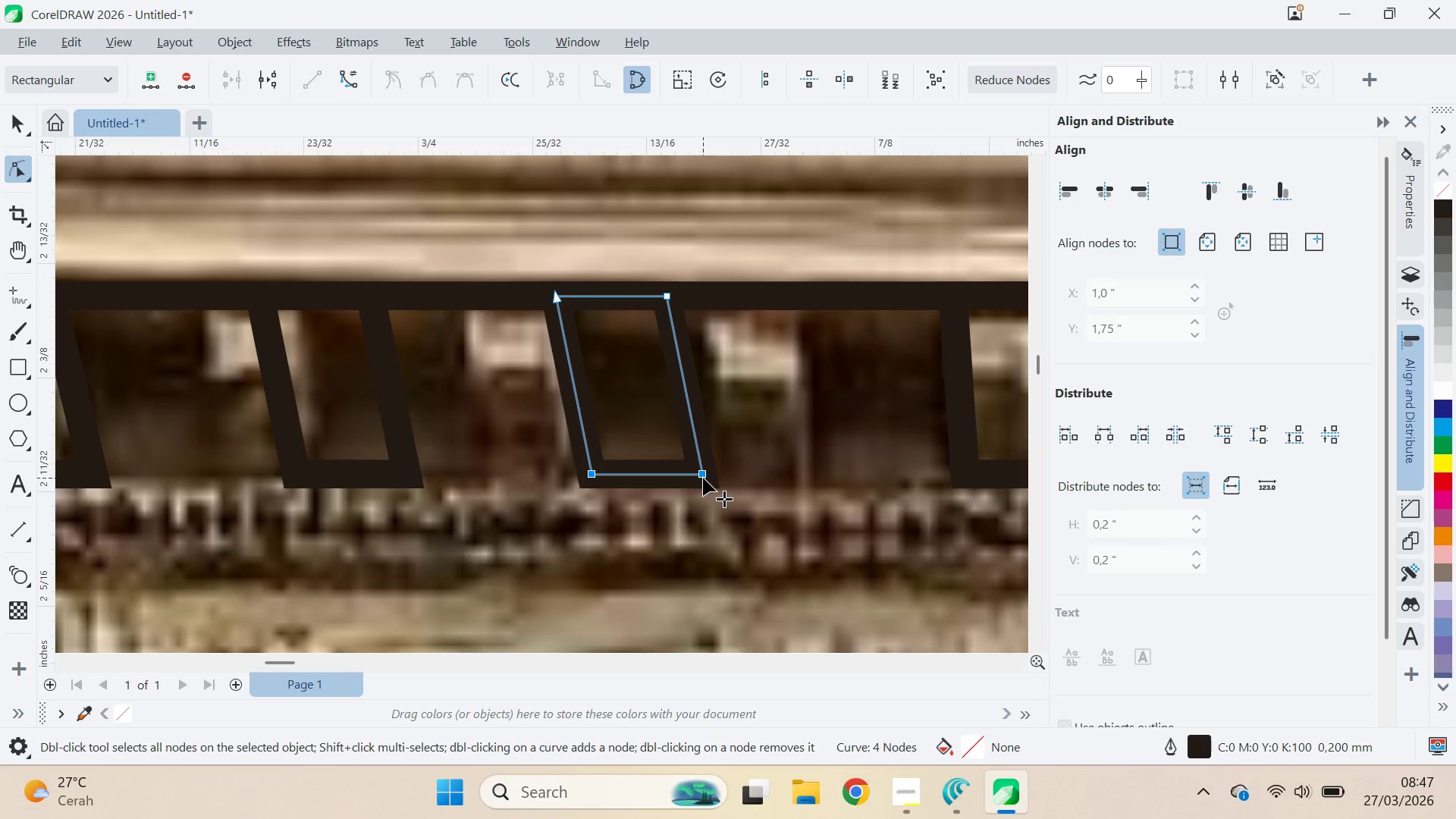 
hold_key(key=ShiftLeft, duration=0.8)
 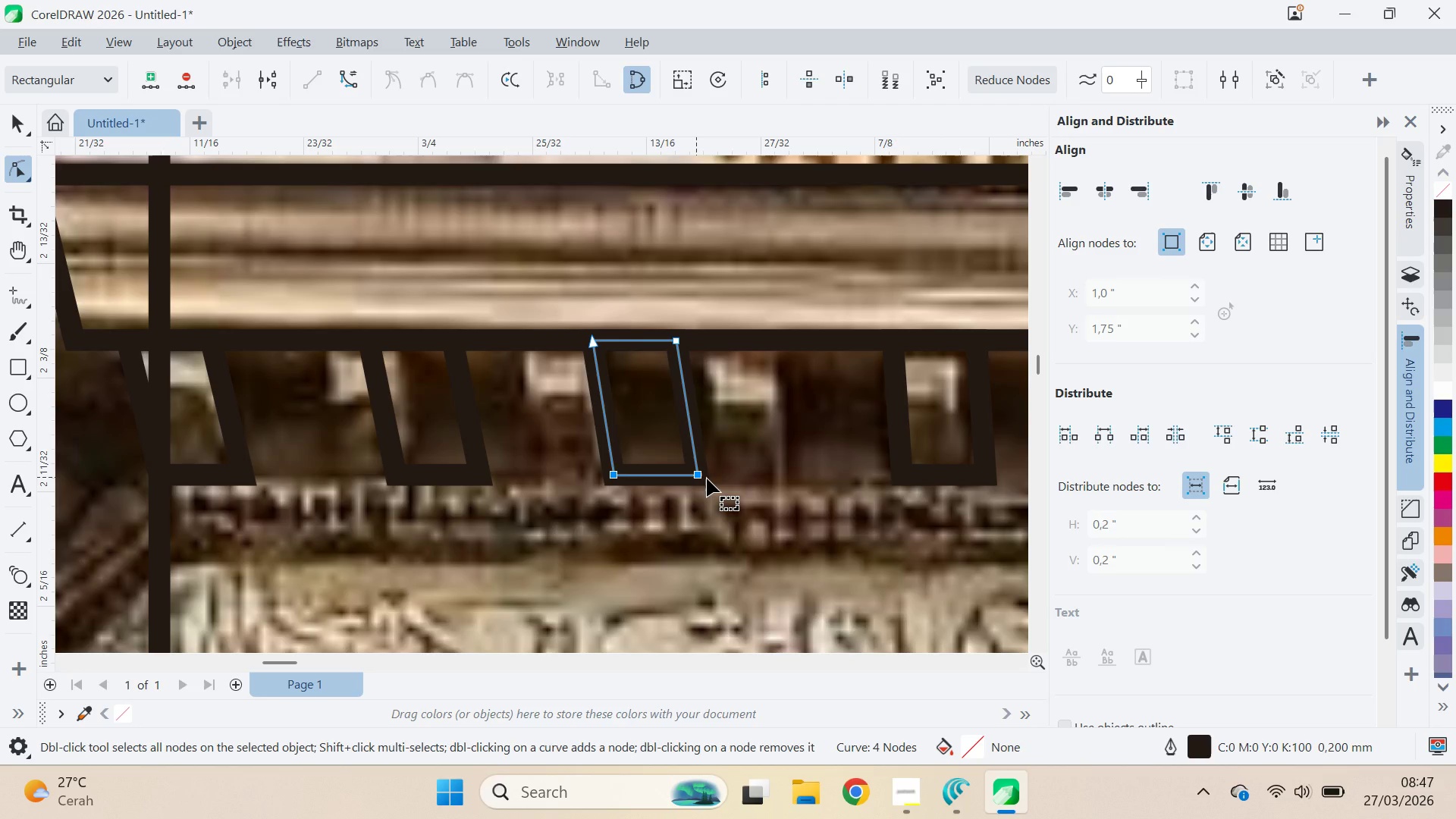 
key(Q)
 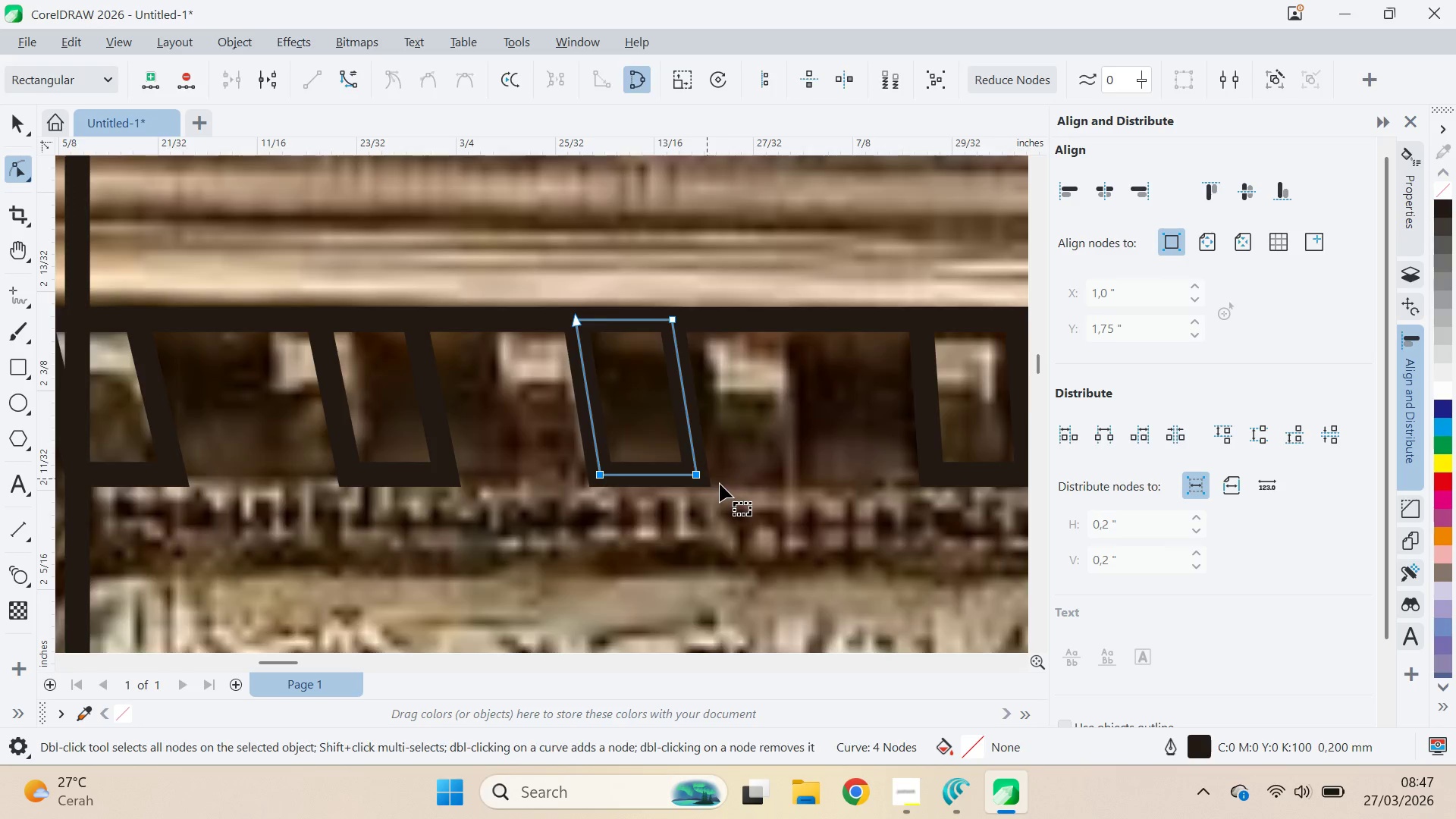 
left_click_drag(start_coordinate=[764, 453], to_coordinate=[490, 448])
 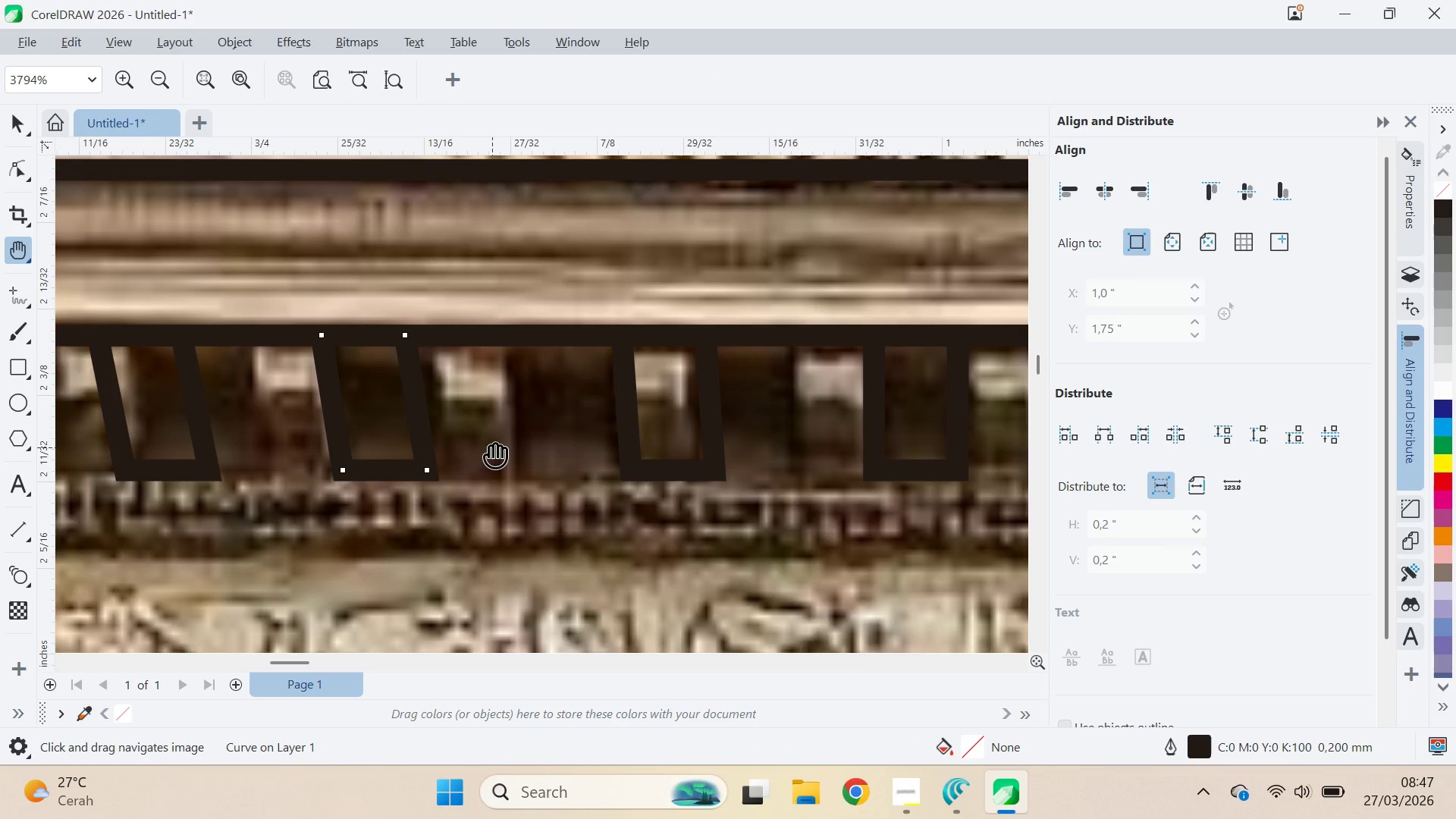 
scroll: coordinate [714, 482], scroll_direction: down, amount: 2.0
 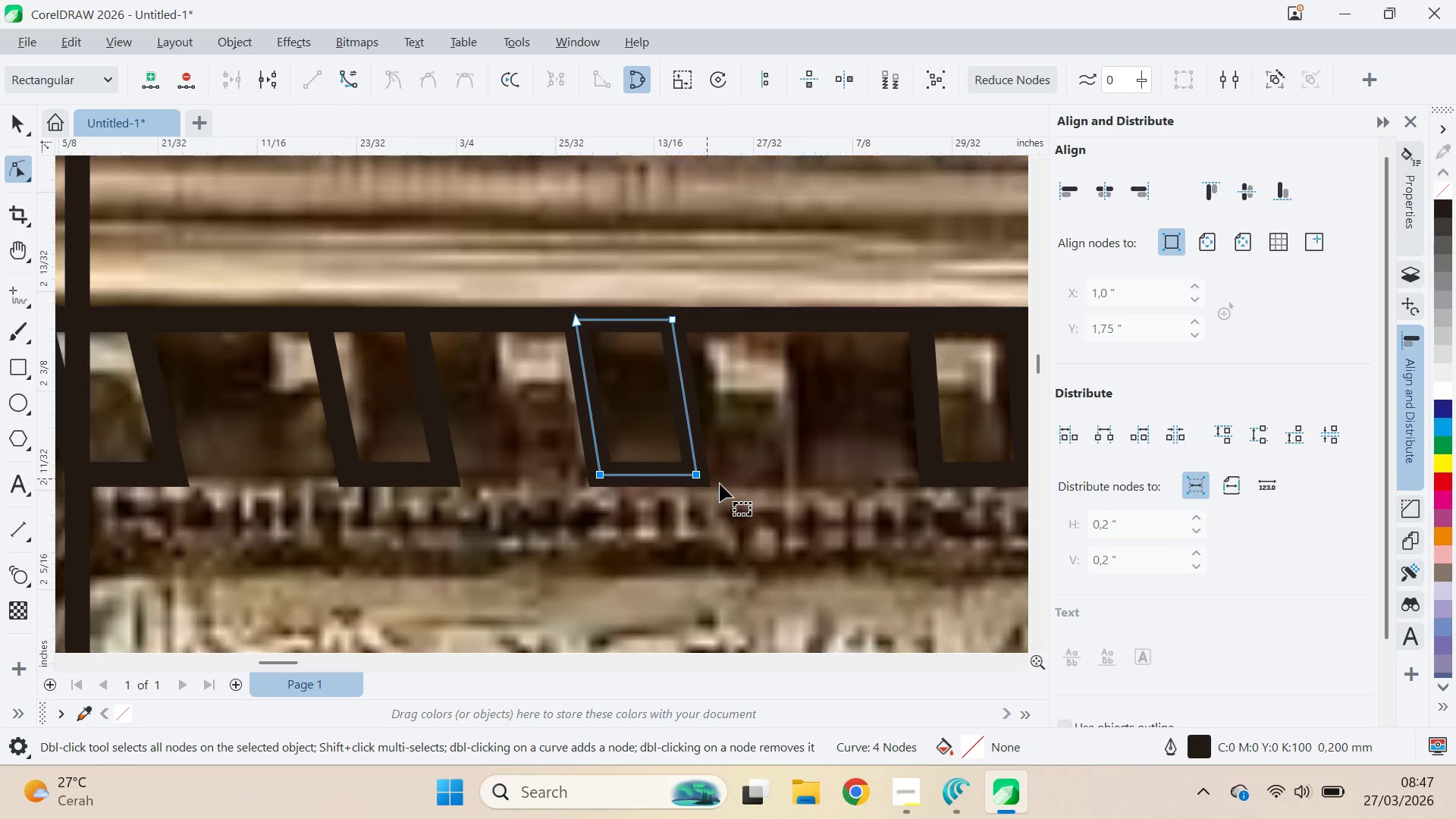 
key(V)
 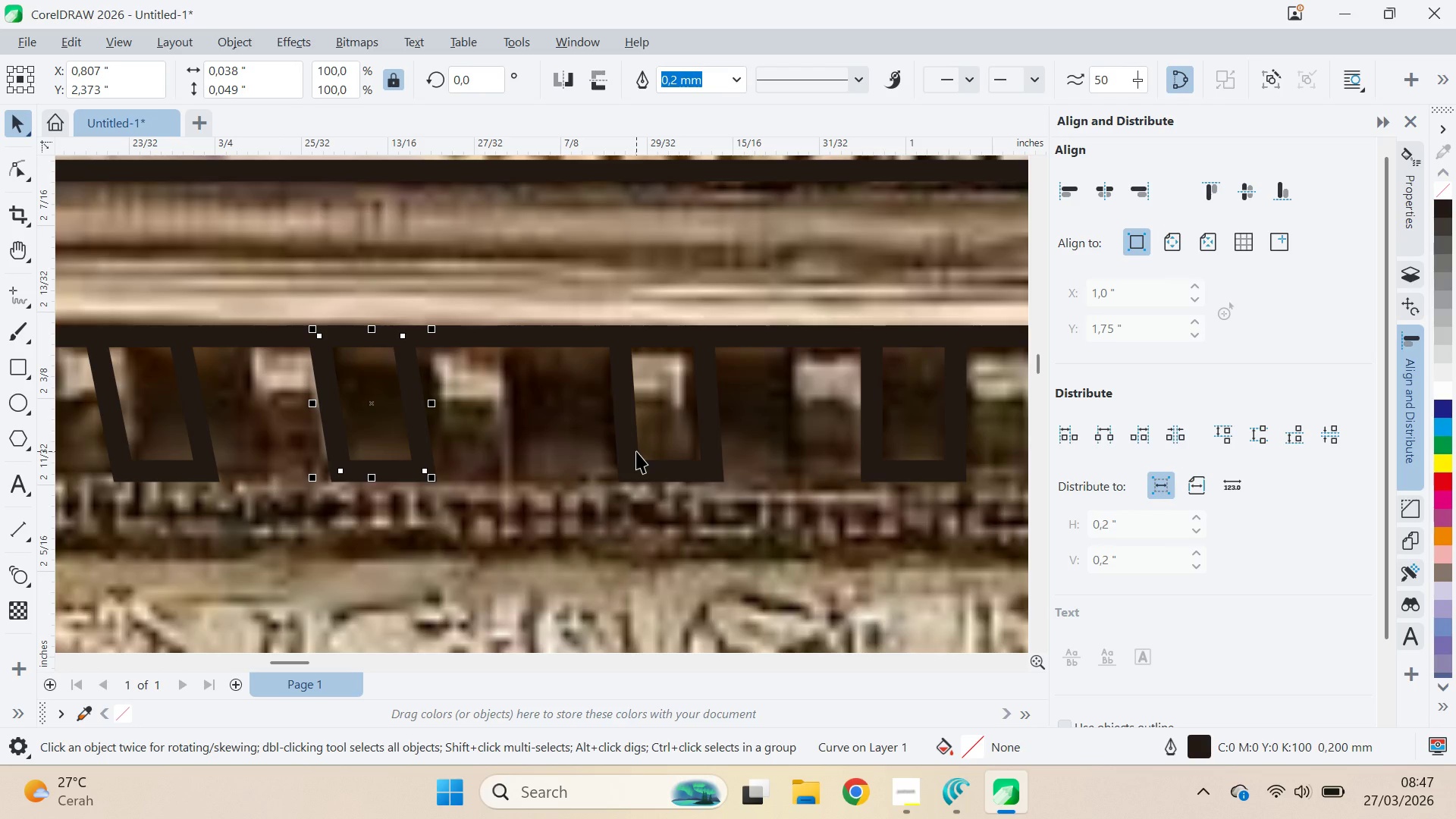 
left_click([636, 451])
 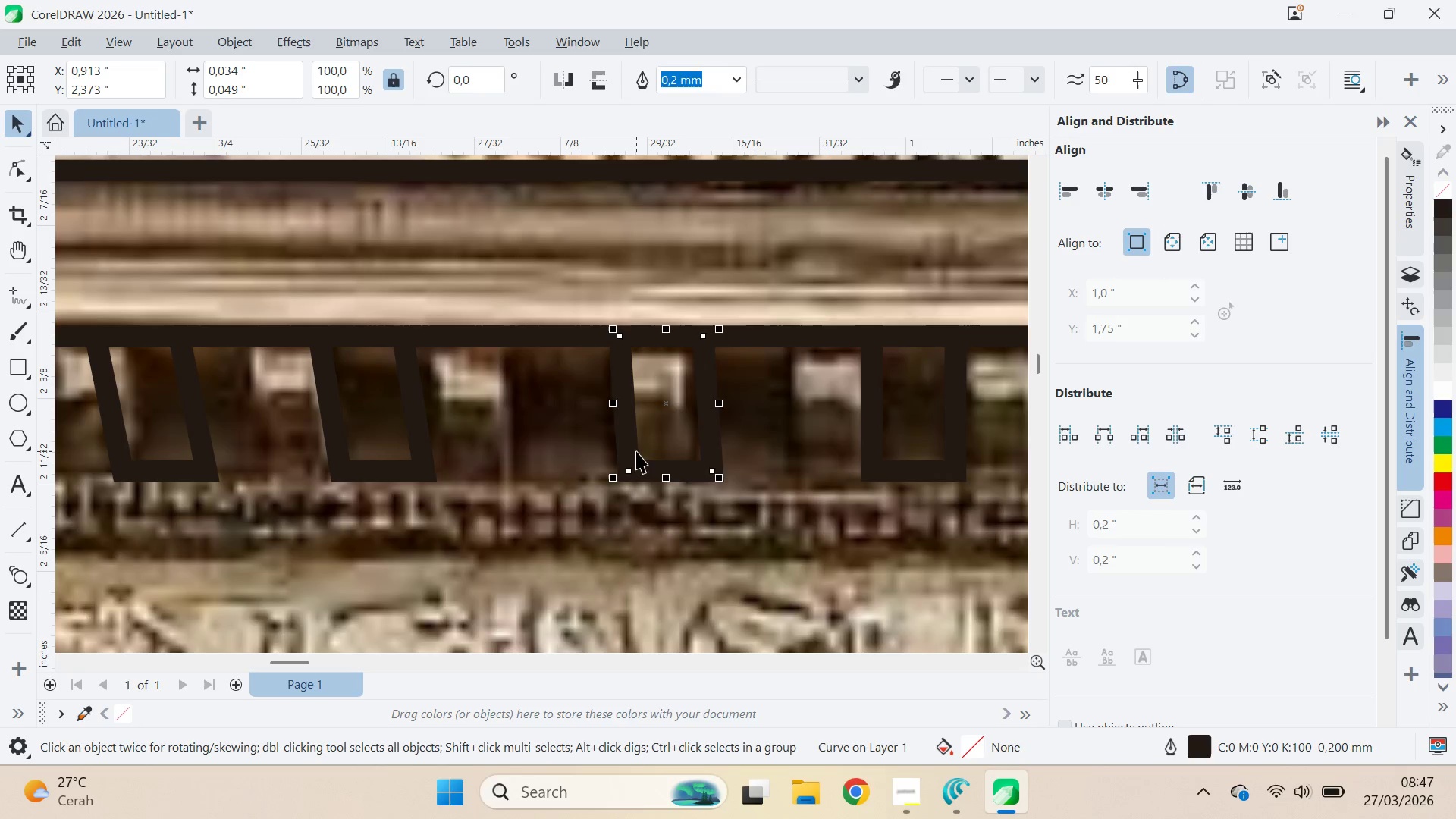 
key(Delete)
 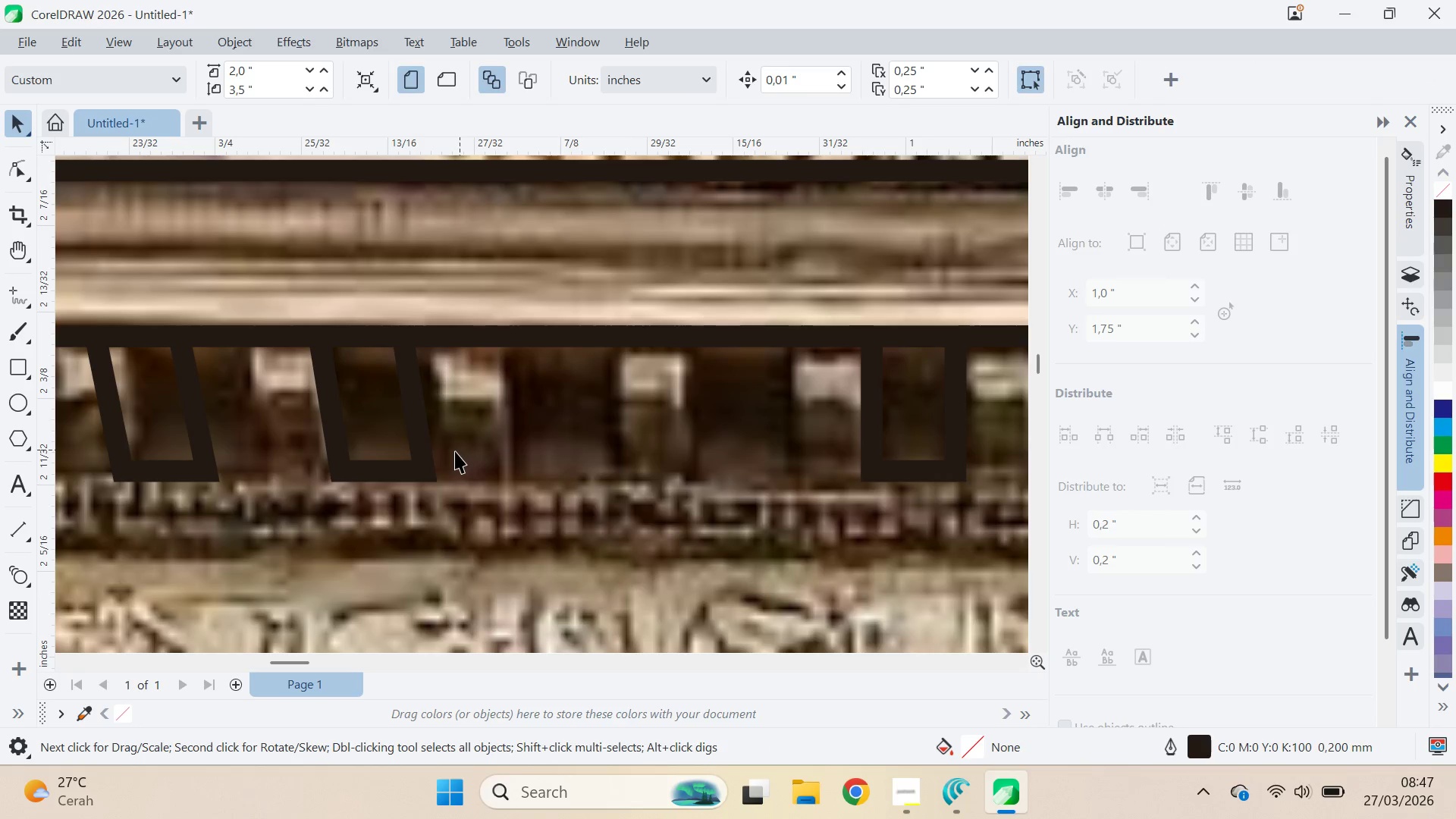 
left_click_drag(start_coordinate=[431, 462], to_coordinate=[695, 466])
 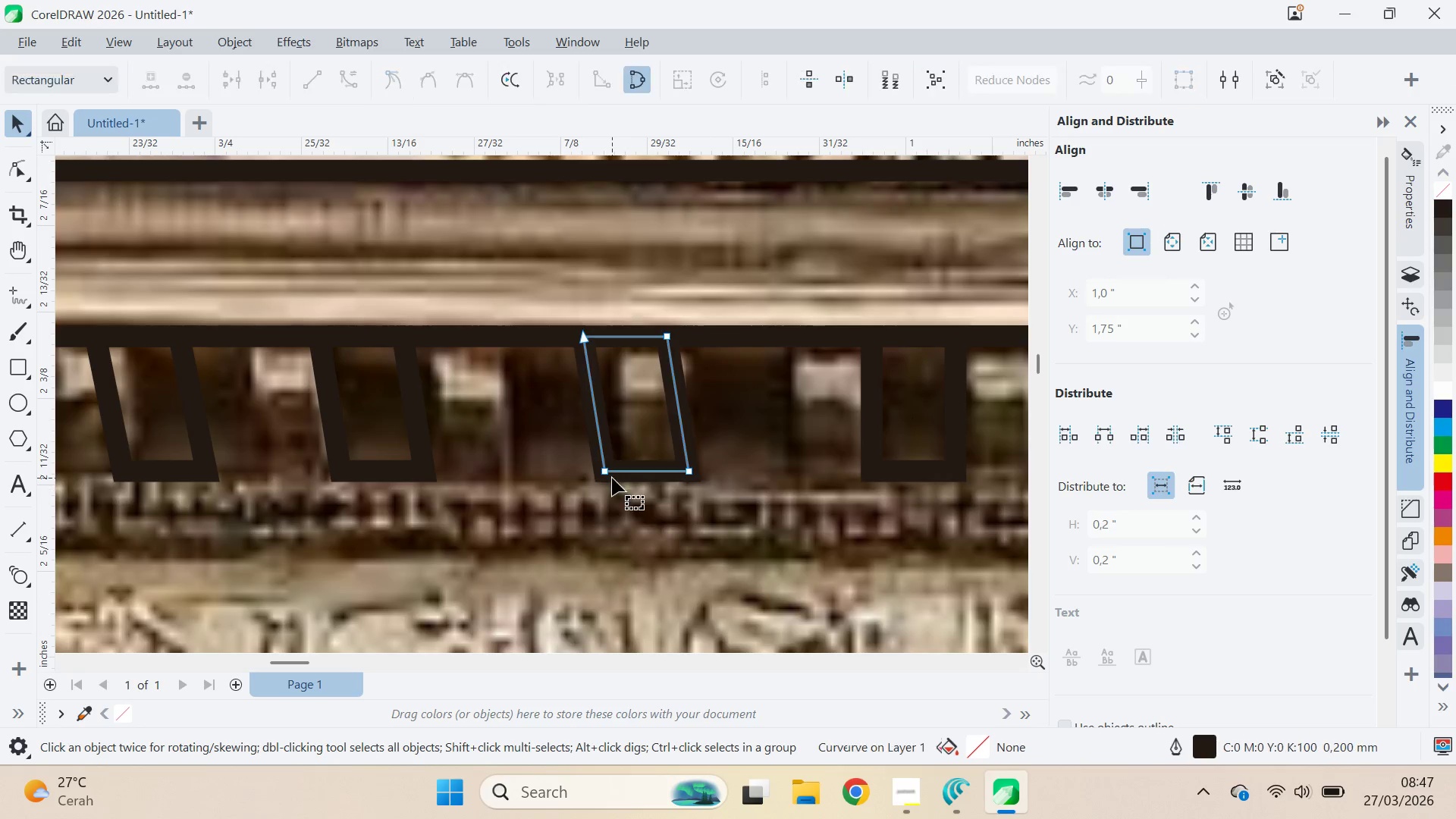 
hold_key(key=ShiftLeft, duration=0.95)
 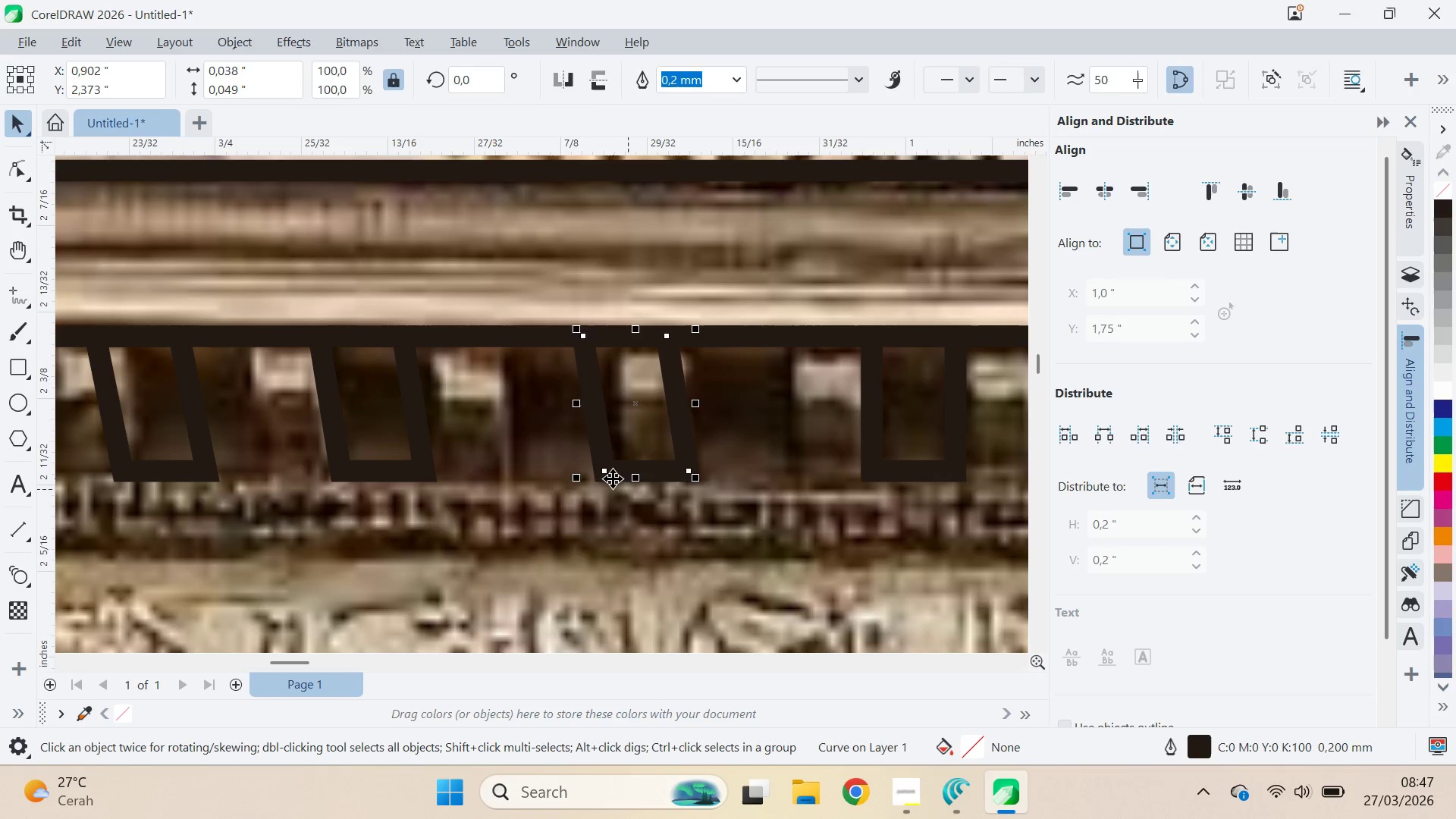 
key(A)
 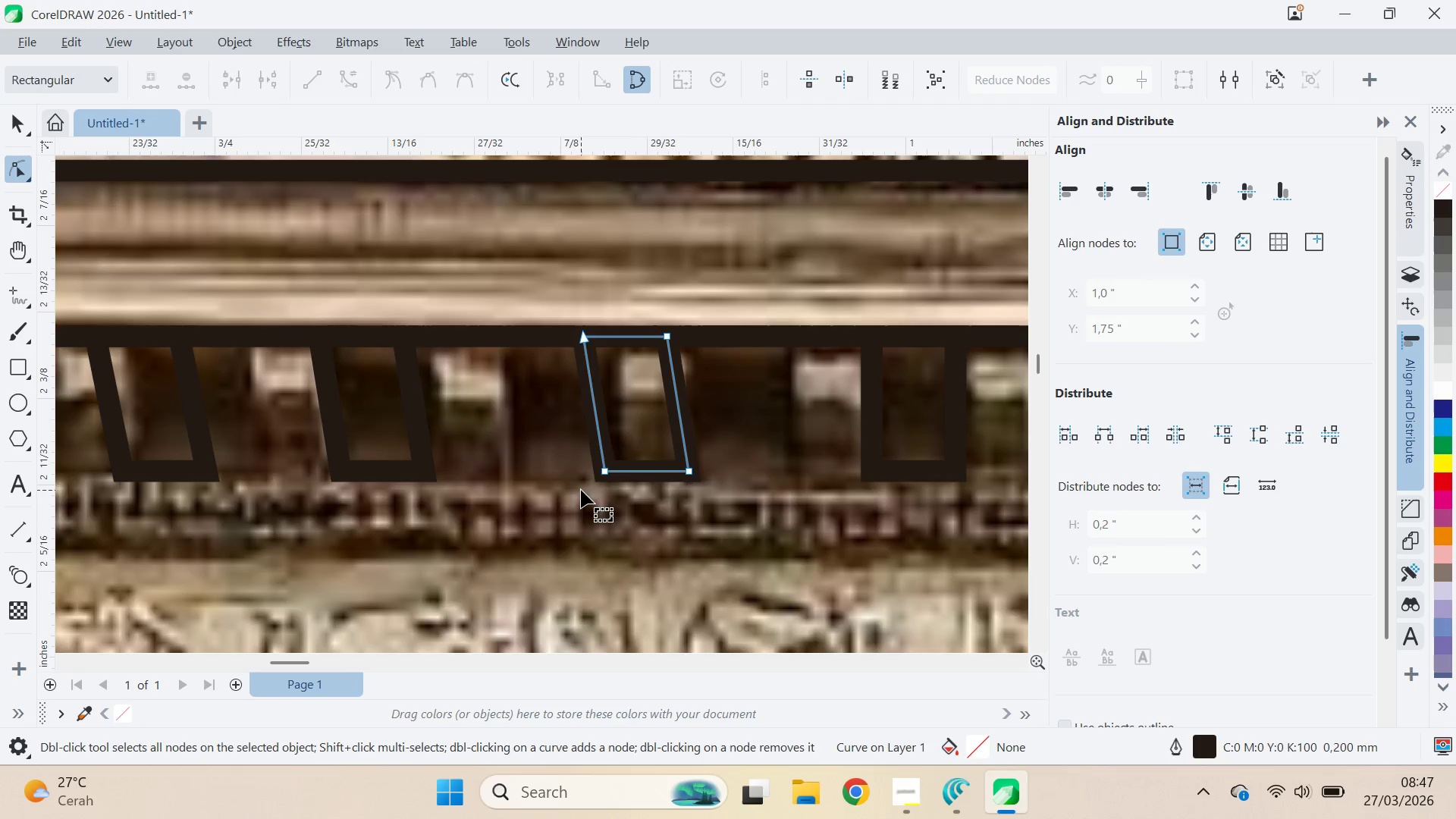 
left_click_drag(start_coordinate=[581, 490], to_coordinate=[755, 444])
 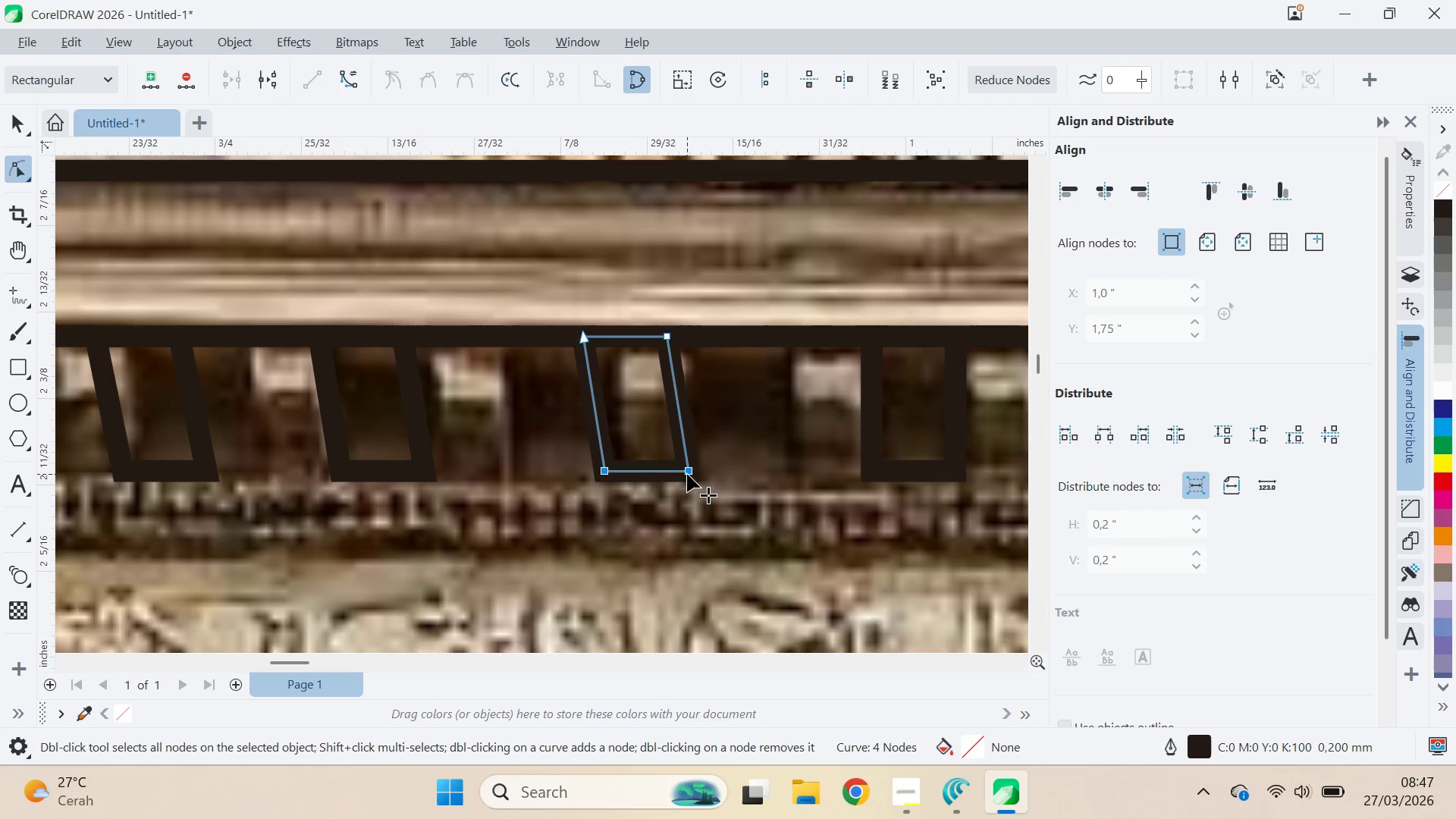 
left_click_drag(start_coordinate=[688, 475], to_coordinate=[678, 472])
 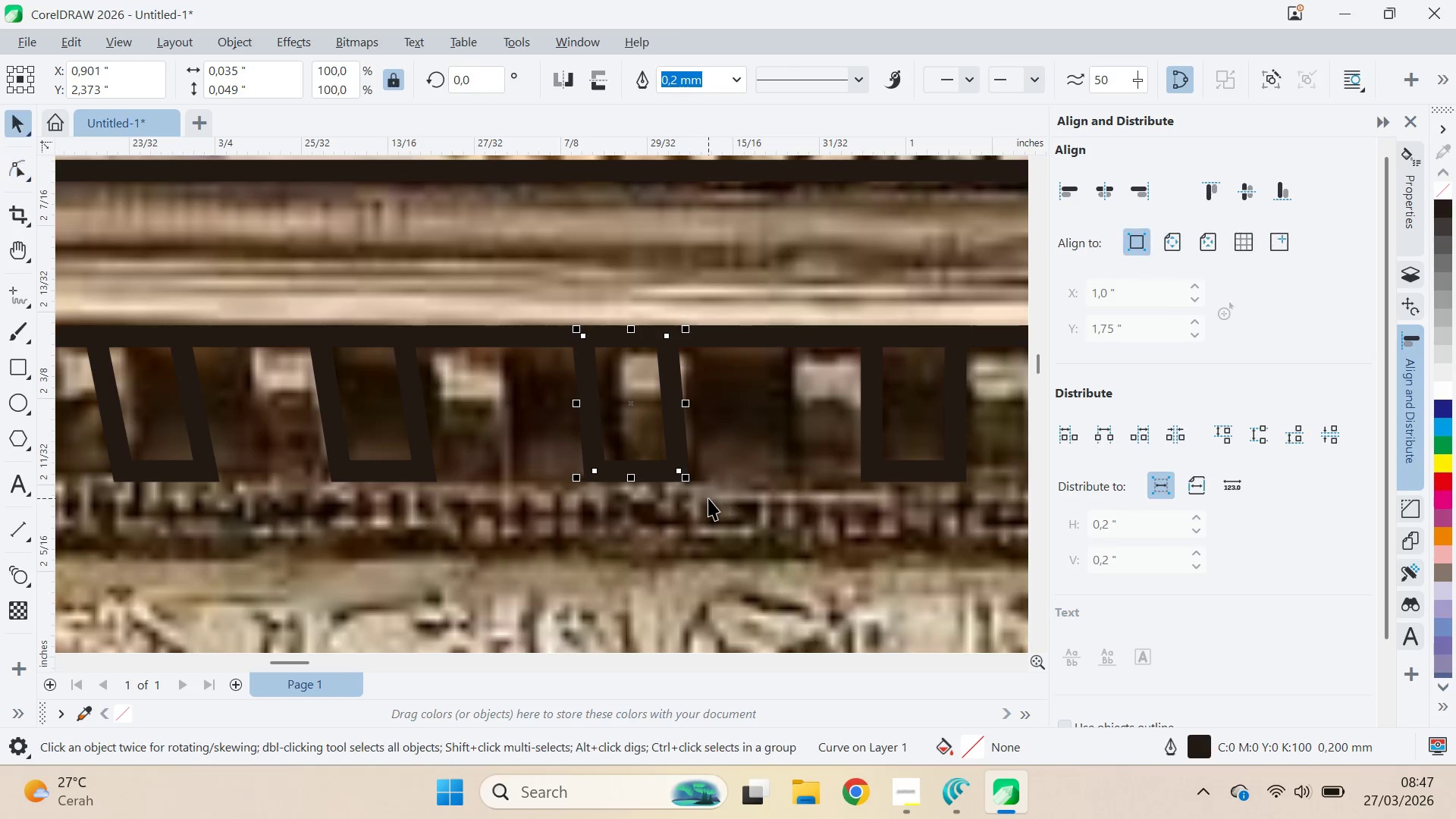 
hold_key(key=ShiftLeft, duration=1.09)
 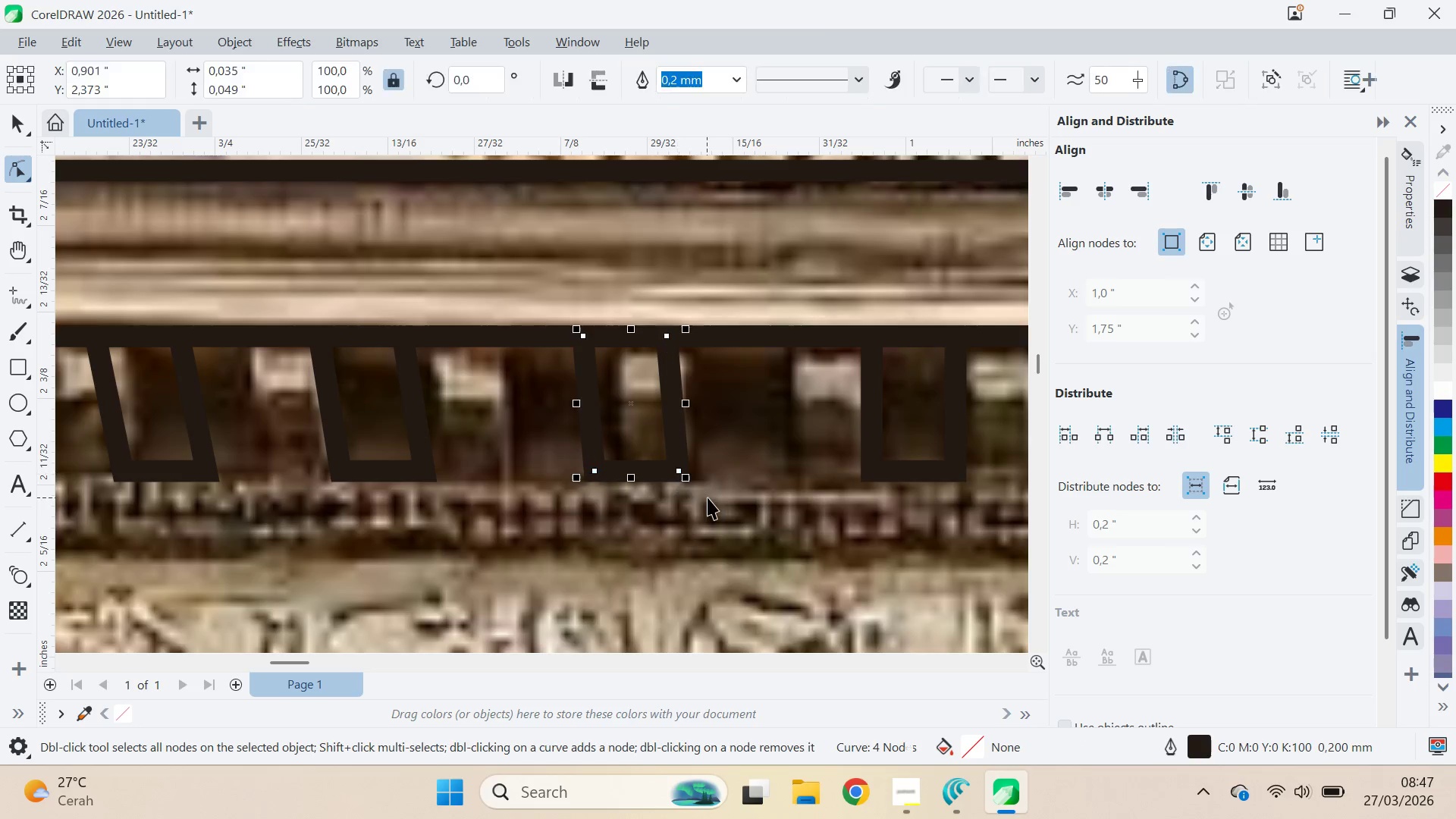 
type(vq)
 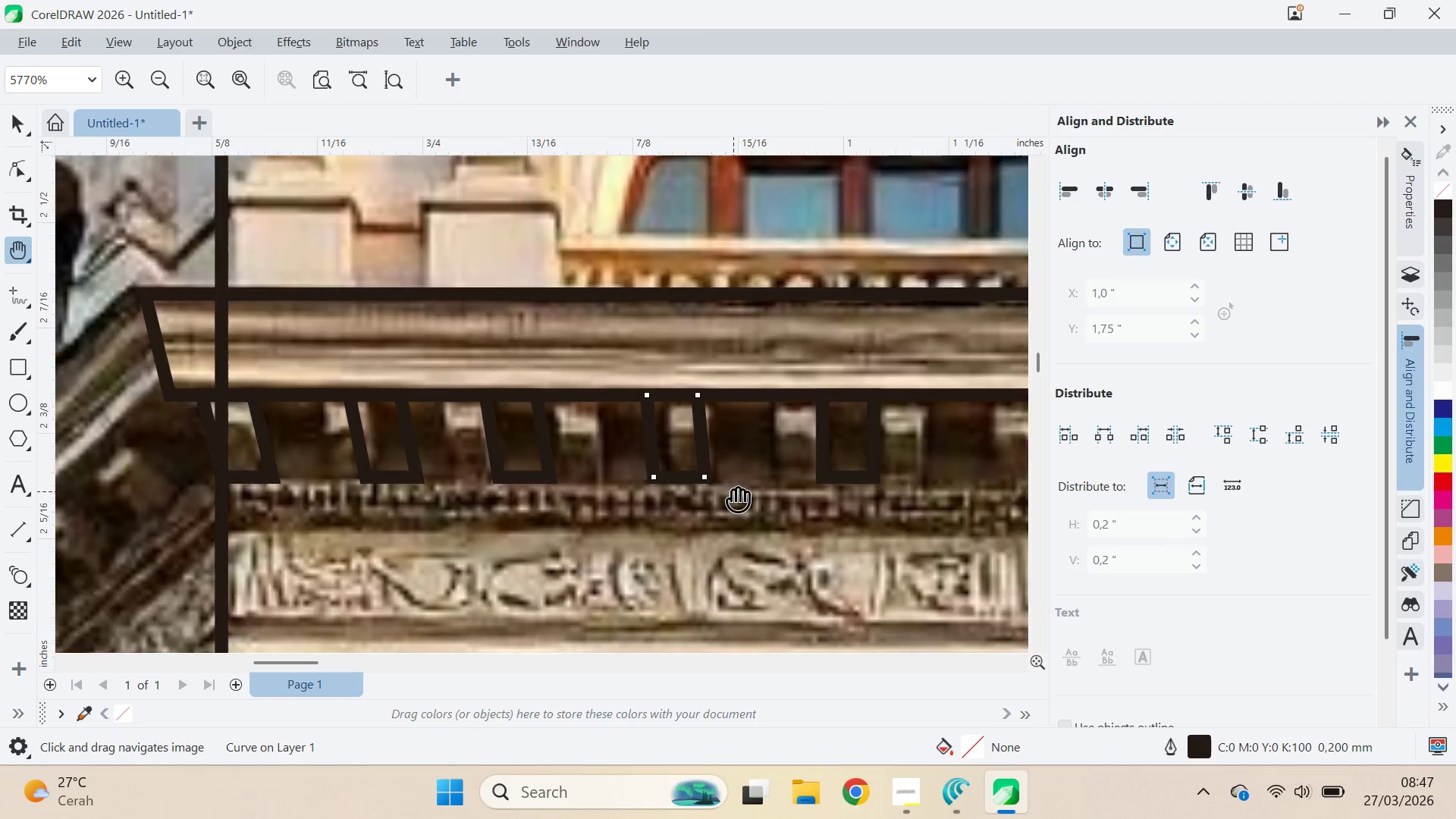 
scroll: coordinate [708, 500], scroll_direction: up, amount: 3.0
 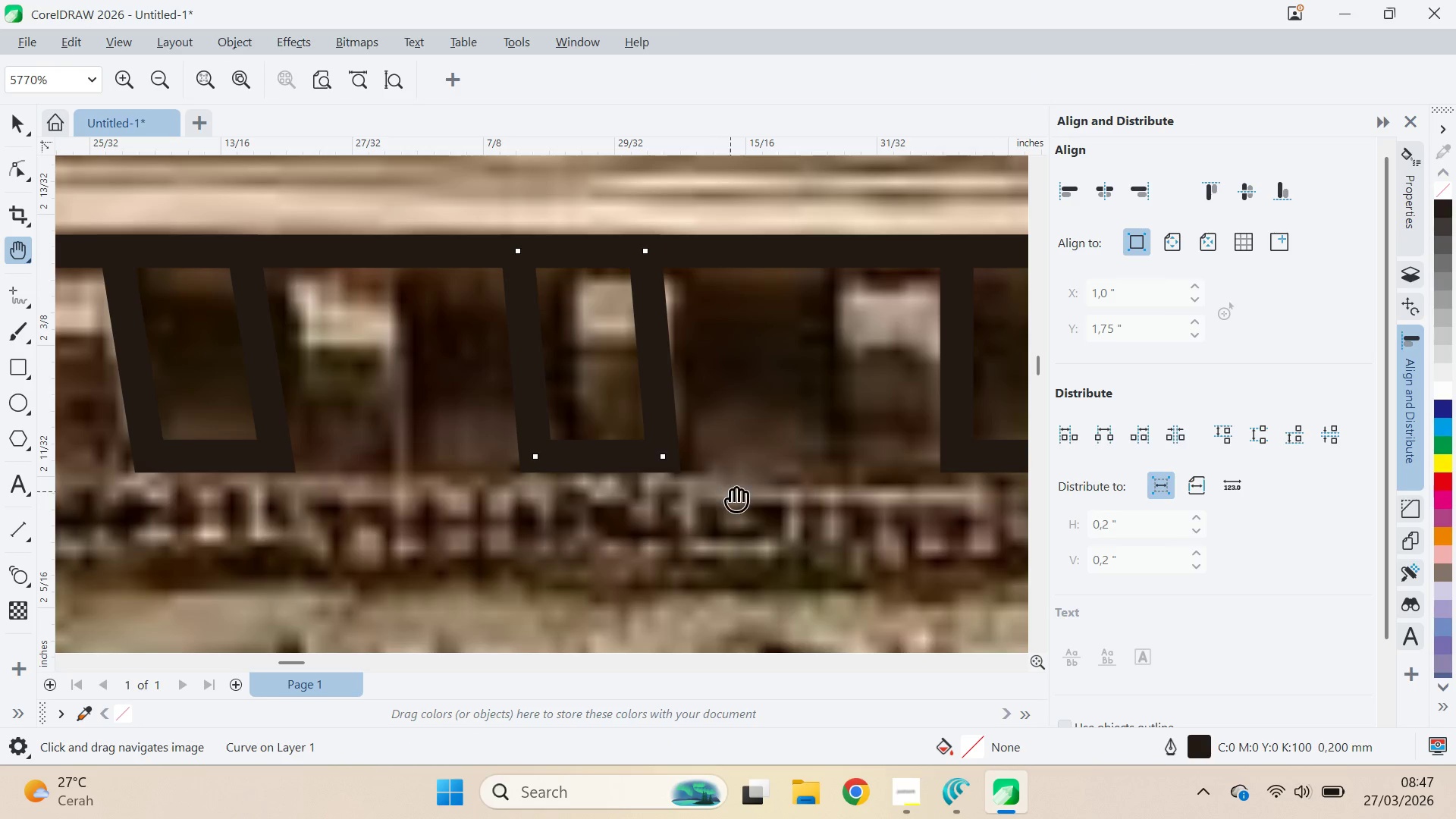 
key(V)
 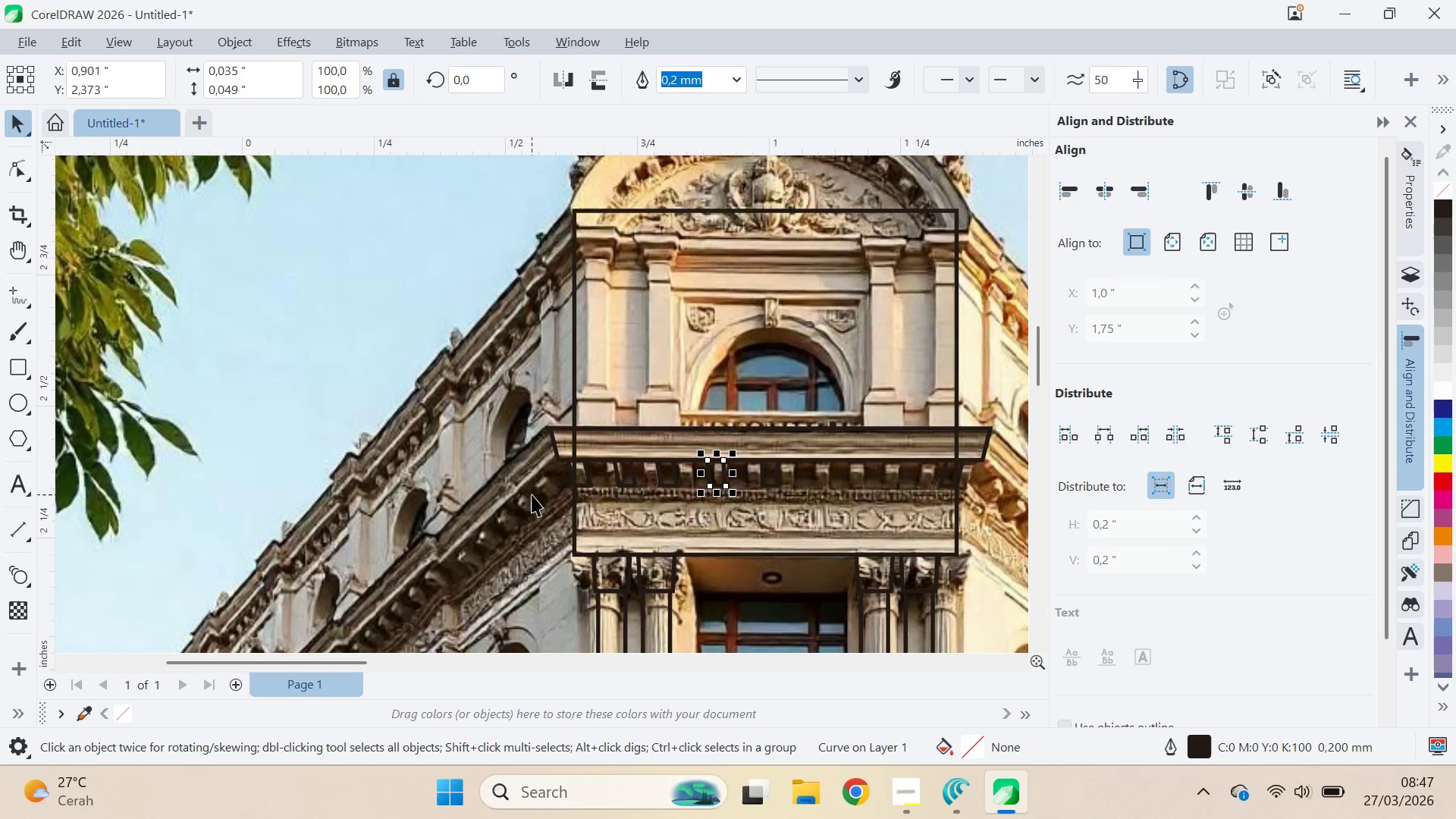 
scroll: coordinate [736, 489], scroll_direction: down, amount: 16.0
 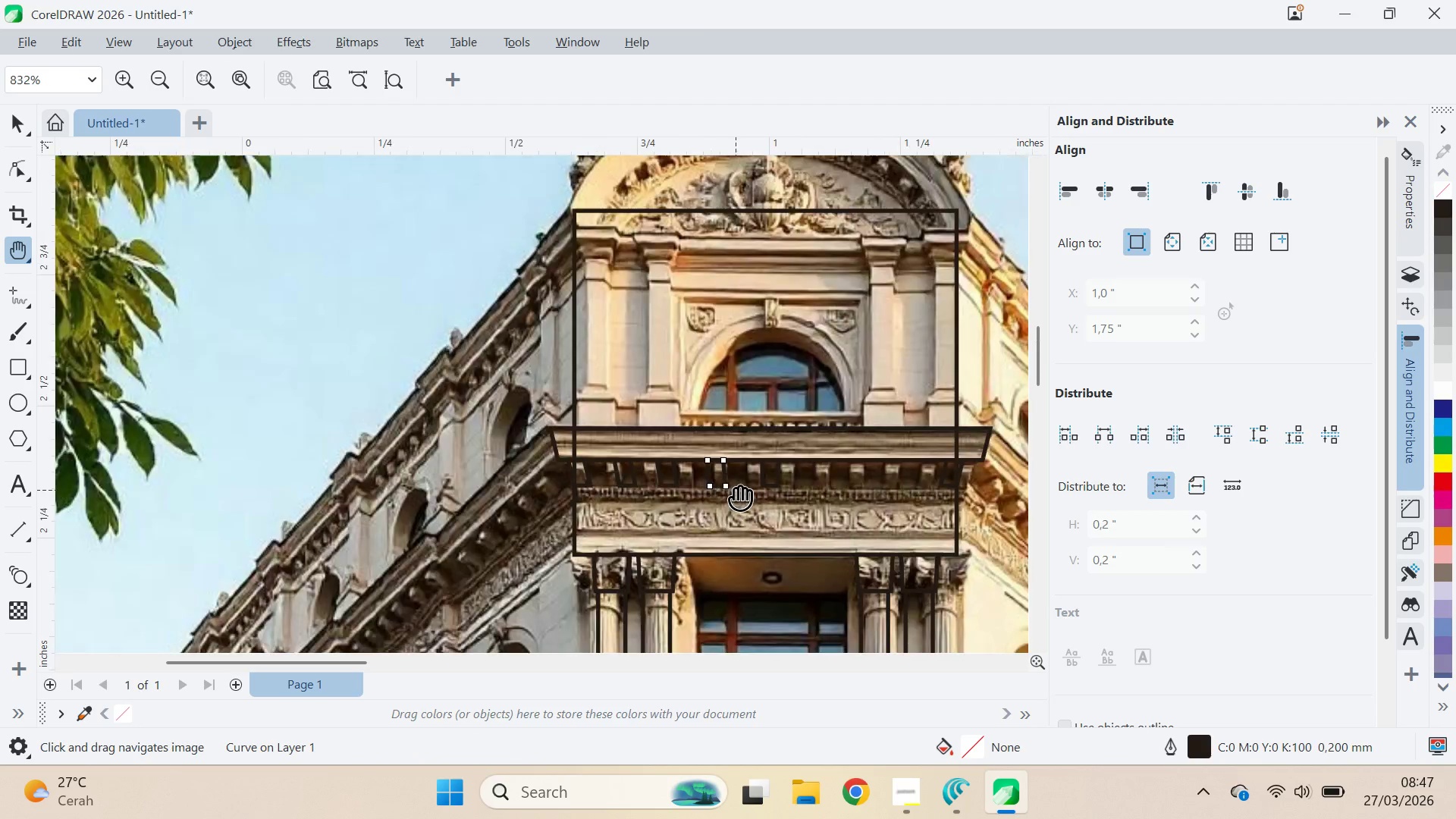 
left_click_drag(start_coordinate=[532, 494], to_coordinate=[825, 447])
 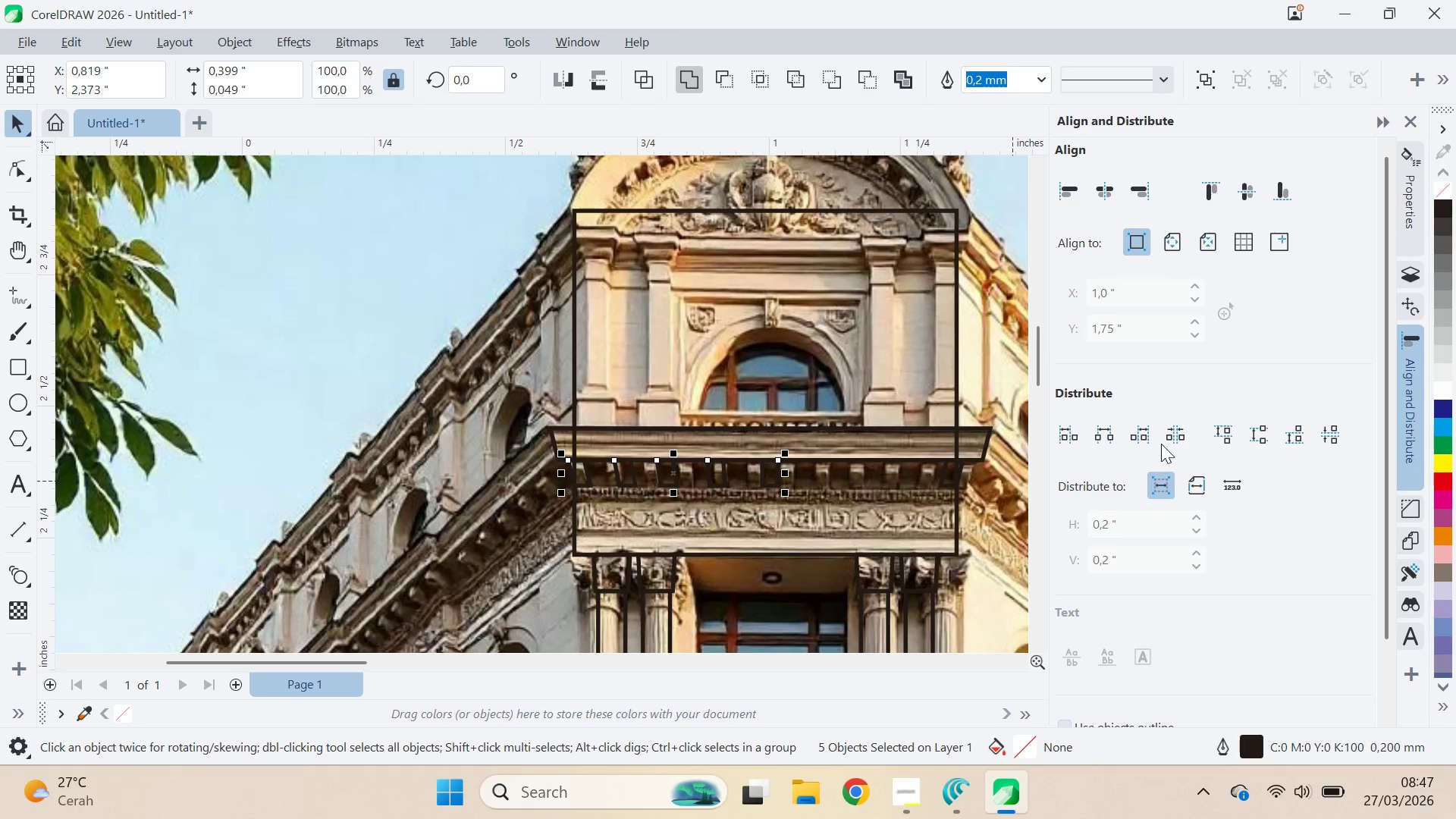 
left_click([1178, 426])
 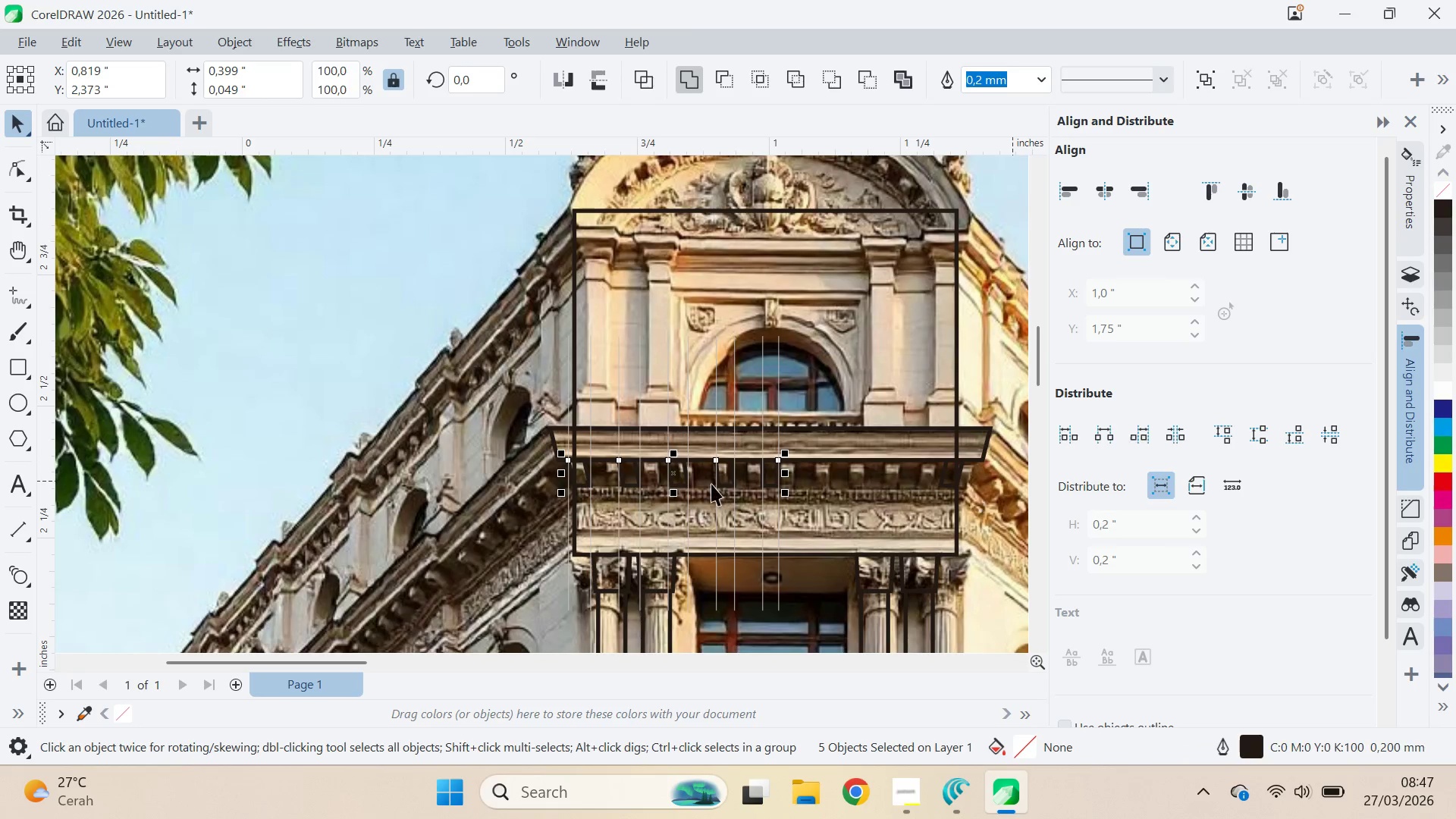 
type(qvqv)
 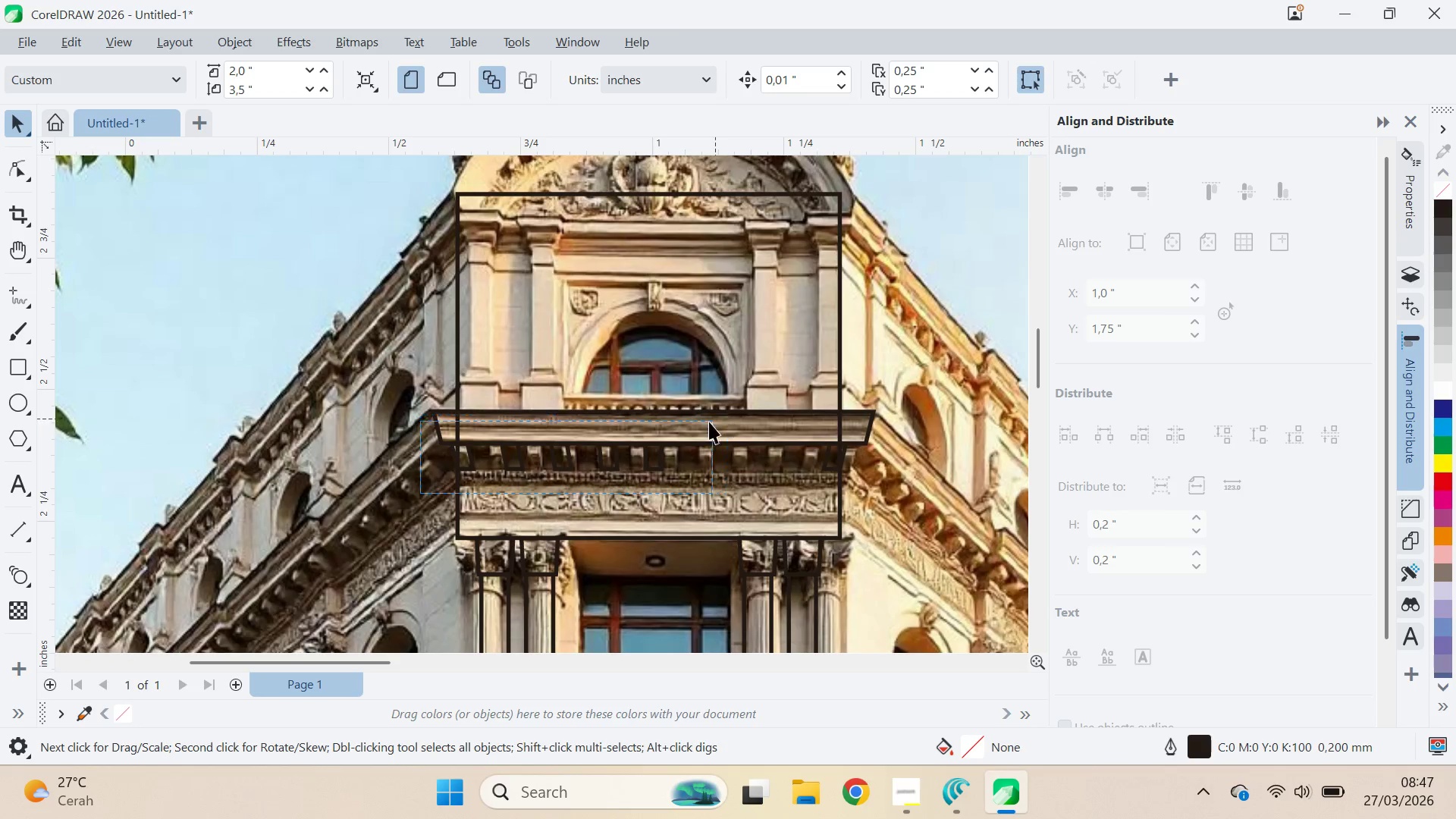 
left_click_drag(start_coordinate=[636, 432], to_coordinate=[601, 417])
 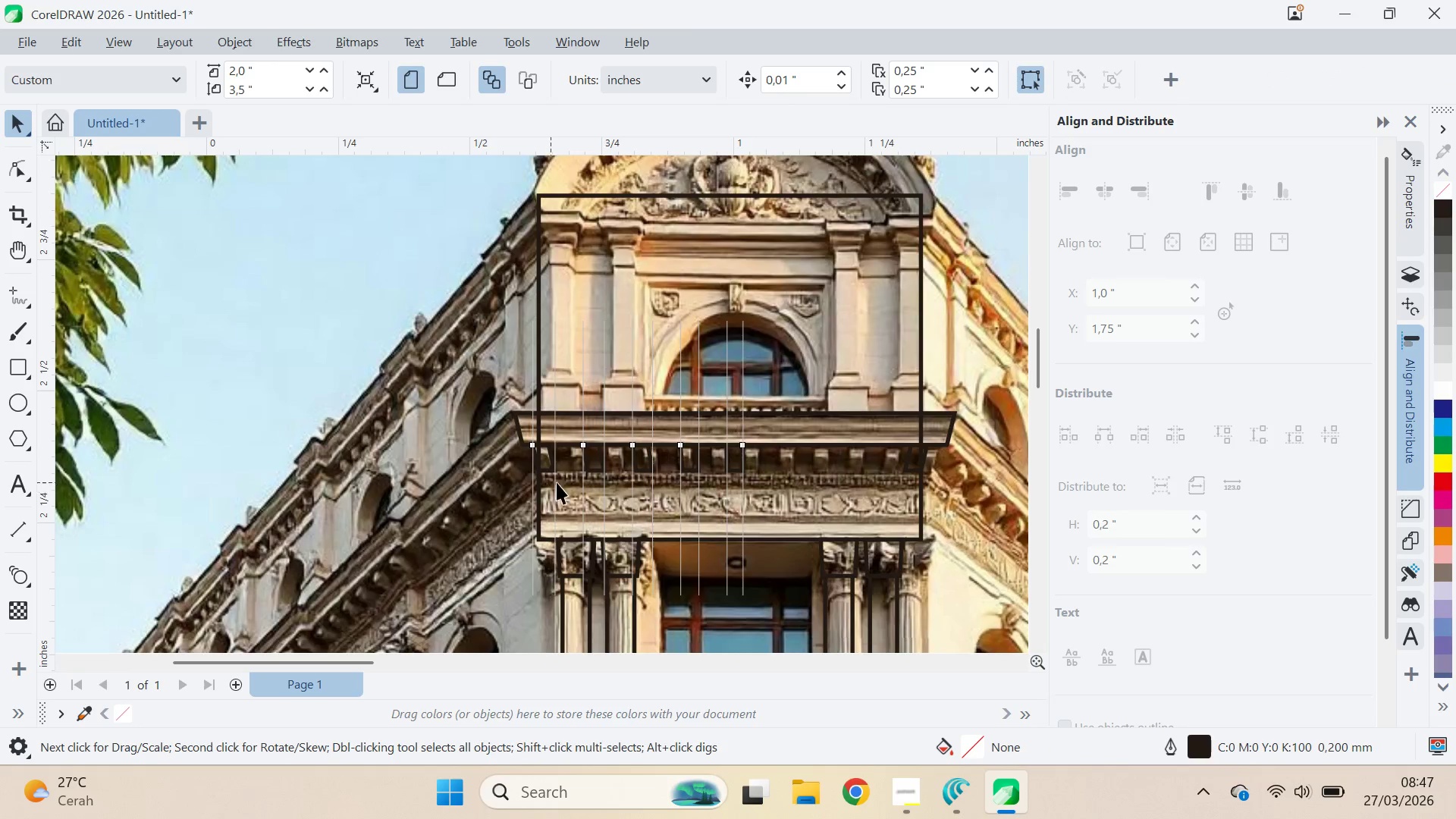 
left_click_drag(start_coordinate=[750, 425], to_coordinate=[519, 416])
 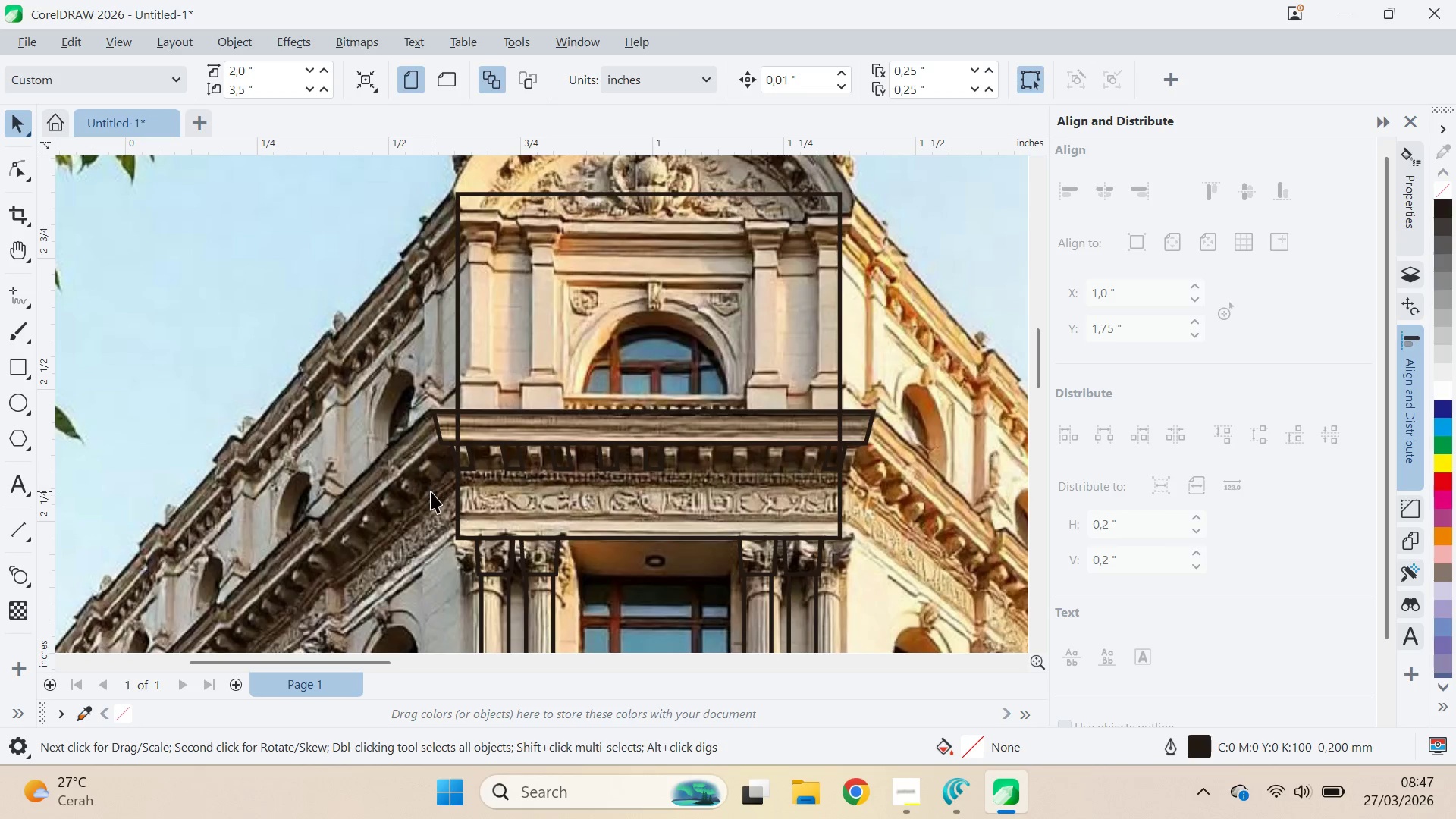 
left_click_drag(start_coordinate=[420, 493], to_coordinate=[632, 419])
 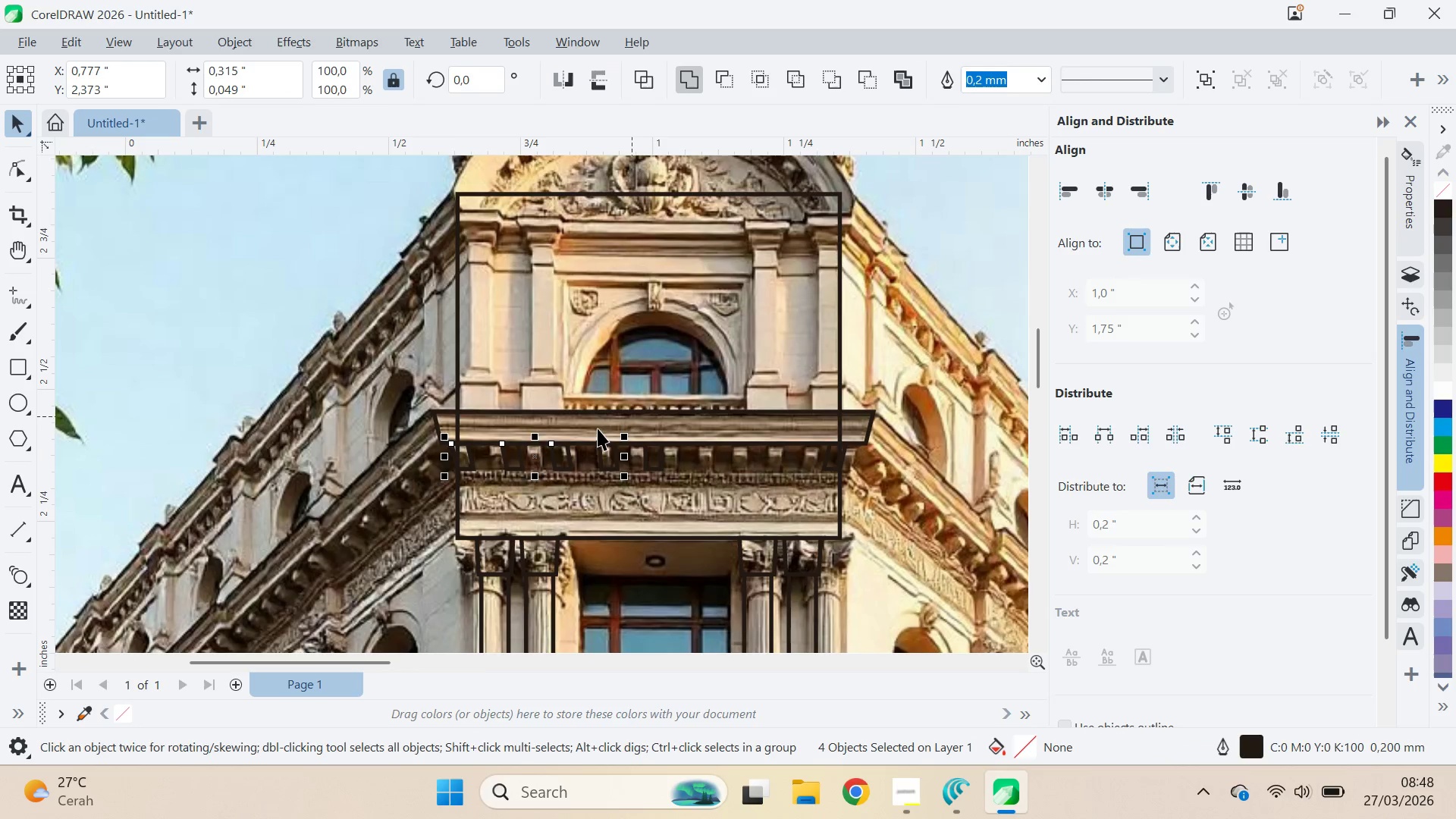 
hold_key(key=ShiftLeft, duration=1.06)
 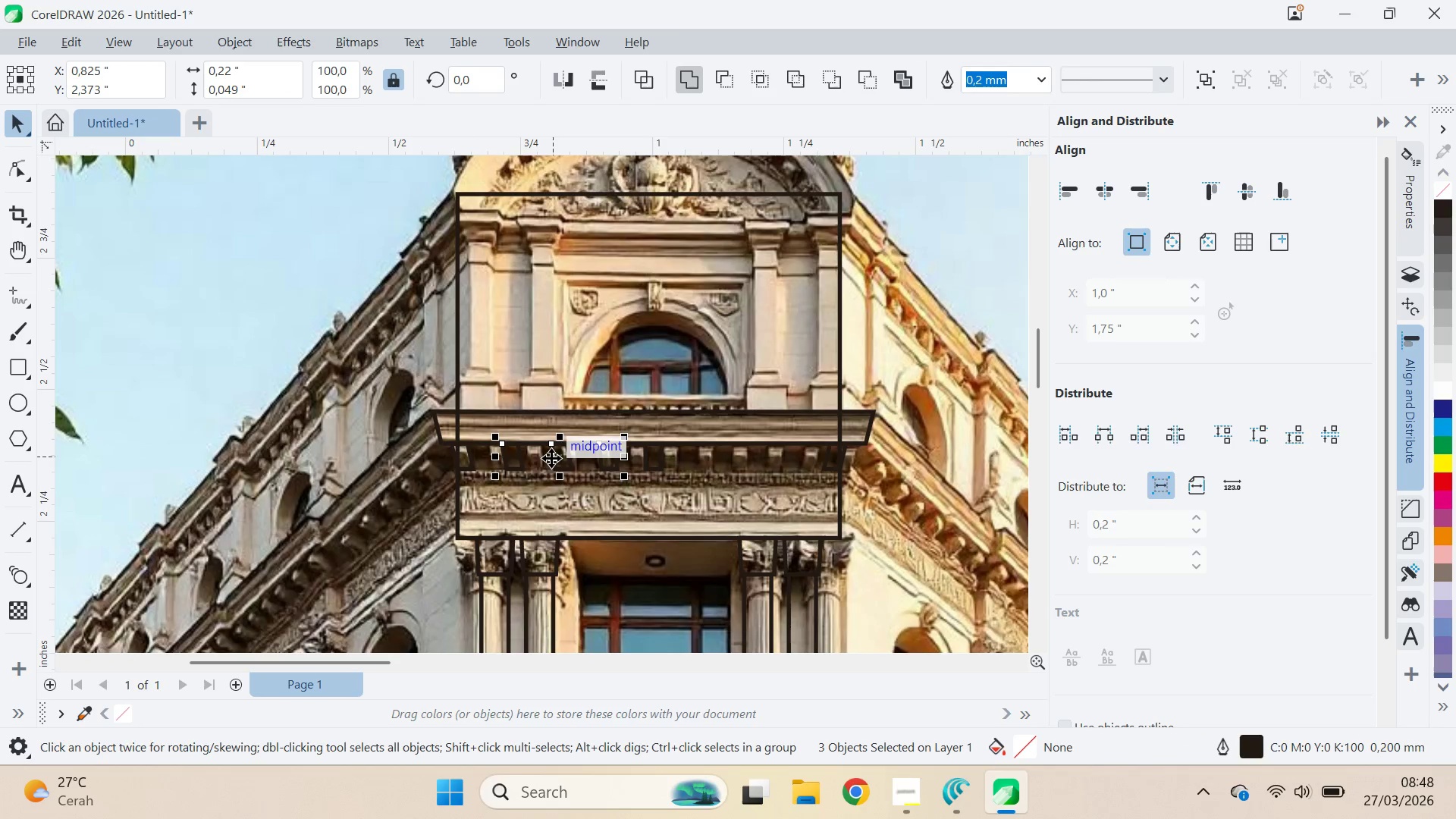 
left_click_drag(start_coordinate=[558, 459], to_coordinate=[745, 450])
 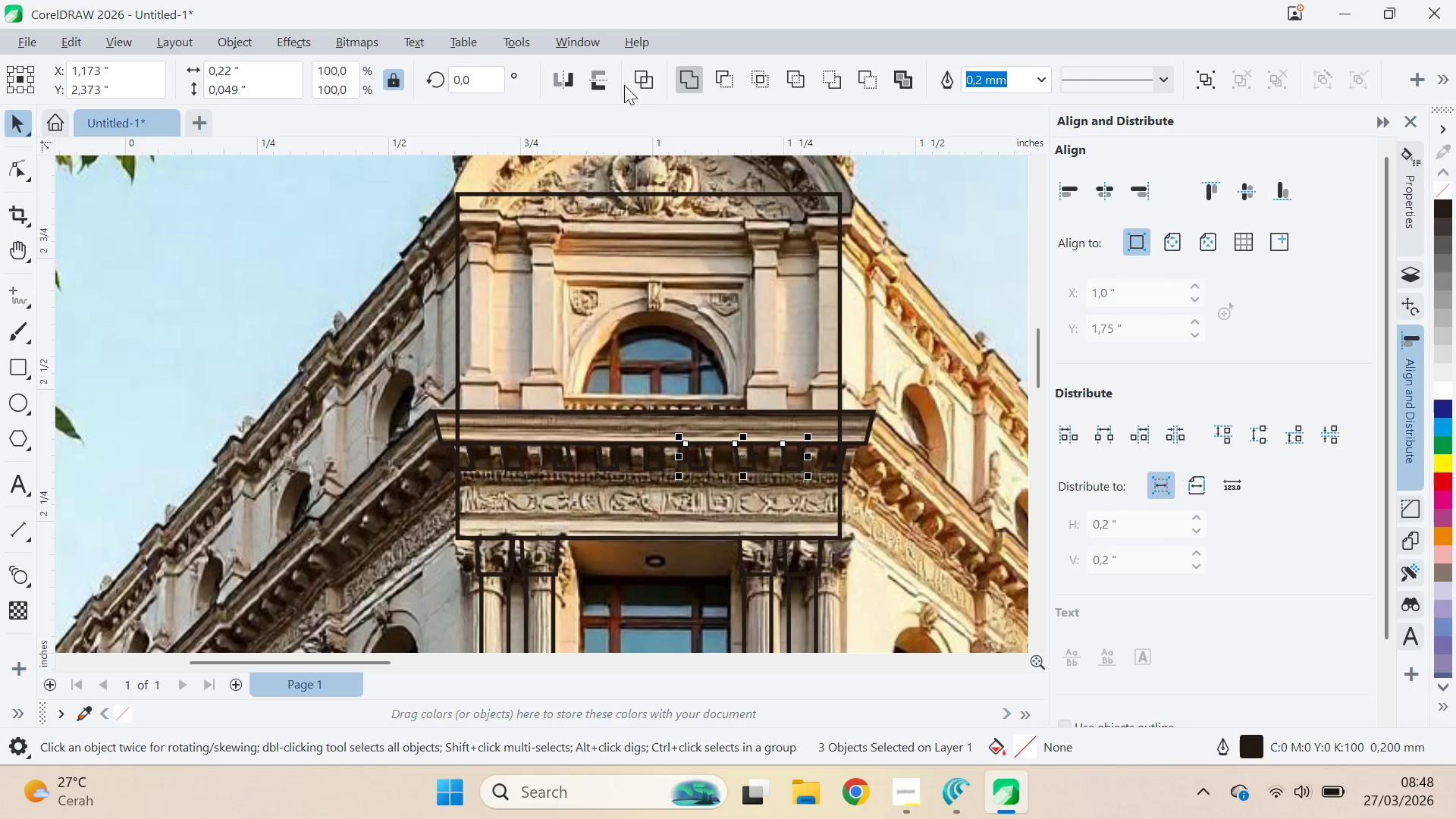 
hold_key(key=ShiftLeft, duration=1.28)
 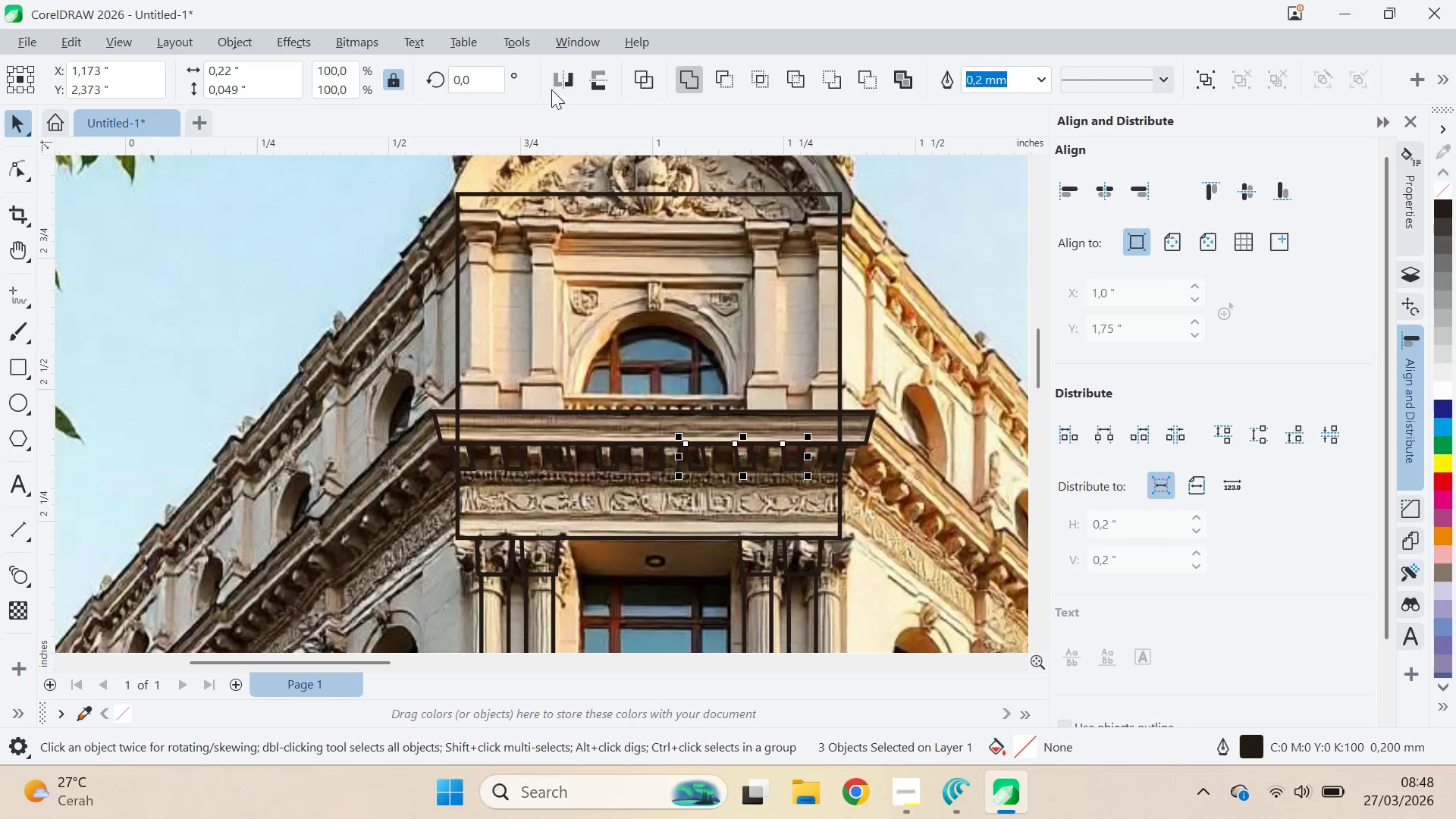 
left_click([554, 88])
 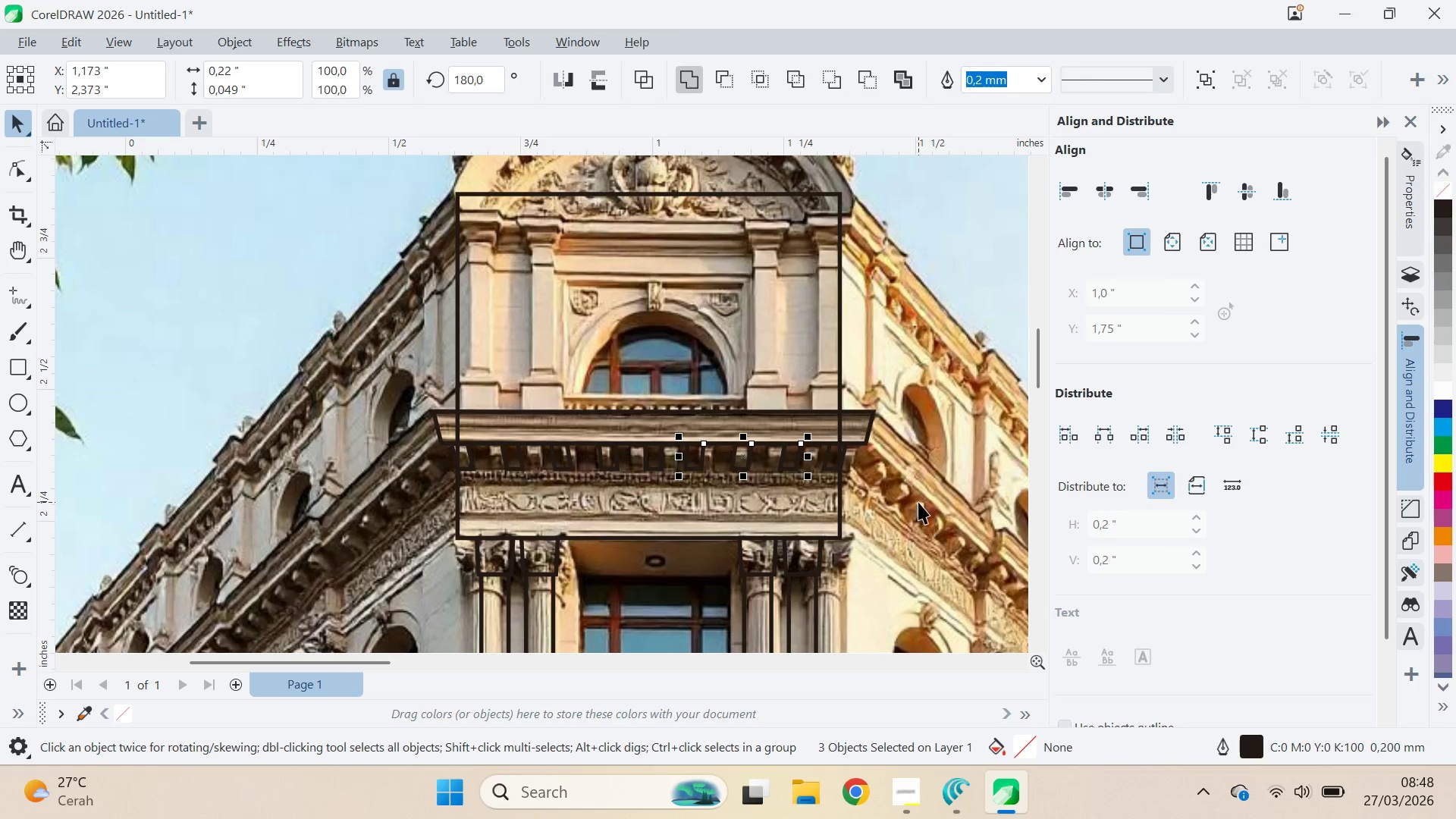 
left_click_drag(start_coordinate=[912, 490], to_coordinate=[623, 409])
 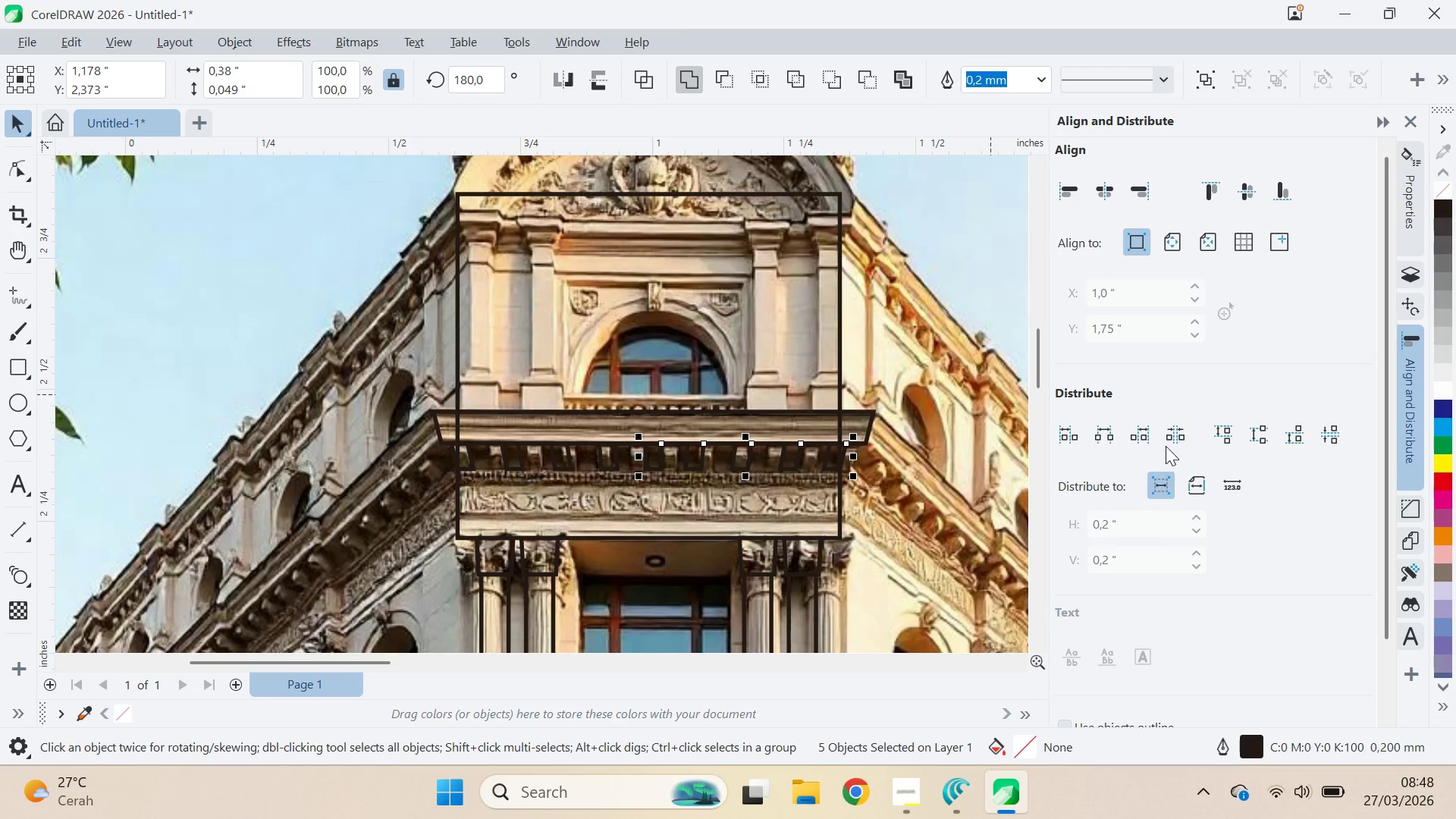 
left_click([1169, 438])
 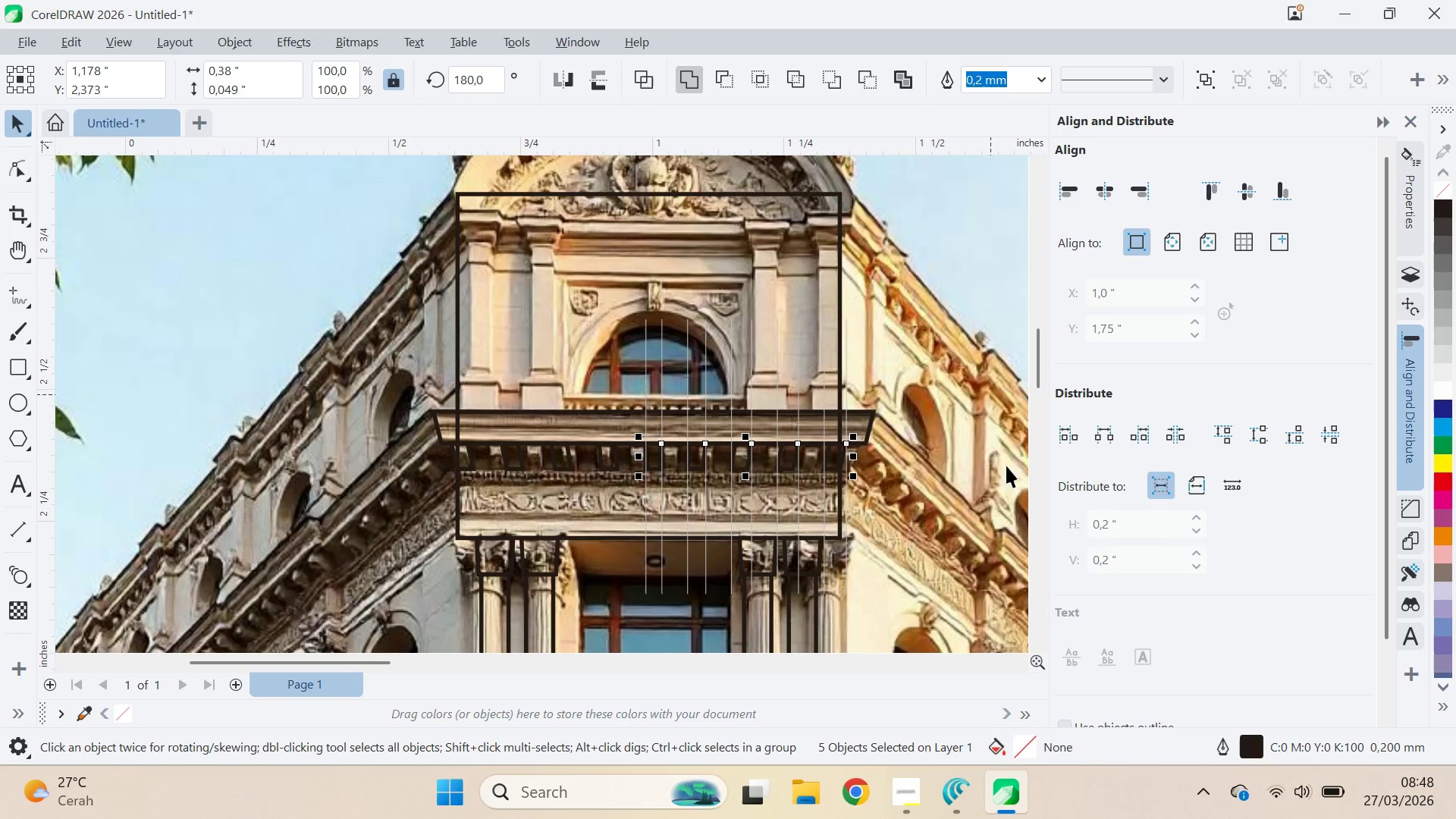 
left_click([913, 478])
 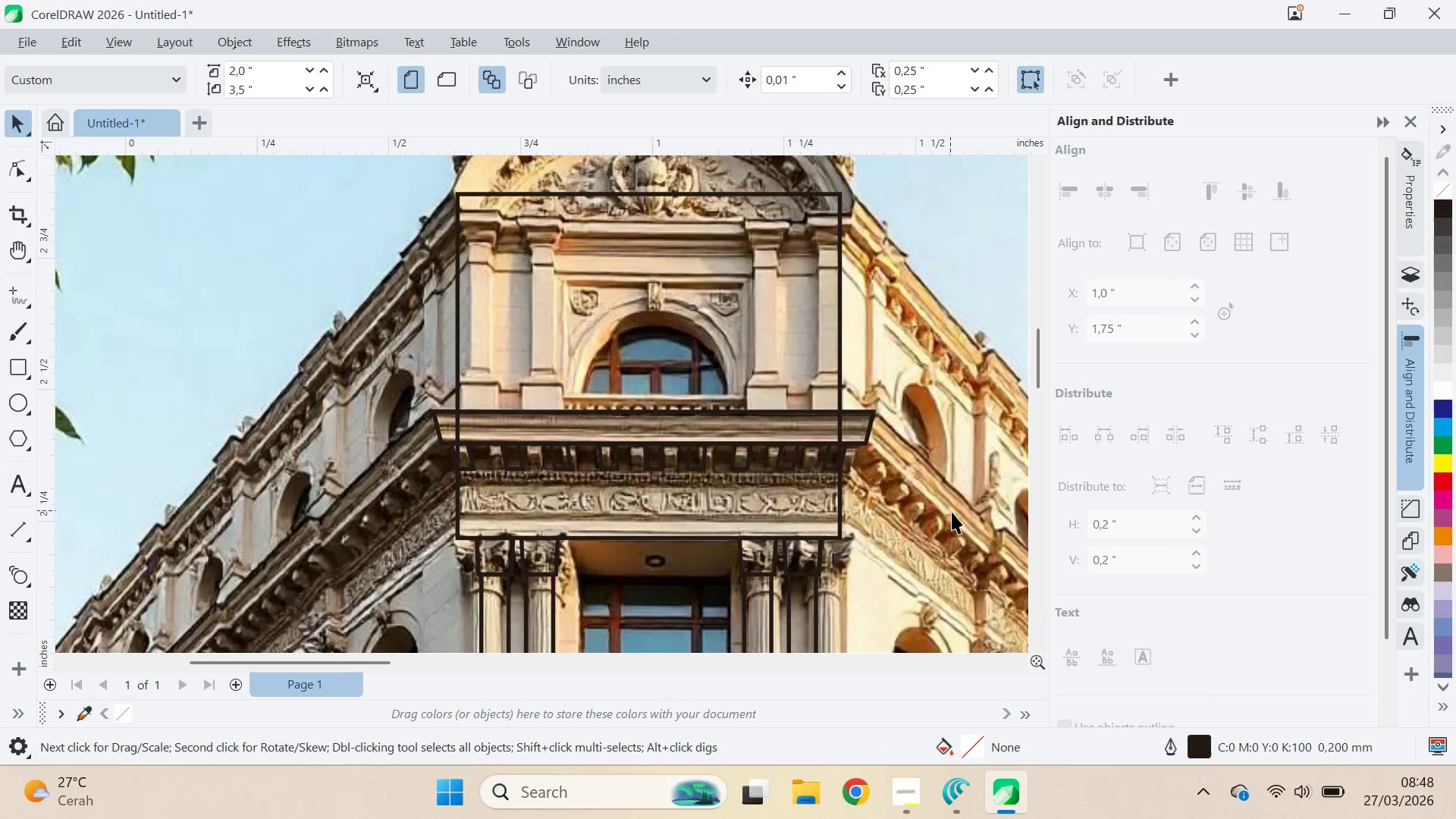 
left_click_drag(start_coordinate=[930, 497], to_coordinate=[331, 422])
 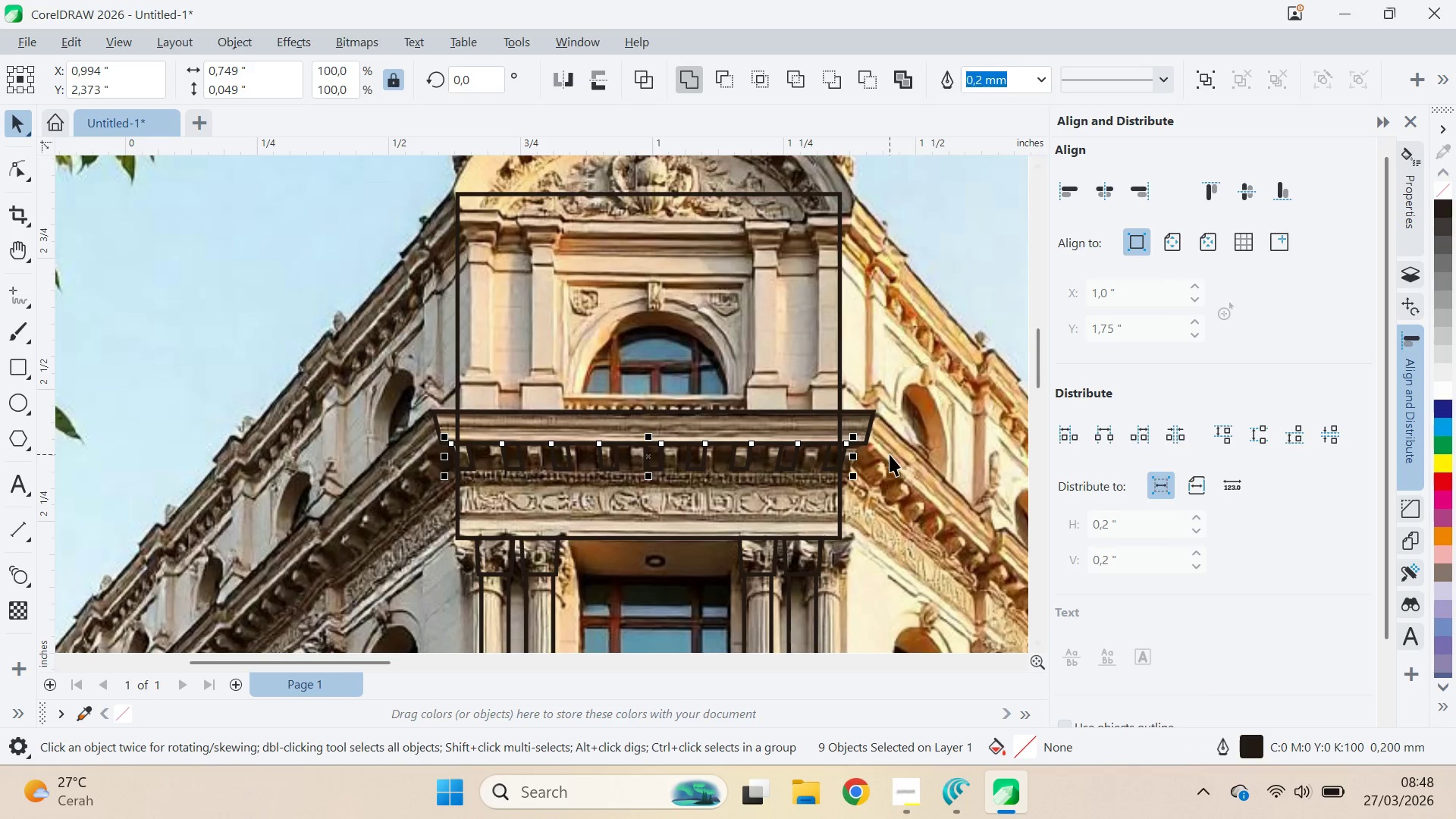 
left_click([906, 481])
 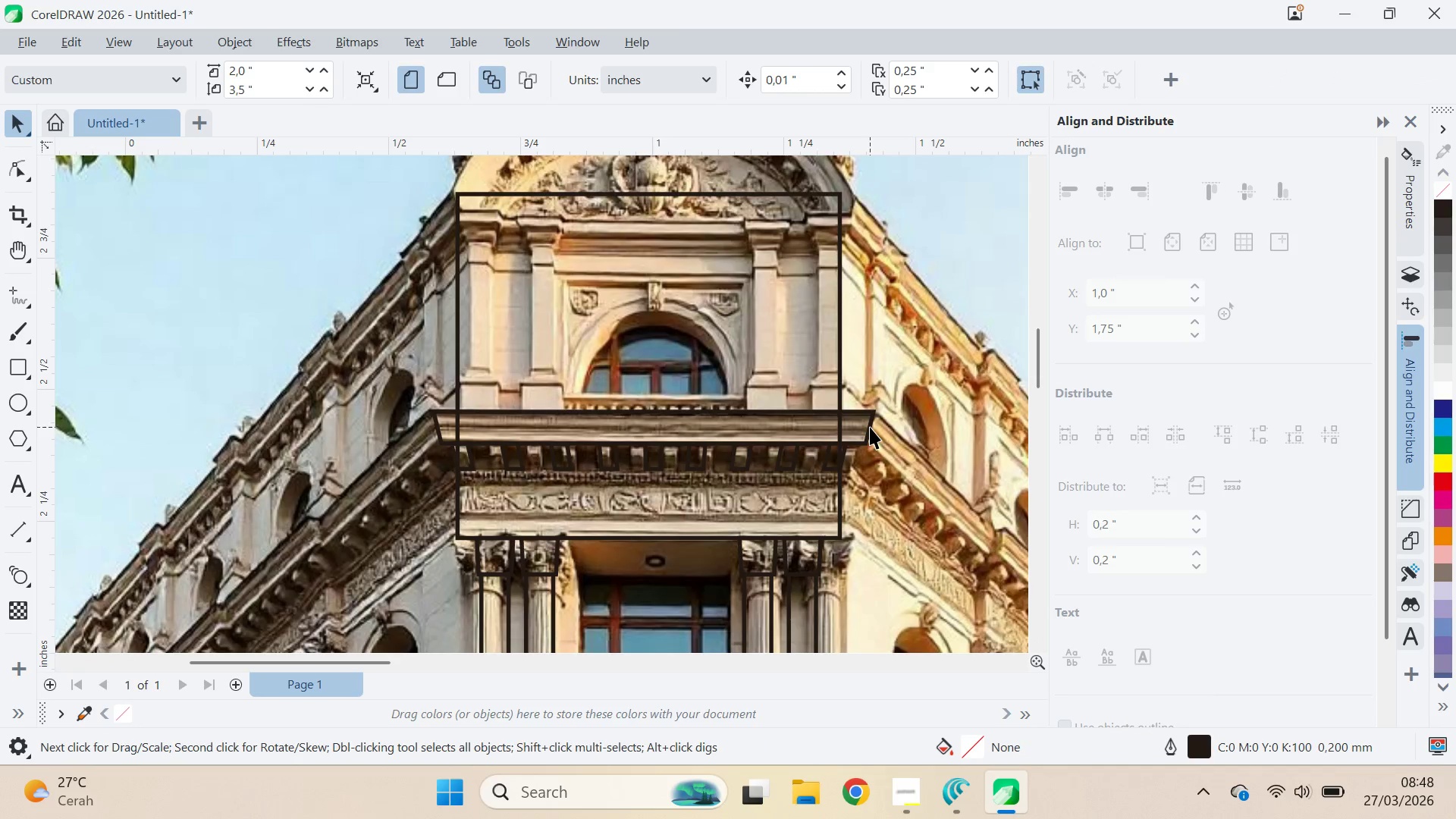 
left_click([870, 427])
 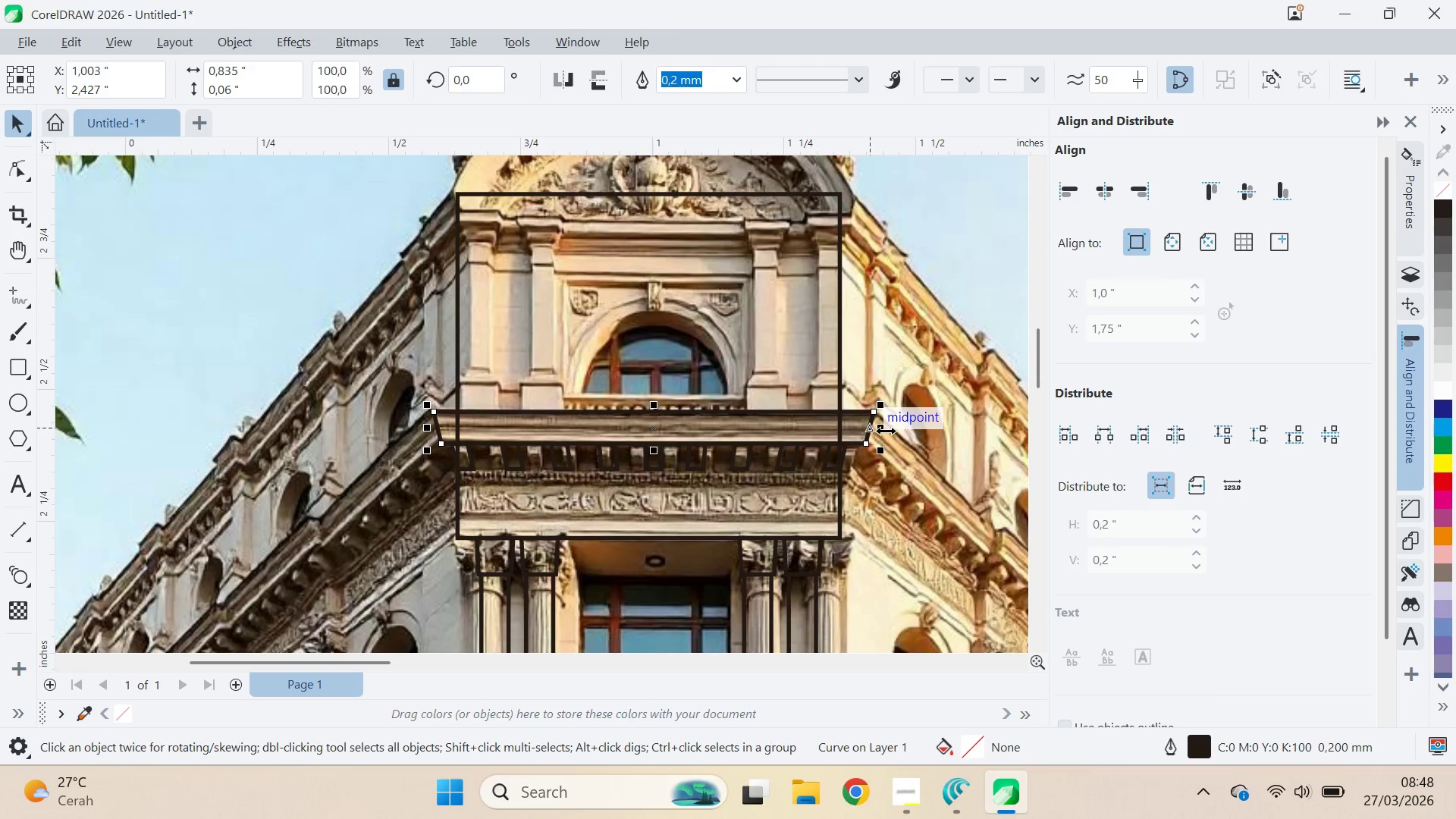 
left_click_drag(start_coordinate=[886, 430], to_coordinate=[877, 461])
 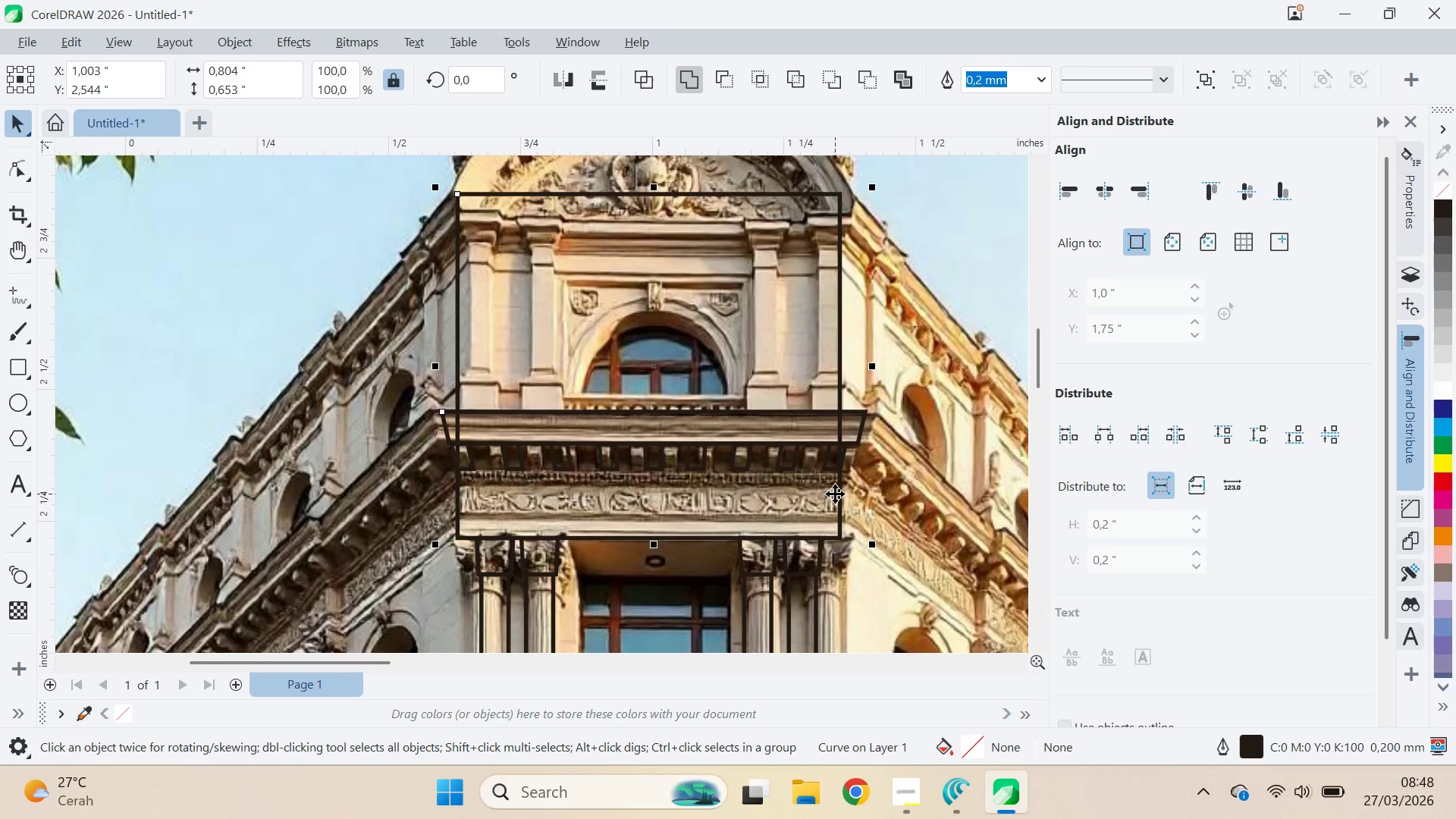 
hold_key(key=ShiftLeft, duration=1.5)
 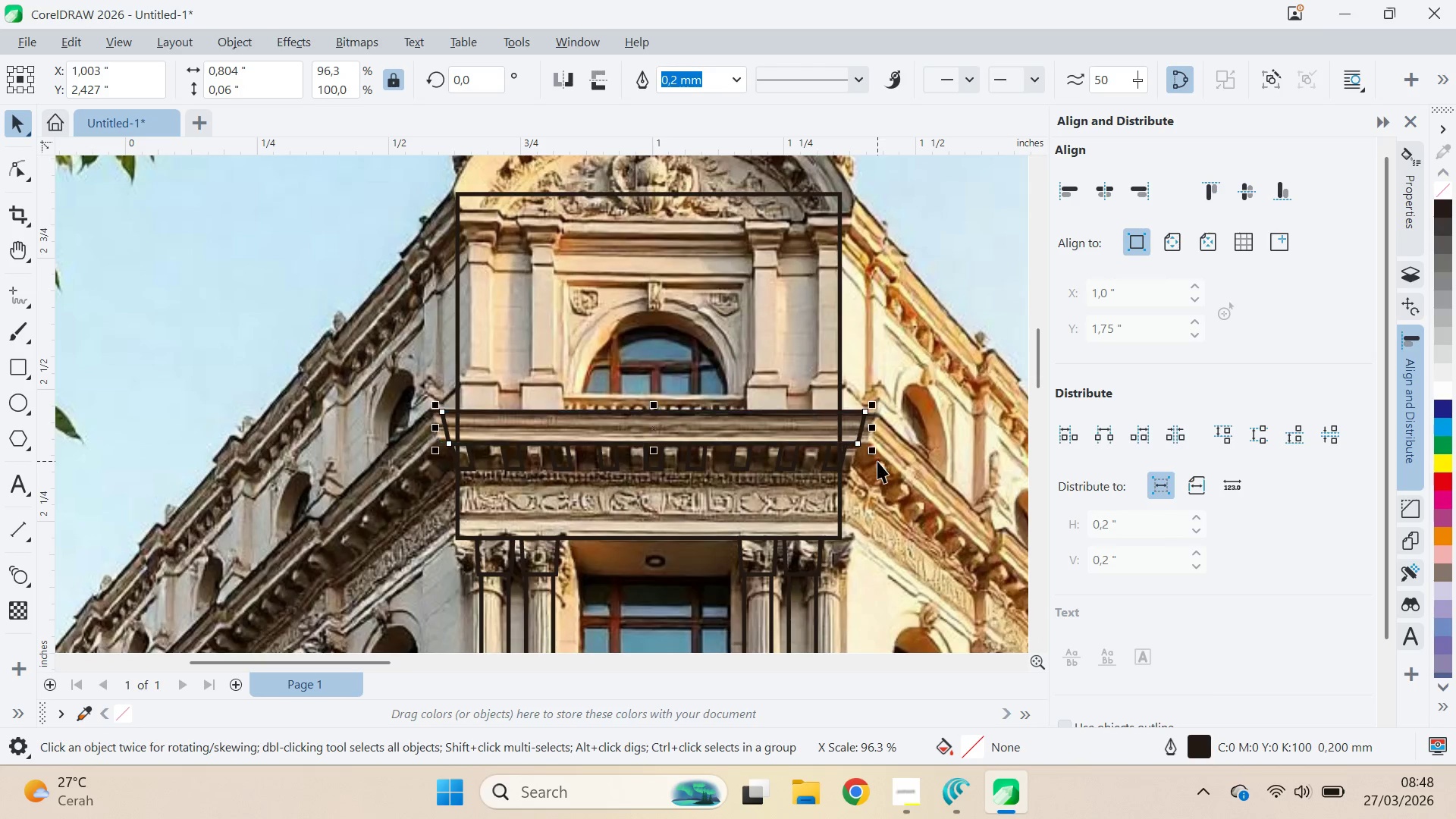 
hold_key(key=ShiftLeft, duration=0.52)
 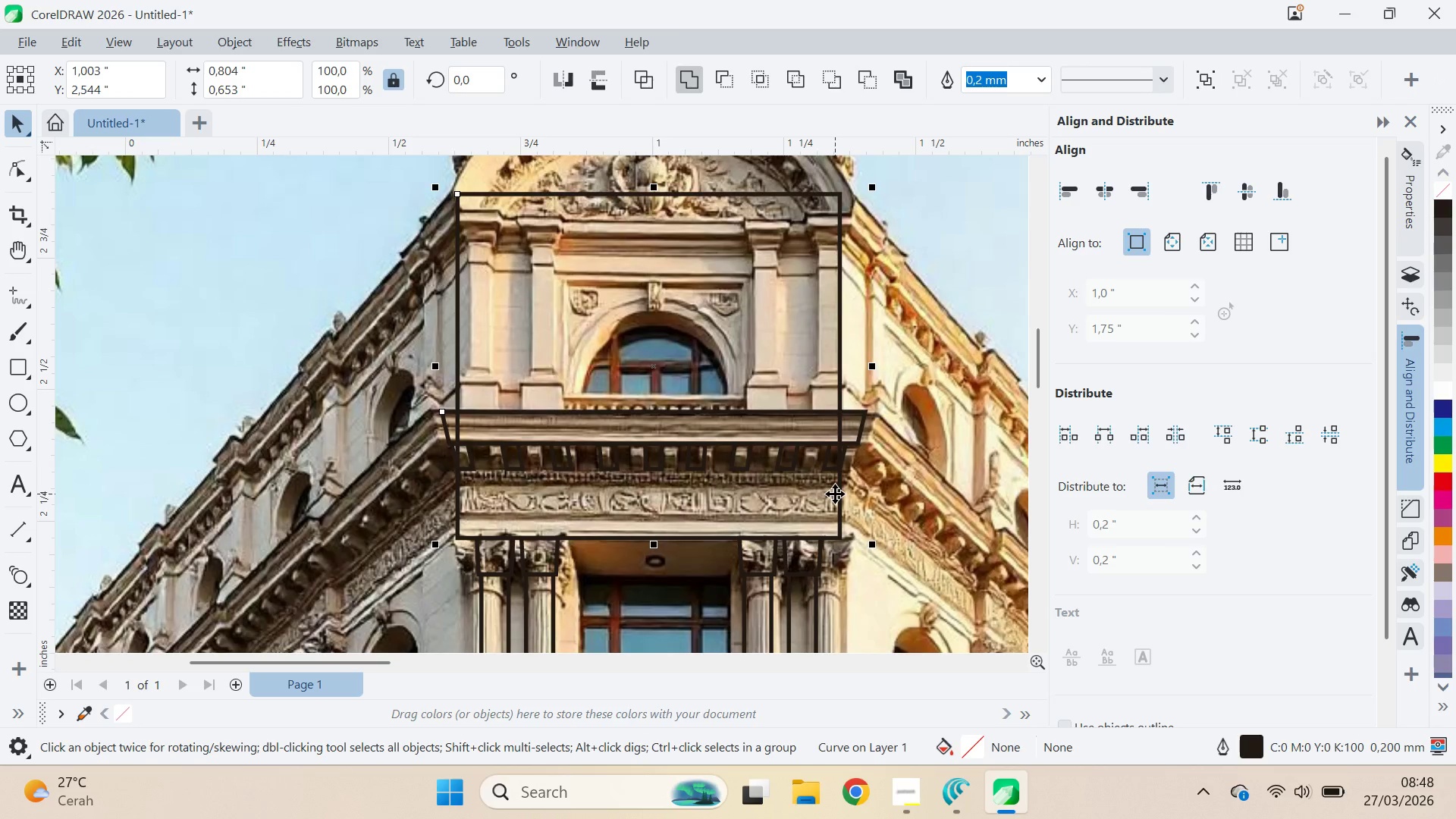 
hold_key(key=ShiftLeft, duration=0.67)
left_click([835, 494])
 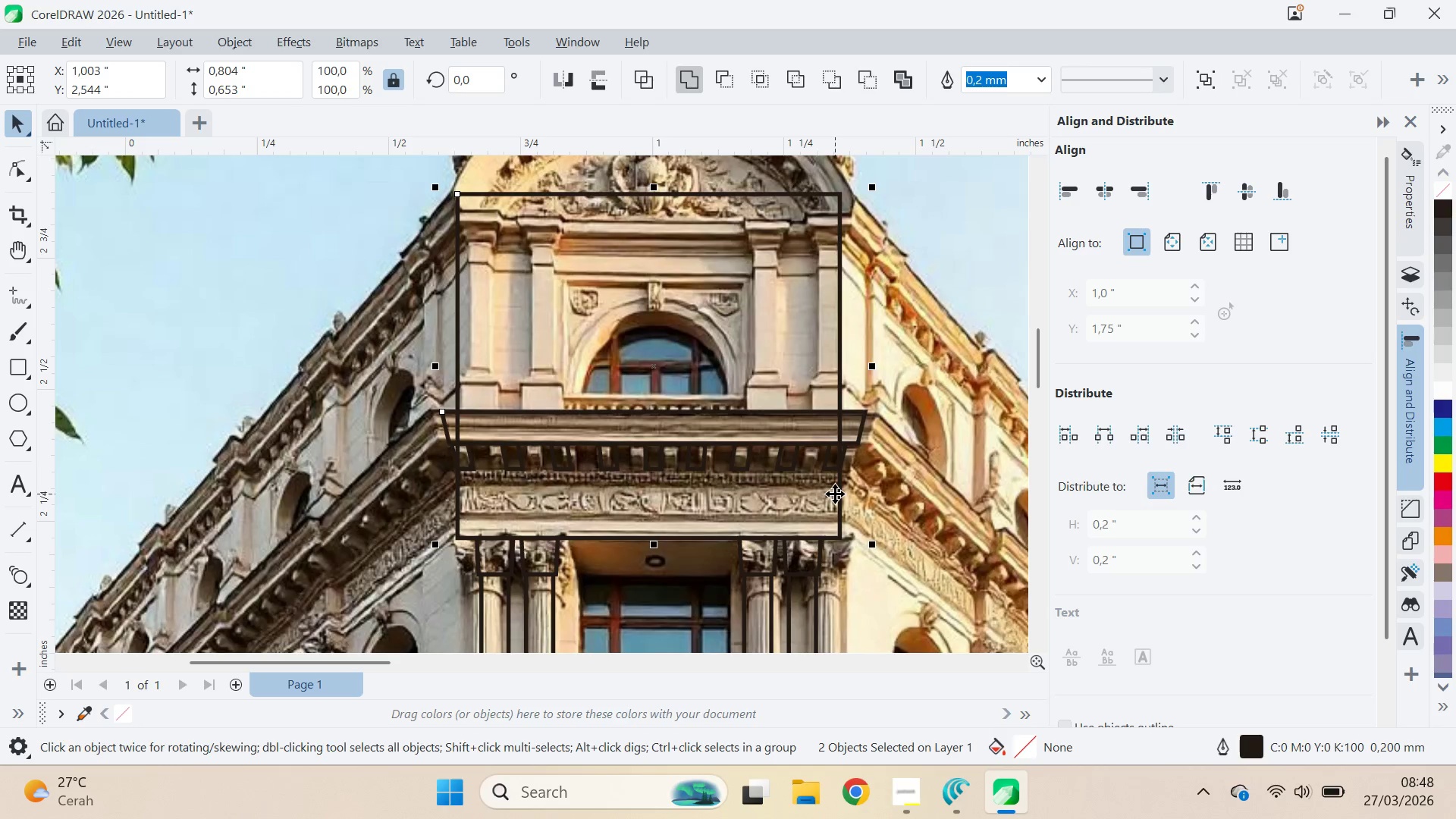 
key(C)
 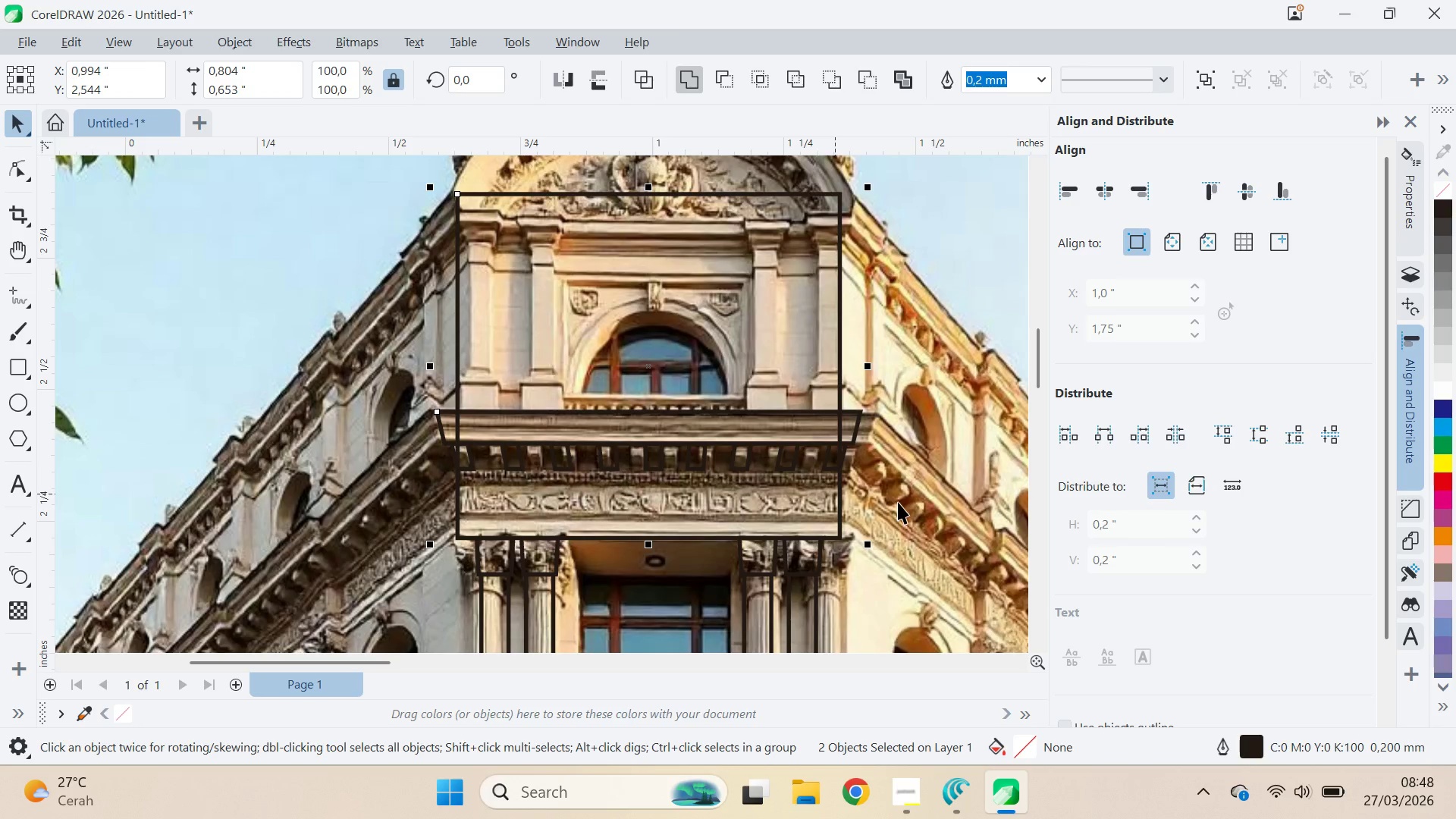 
left_click([902, 502])
 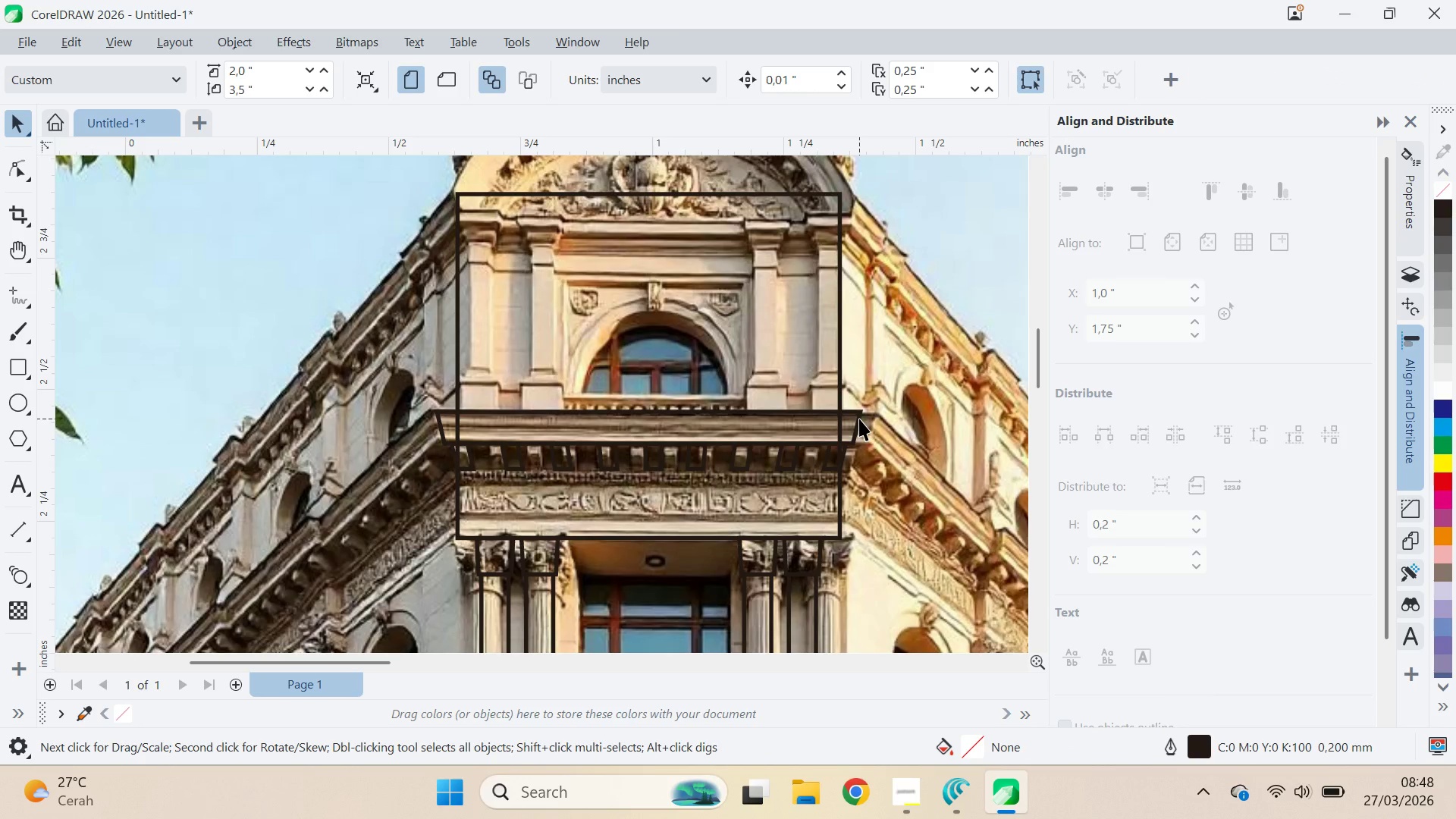 
type(qv)
 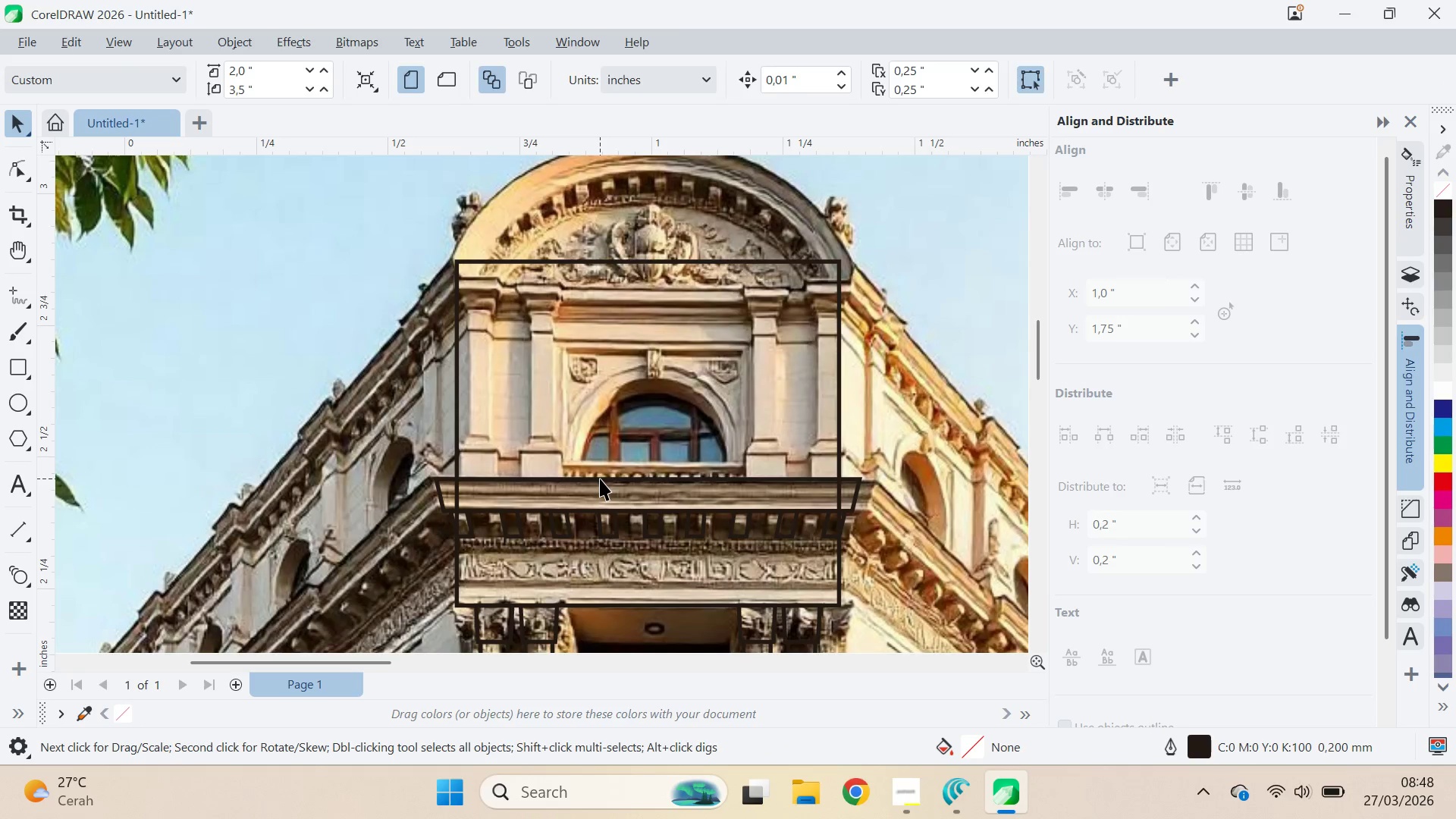 
left_click_drag(start_coordinate=[884, 309], to_coordinate=[883, 376])
 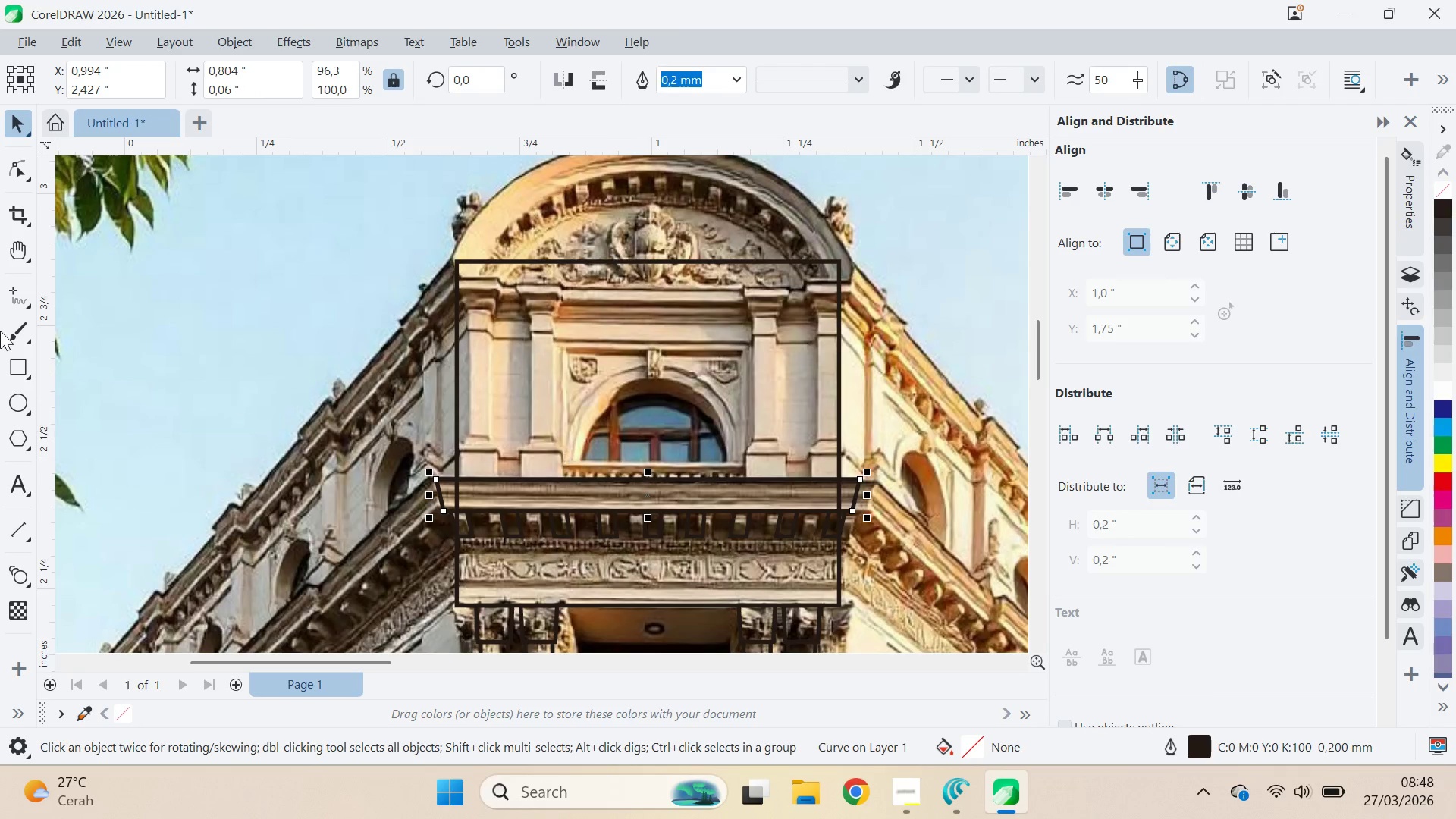 
left_click([22, 408])
 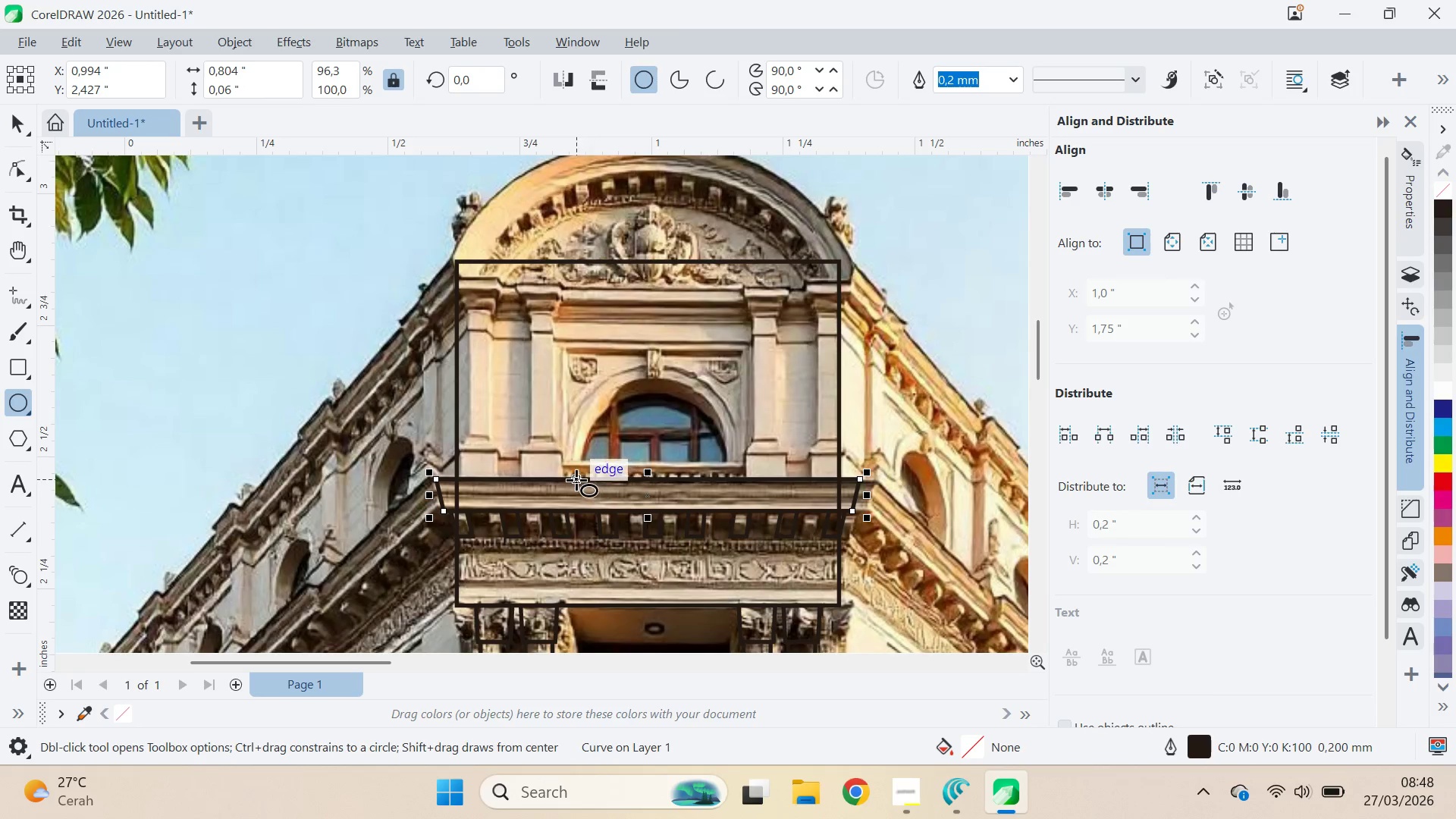 
left_click_drag(start_coordinate=[576, 479], to_coordinate=[734, 480])
 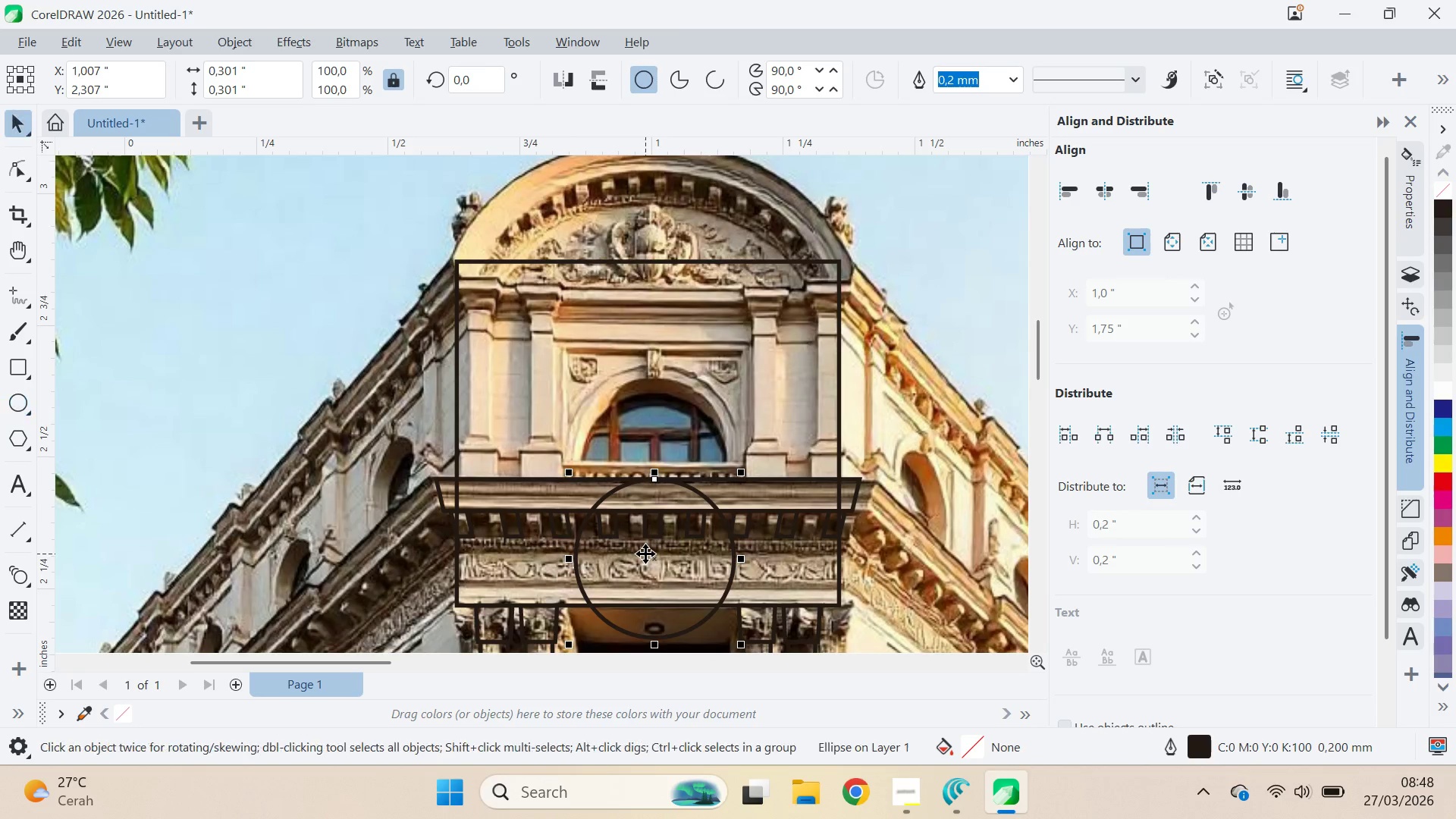 
hold_key(key=ControlLeft, duration=1.36)
 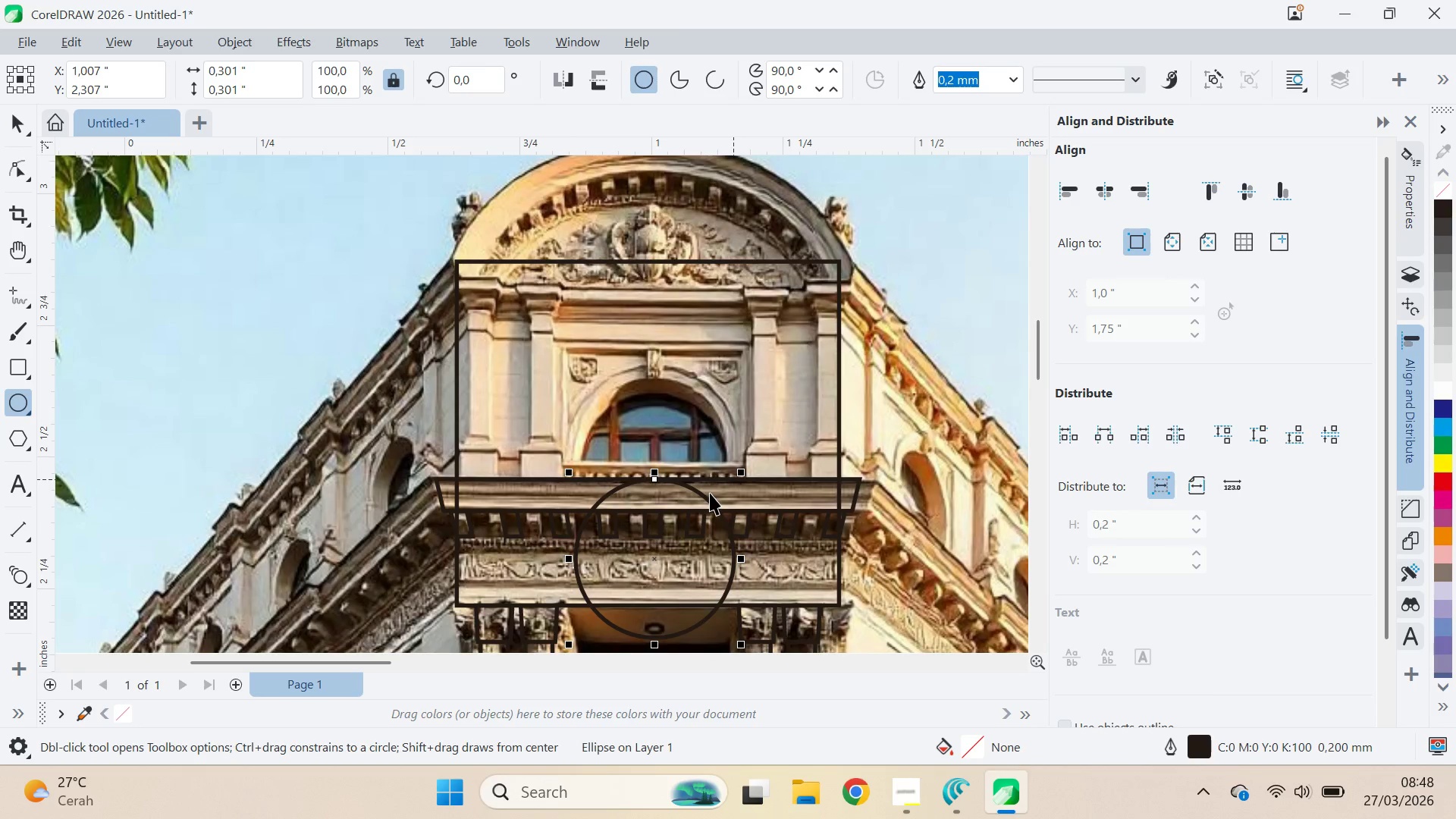 
key(V)
 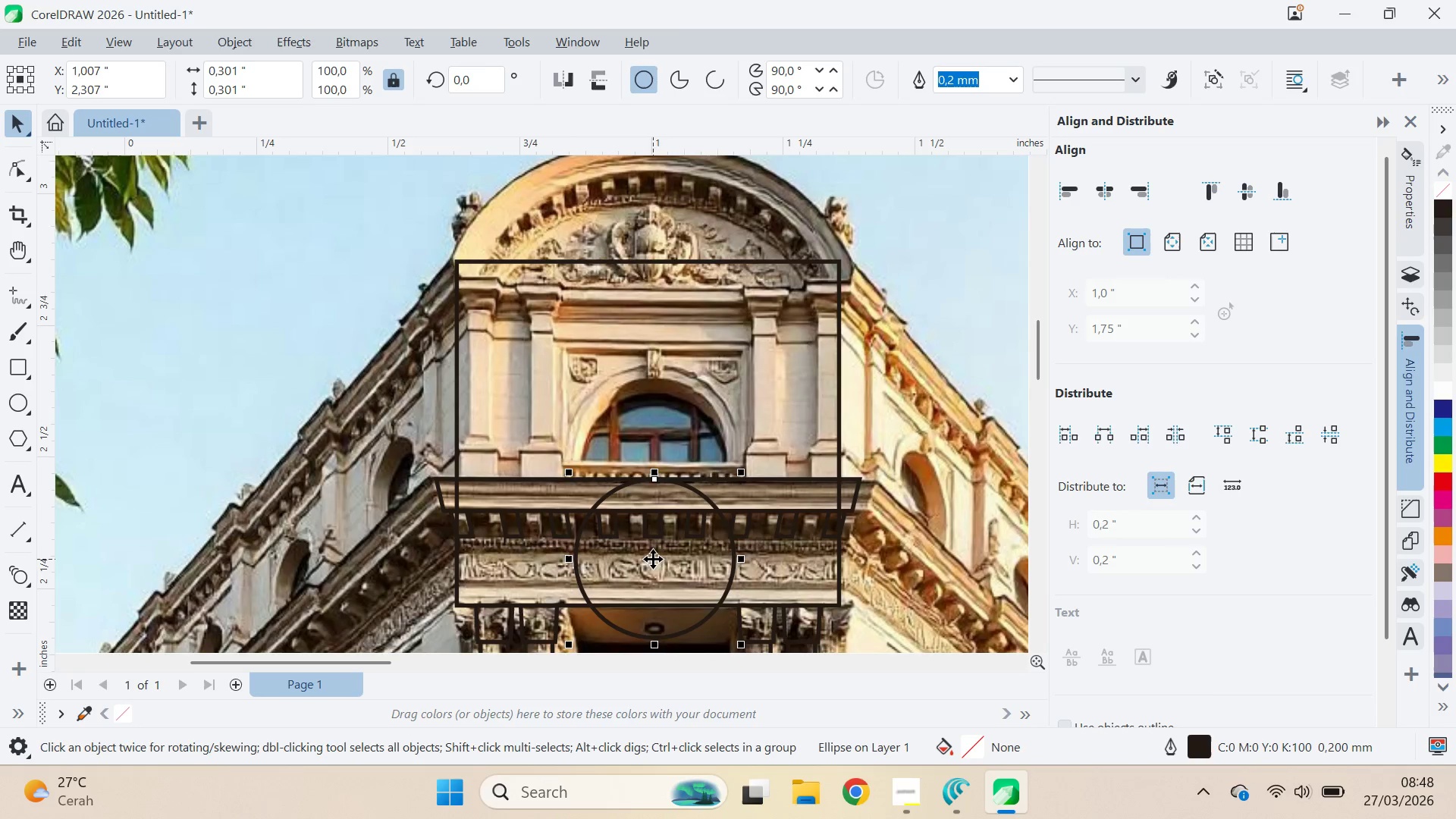 
left_click_drag(start_coordinate=[653, 559], to_coordinate=[647, 480])
 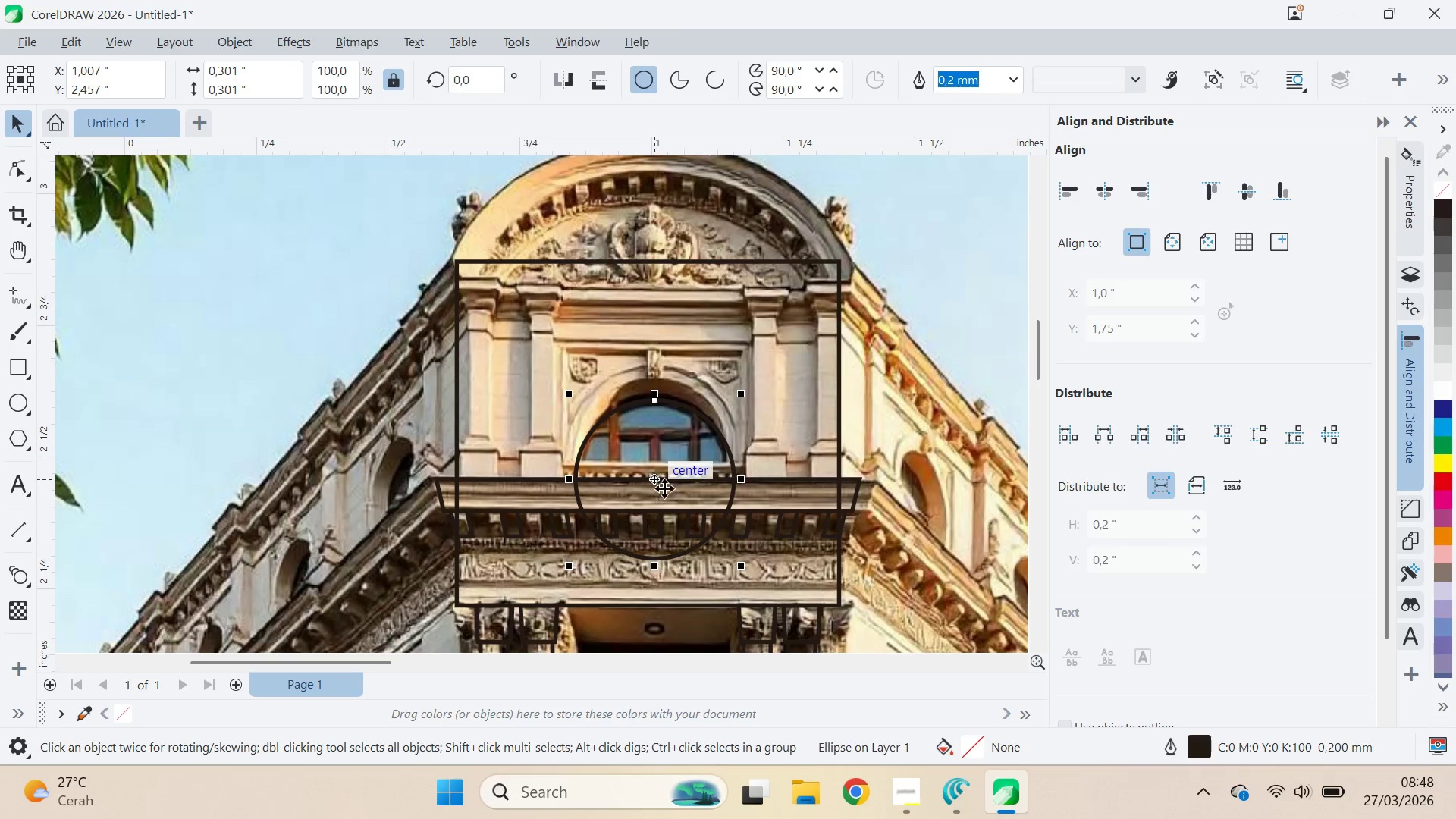 
hold_key(key=ShiftLeft, duration=1.03)
 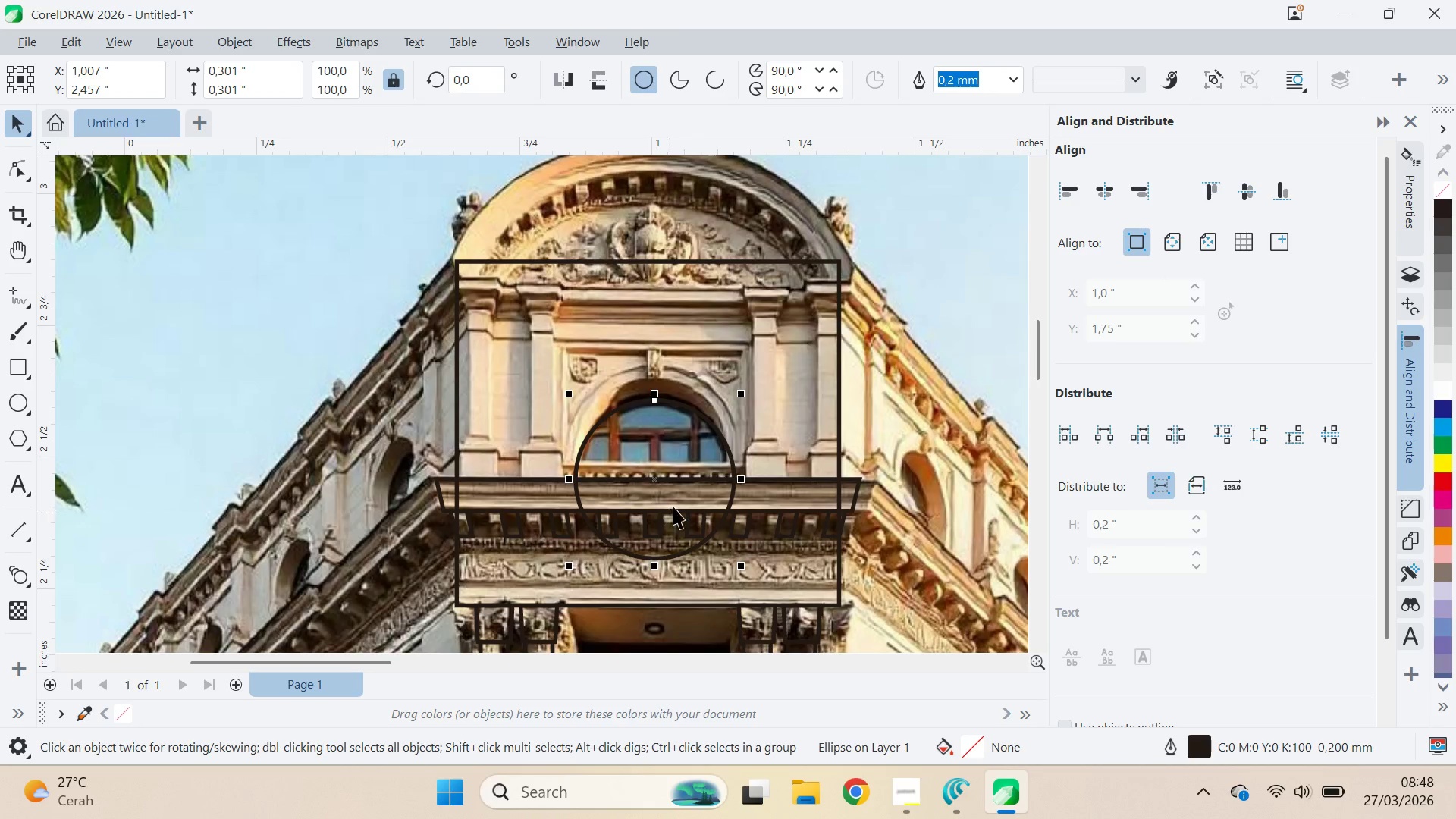 
hold_key(key=ShiftLeft, duration=0.86)
left_click_drag(start_coordinate=[748, 396], to_coordinate=[786, 374])
 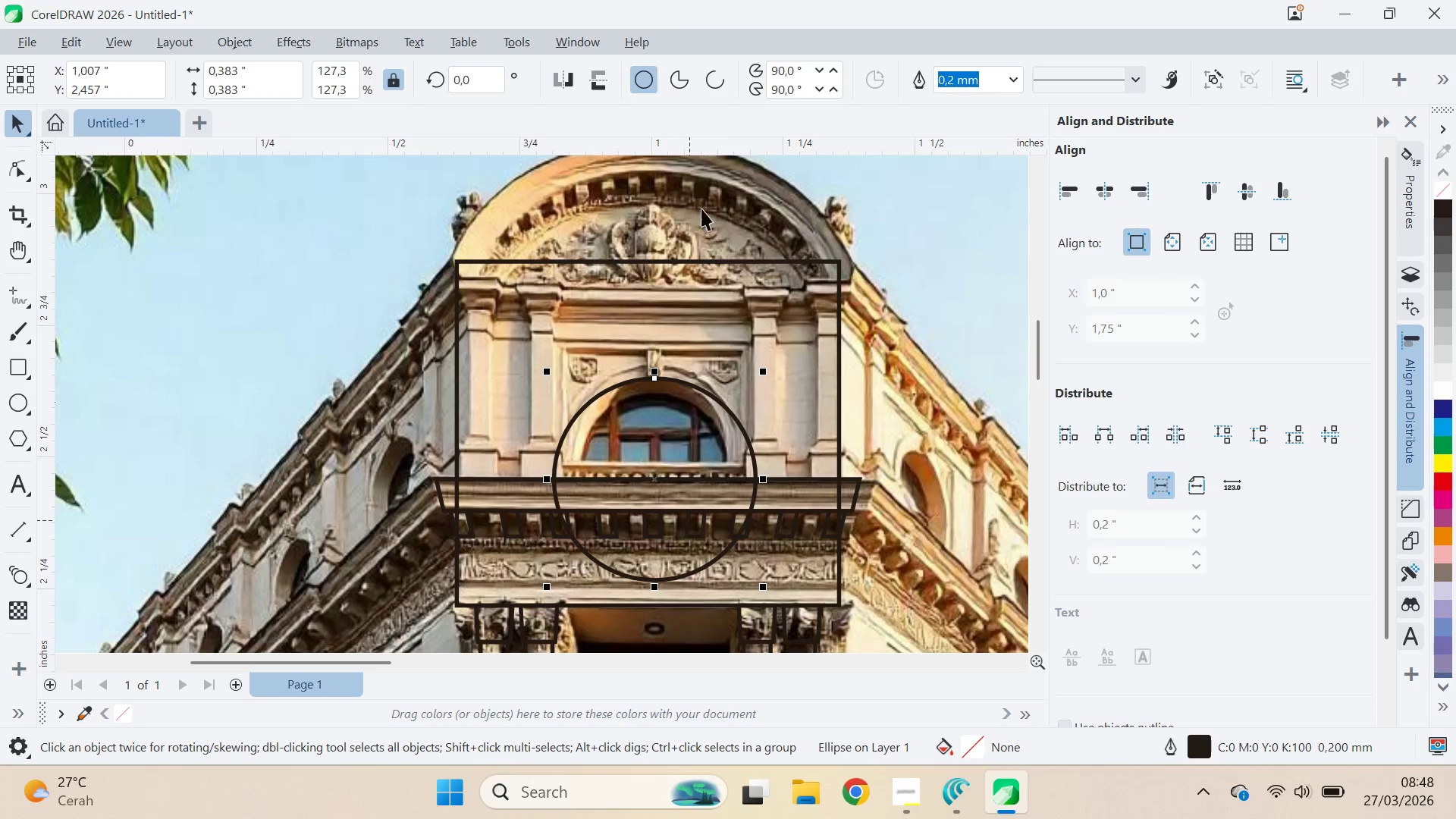 
left_click([676, 67])
 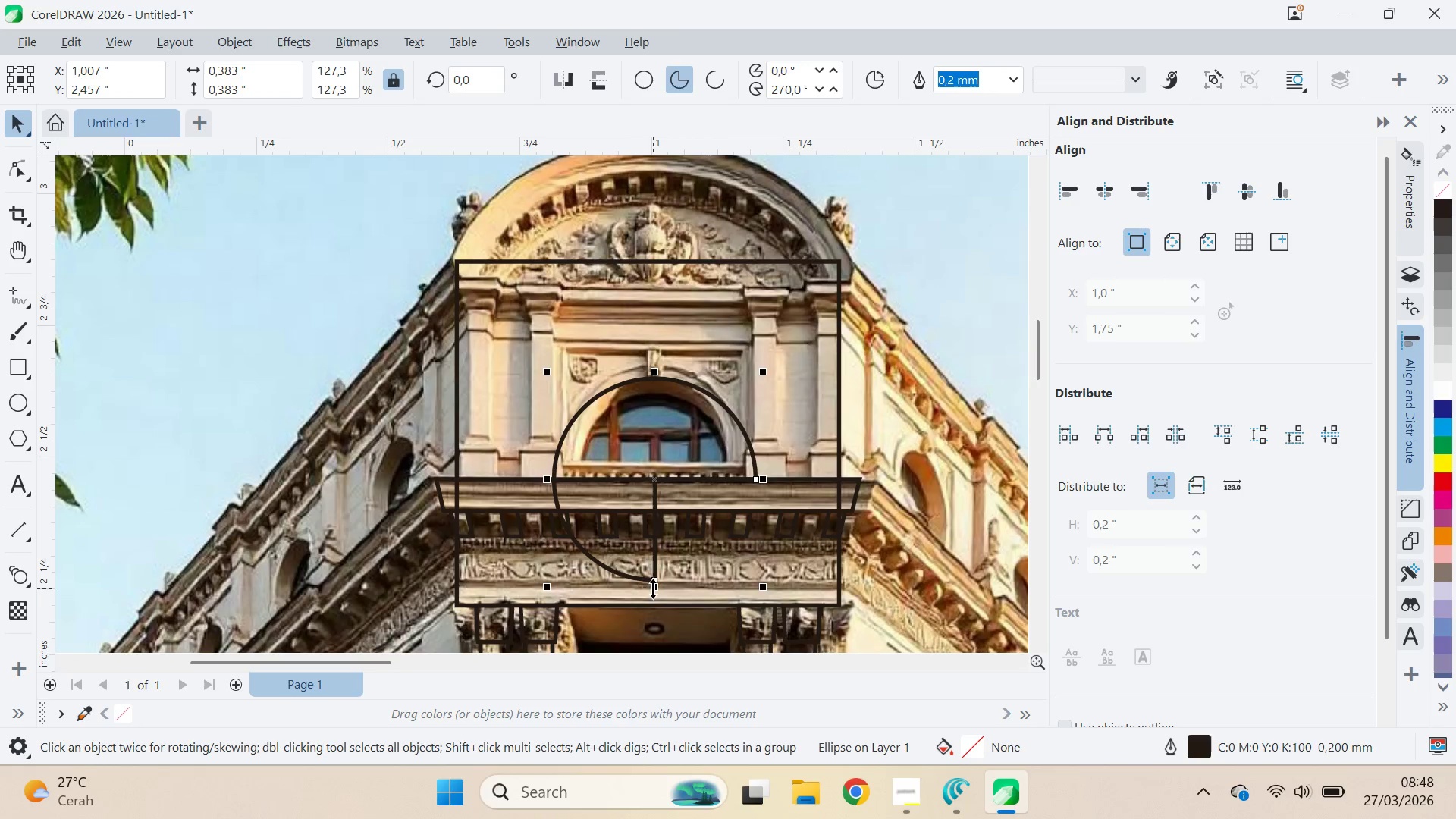 
type(avqv)
 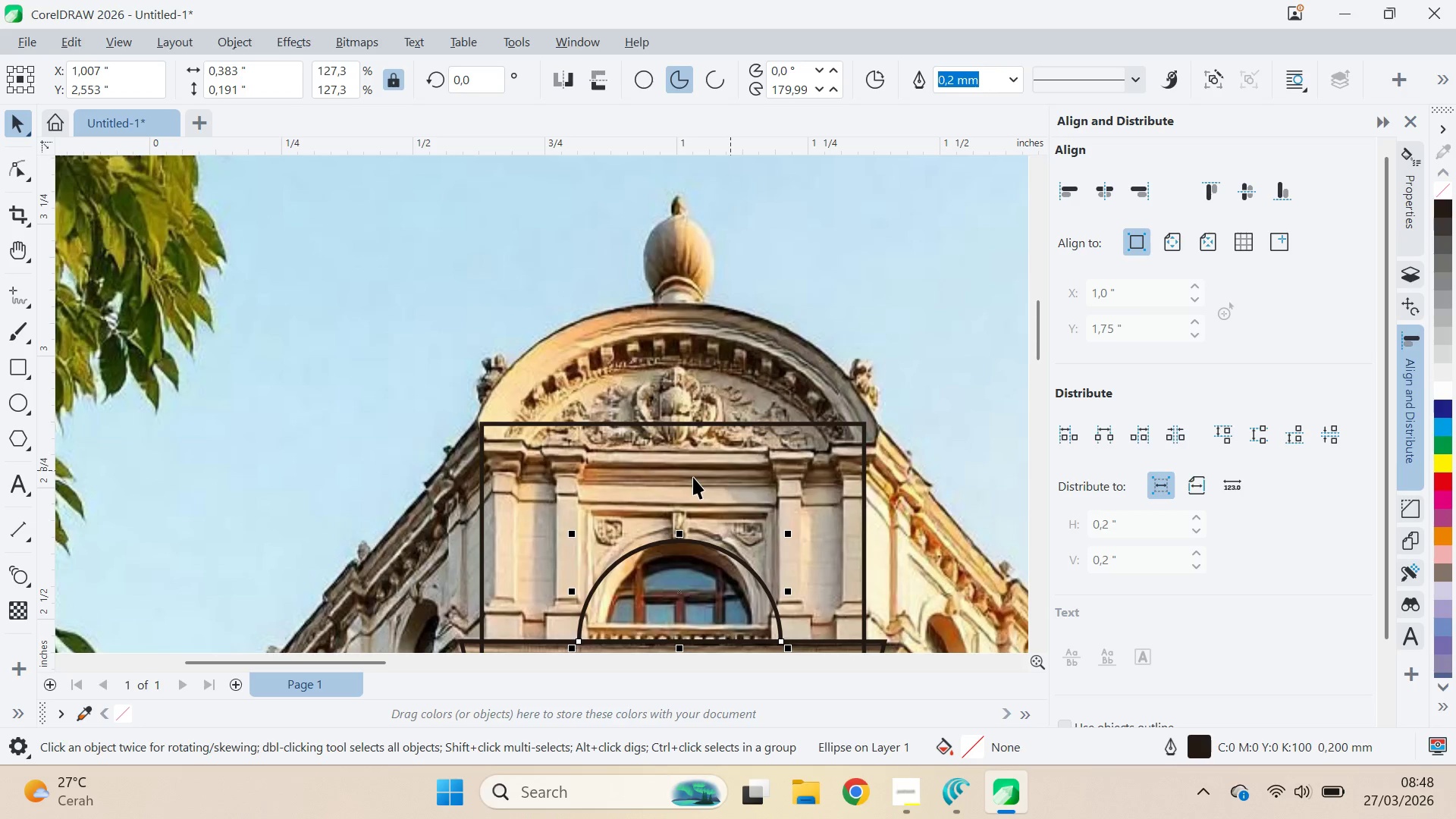 
left_click_drag(start_coordinate=[656, 582], to_coordinate=[557, 476])
 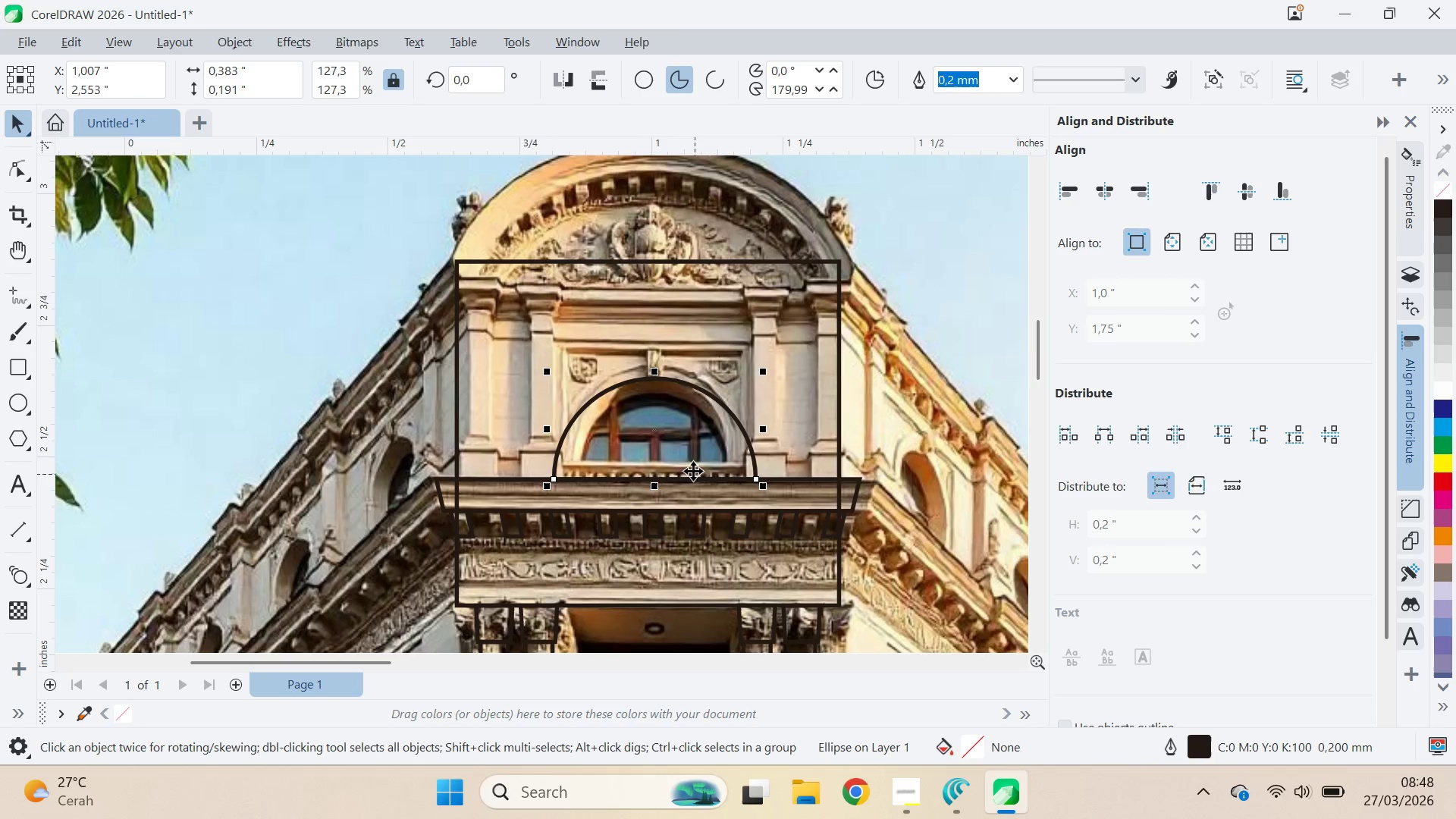 
left_click_drag(start_coordinate=[710, 308], to_coordinate=[735, 470])
 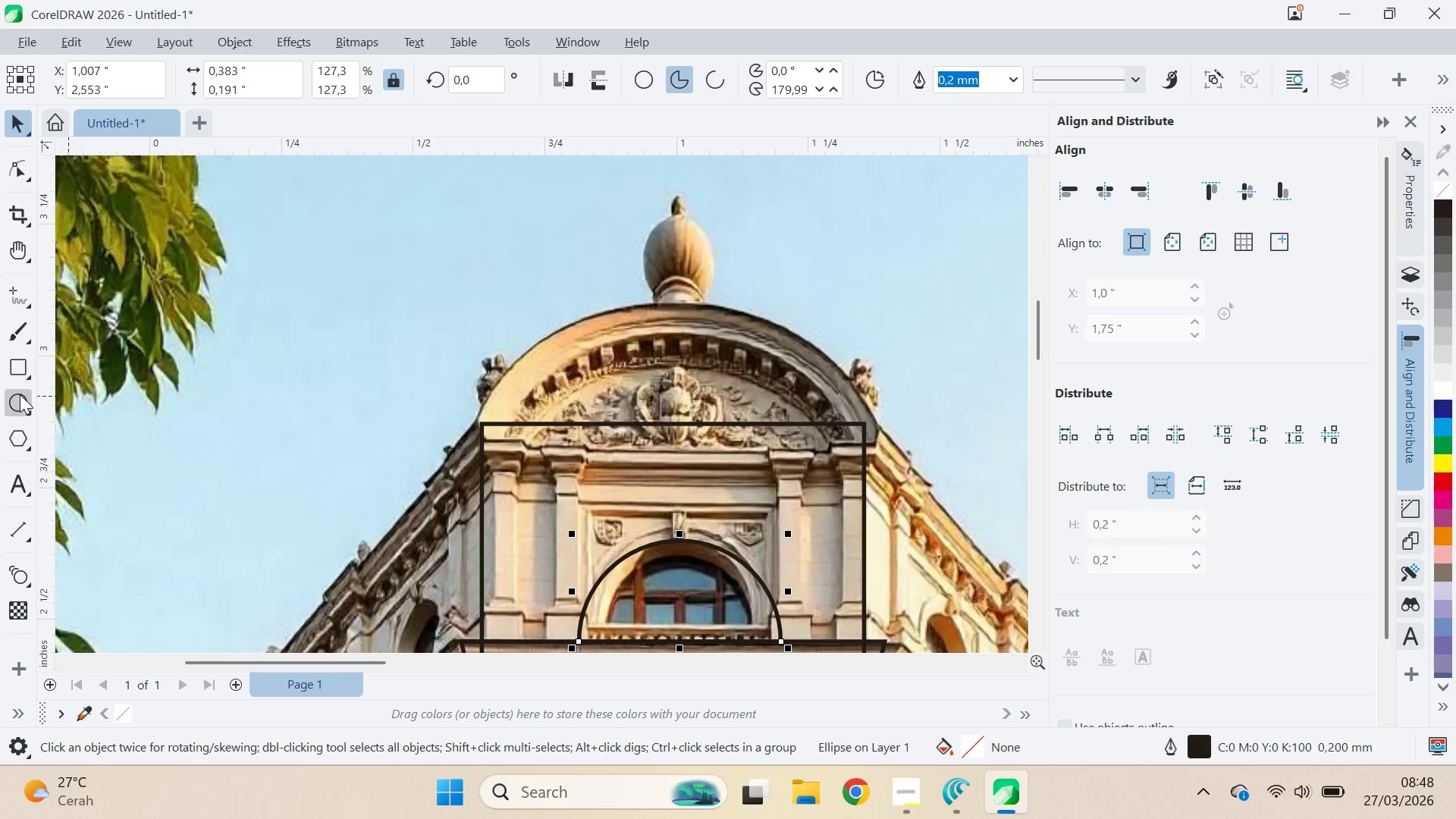 
left_click([19, 396])
 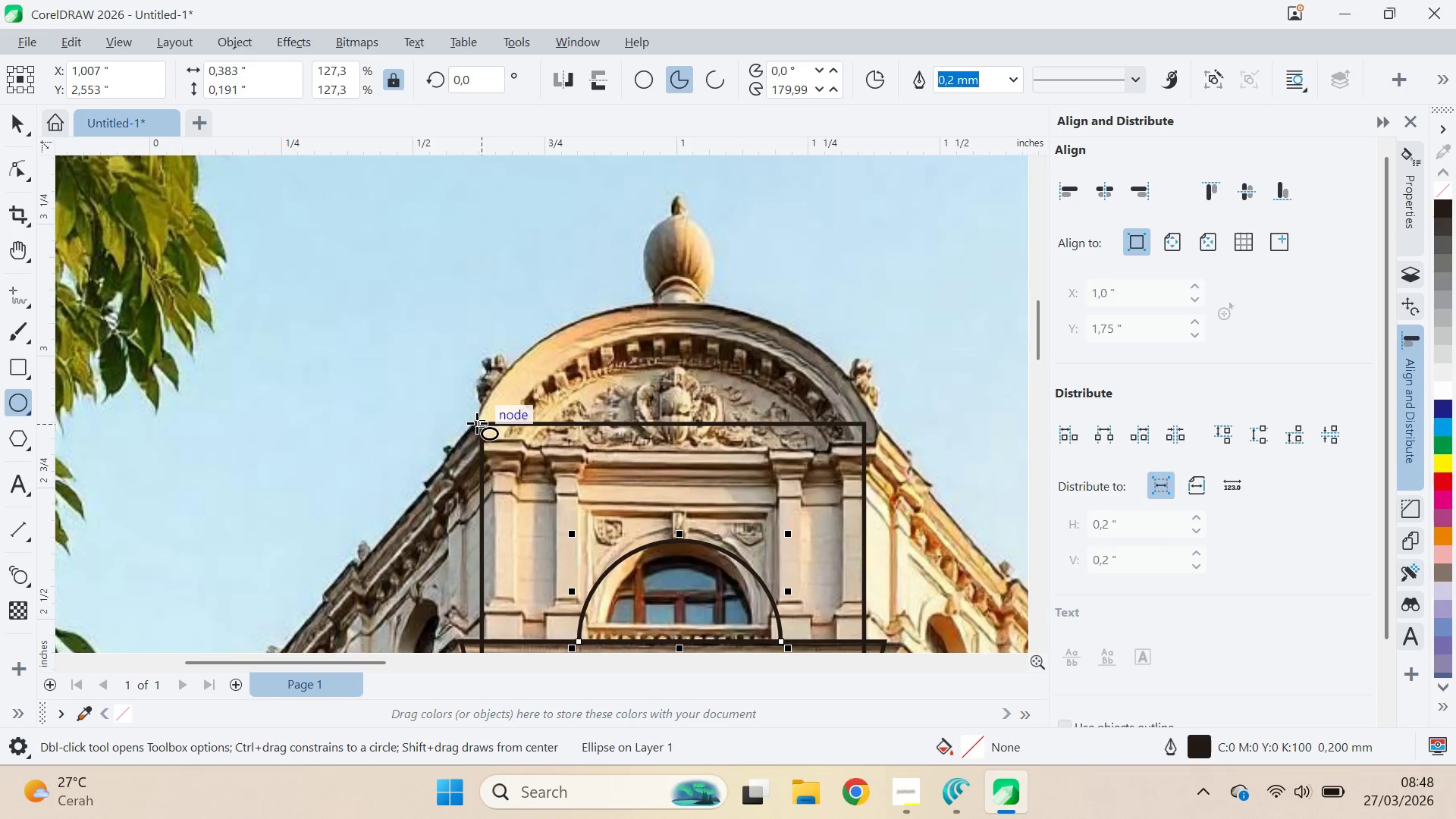 
left_click_drag(start_coordinate=[479, 425], to_coordinate=[866, 423])
 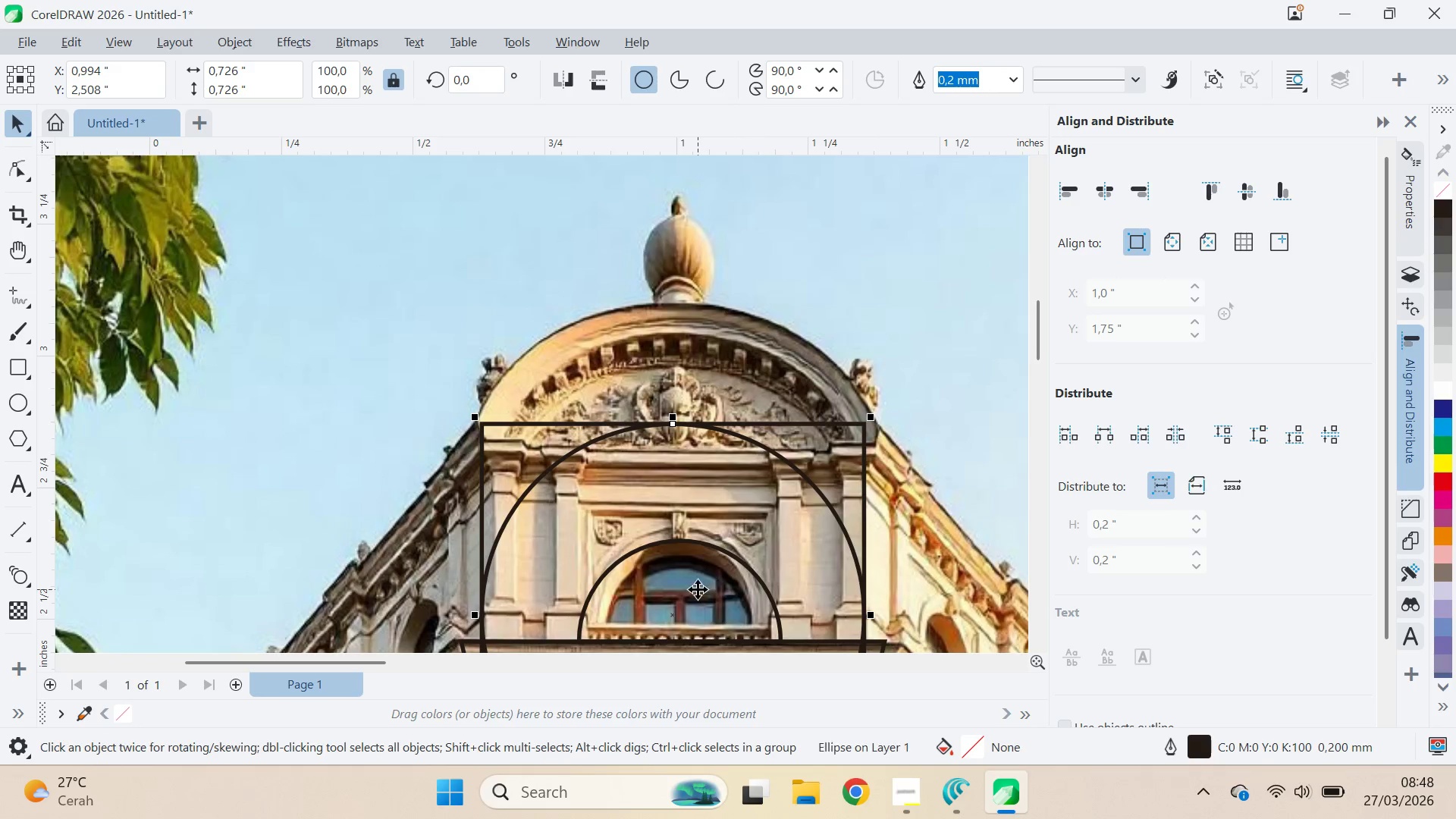 
hold_key(key=ControlLeft, duration=1.51)
 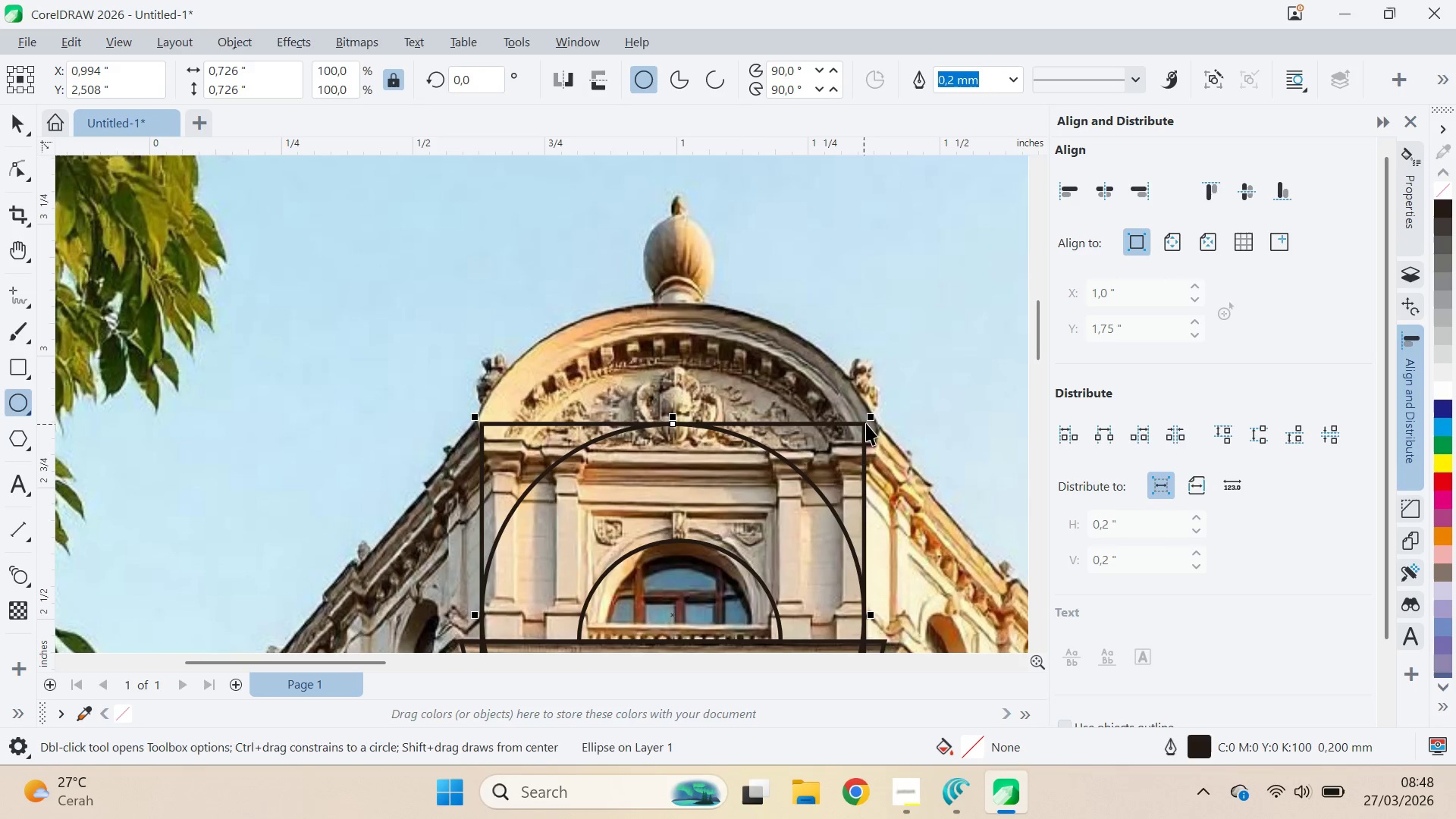 
key(V)
 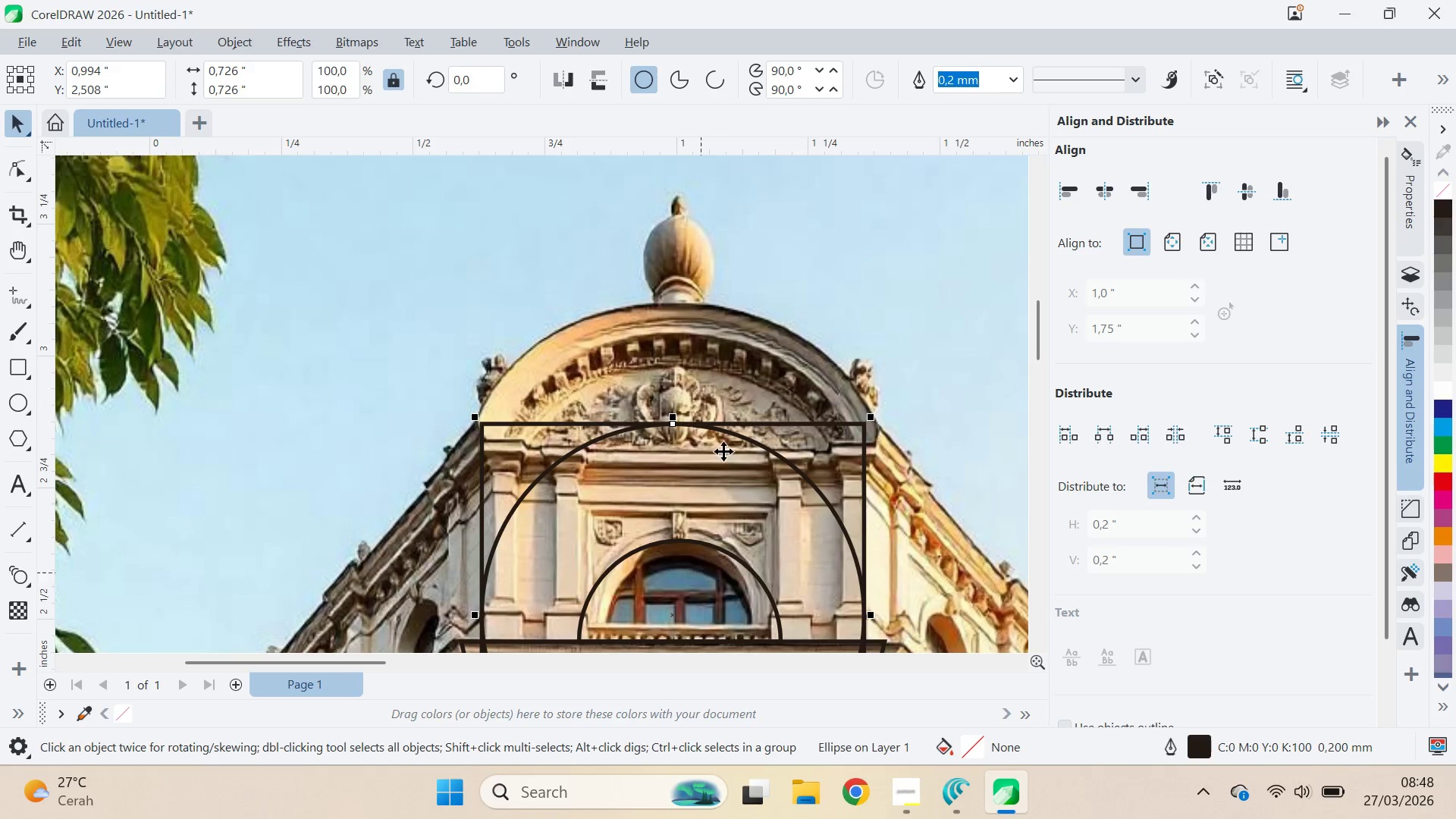 
key(Shift+ShiftLeft)
 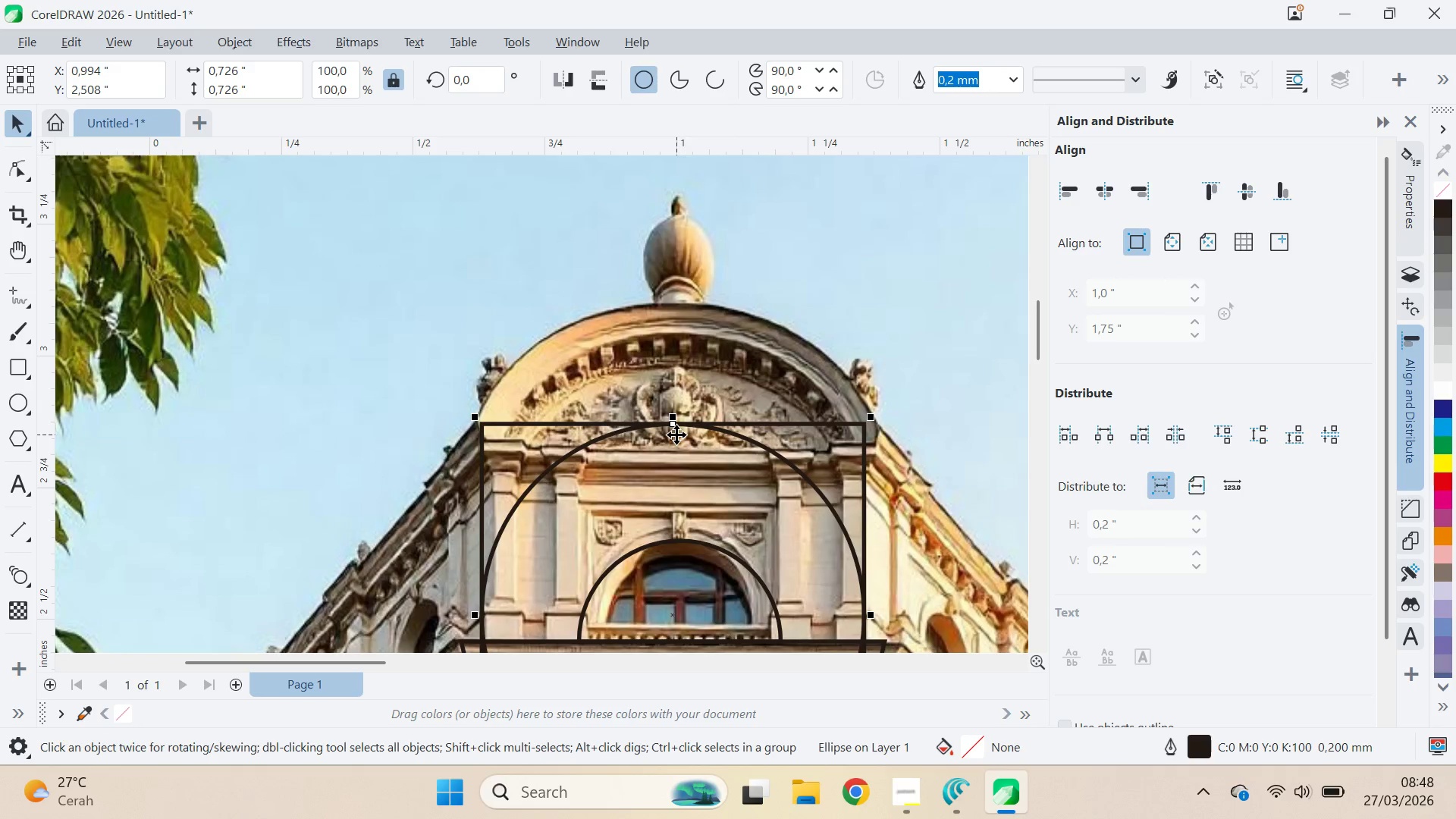 
left_click_drag(start_coordinate=[676, 434], to_coordinate=[679, 304])
 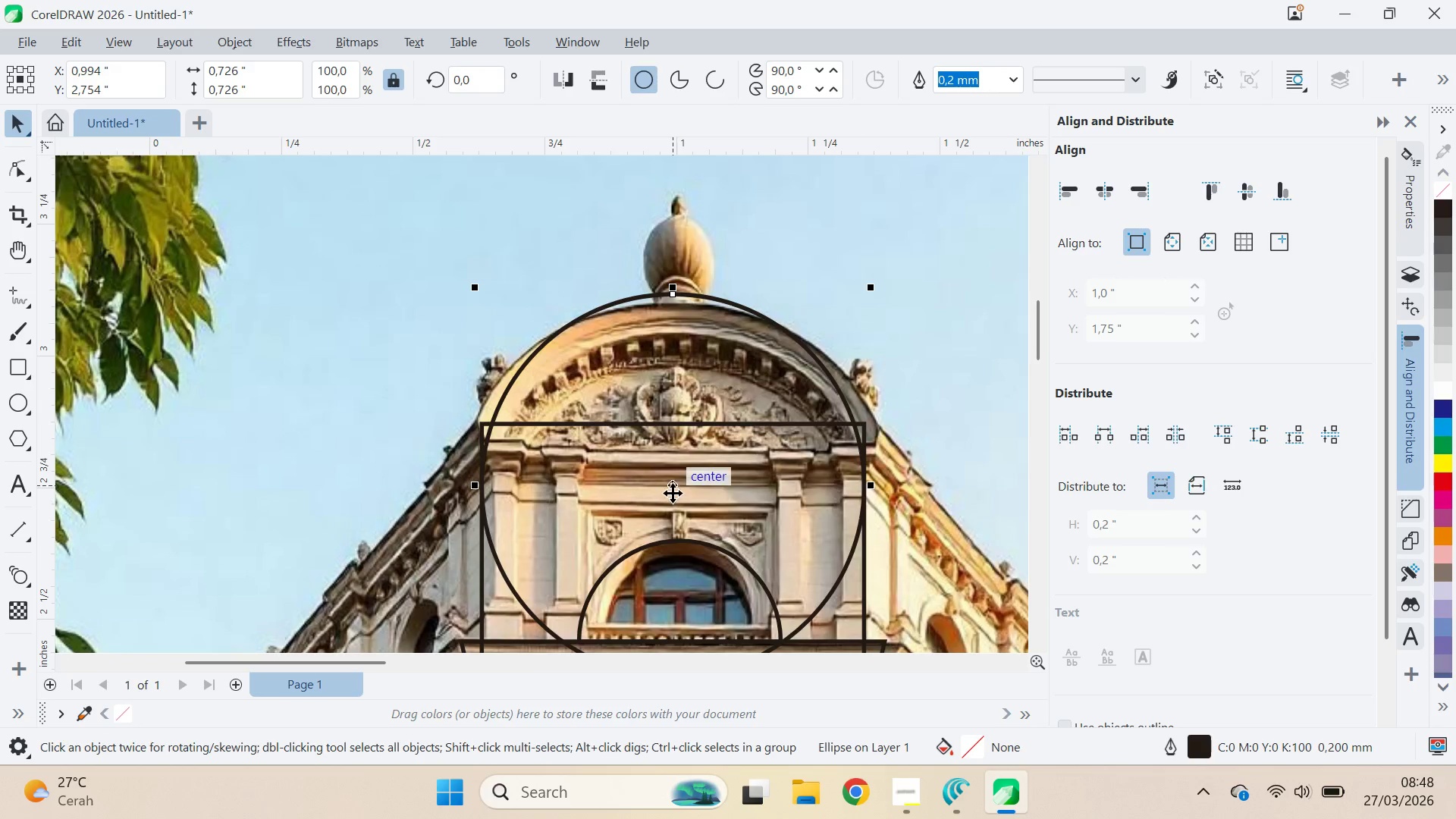 
hold_key(key=ShiftLeft, duration=0.39)
 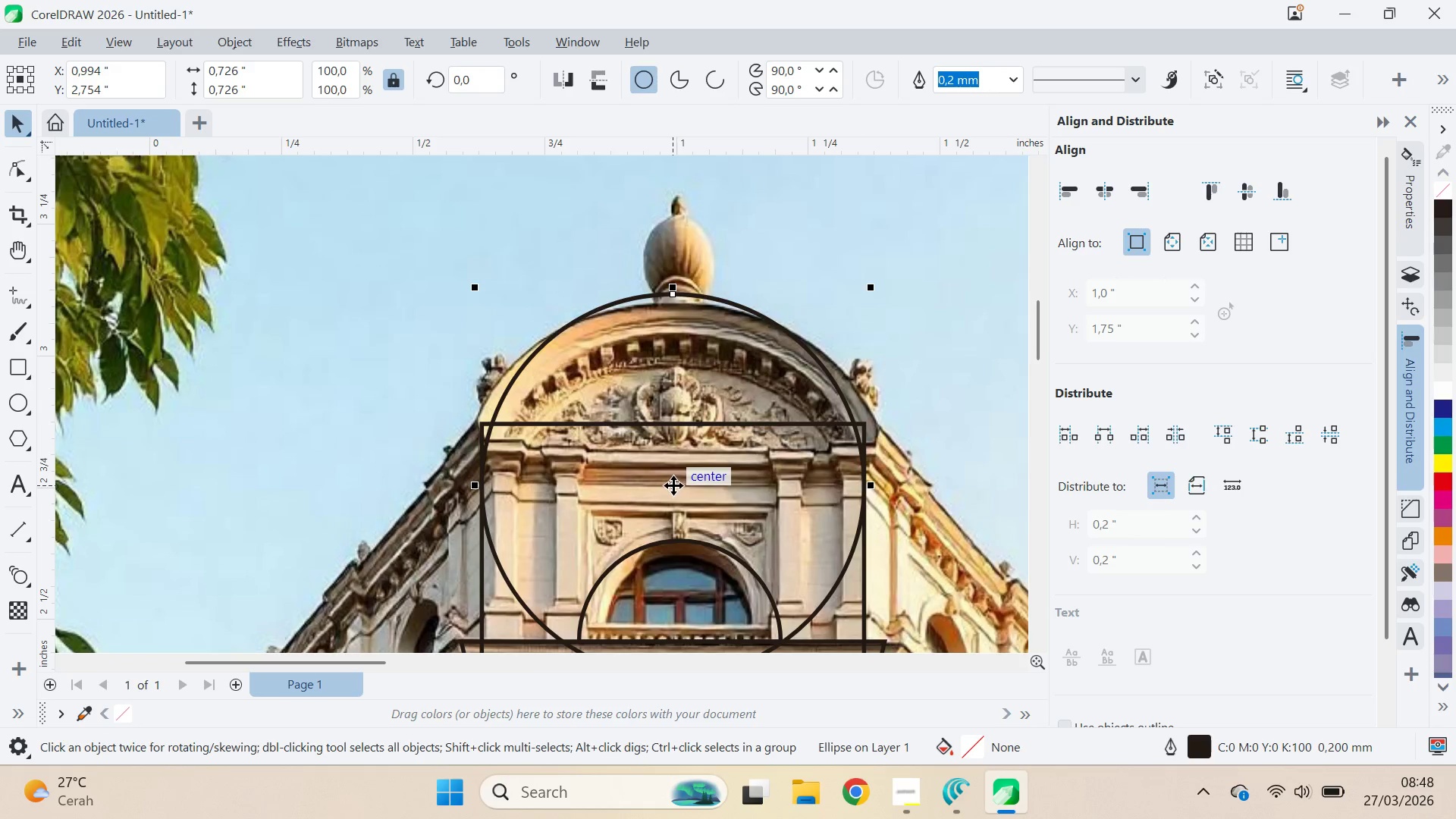 
left_click_drag(start_coordinate=[675, 485], to_coordinate=[670, 420])
 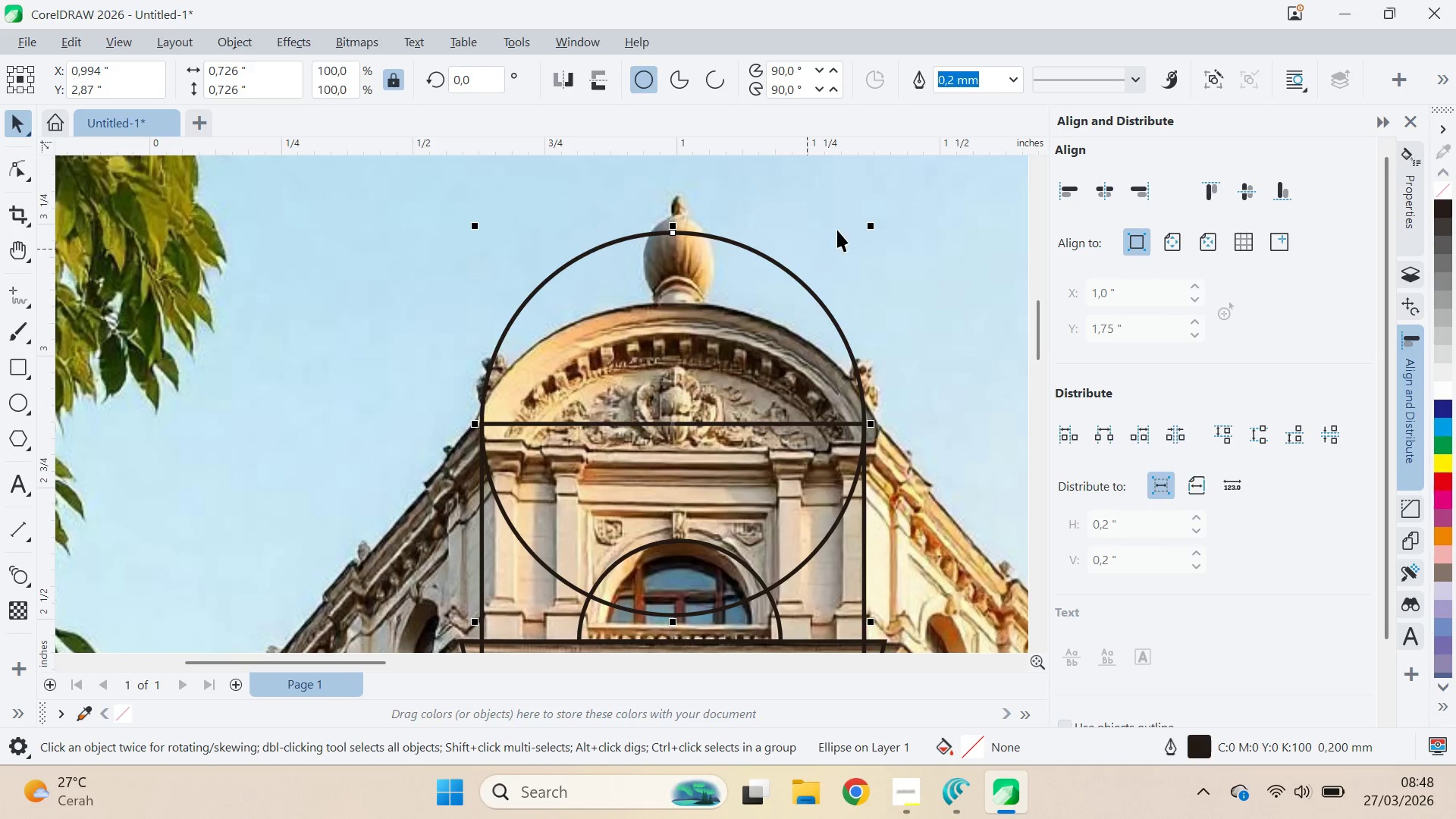 
hold_key(key=ShiftLeft, duration=1.25)
 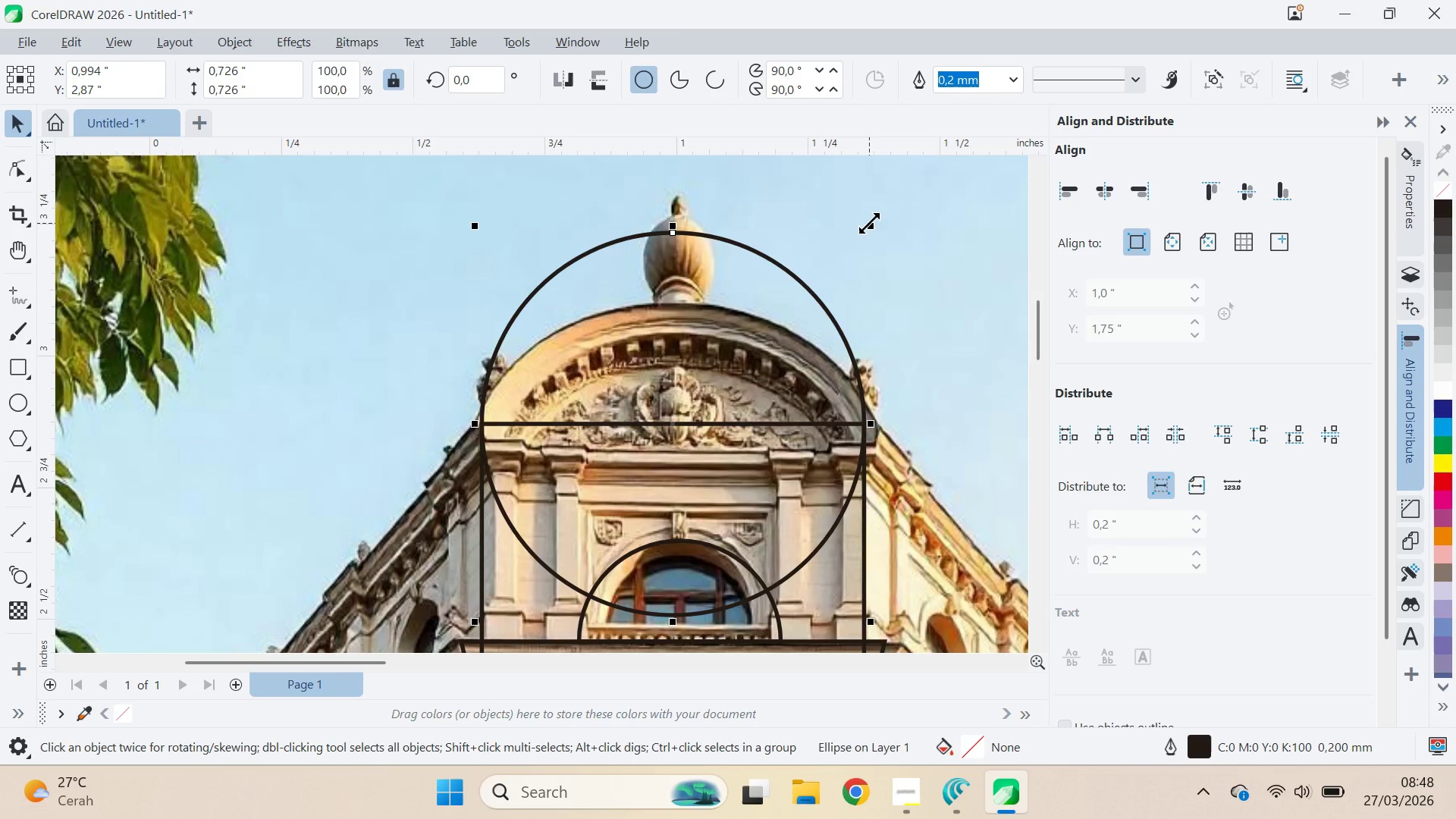 
wait(6.61)
 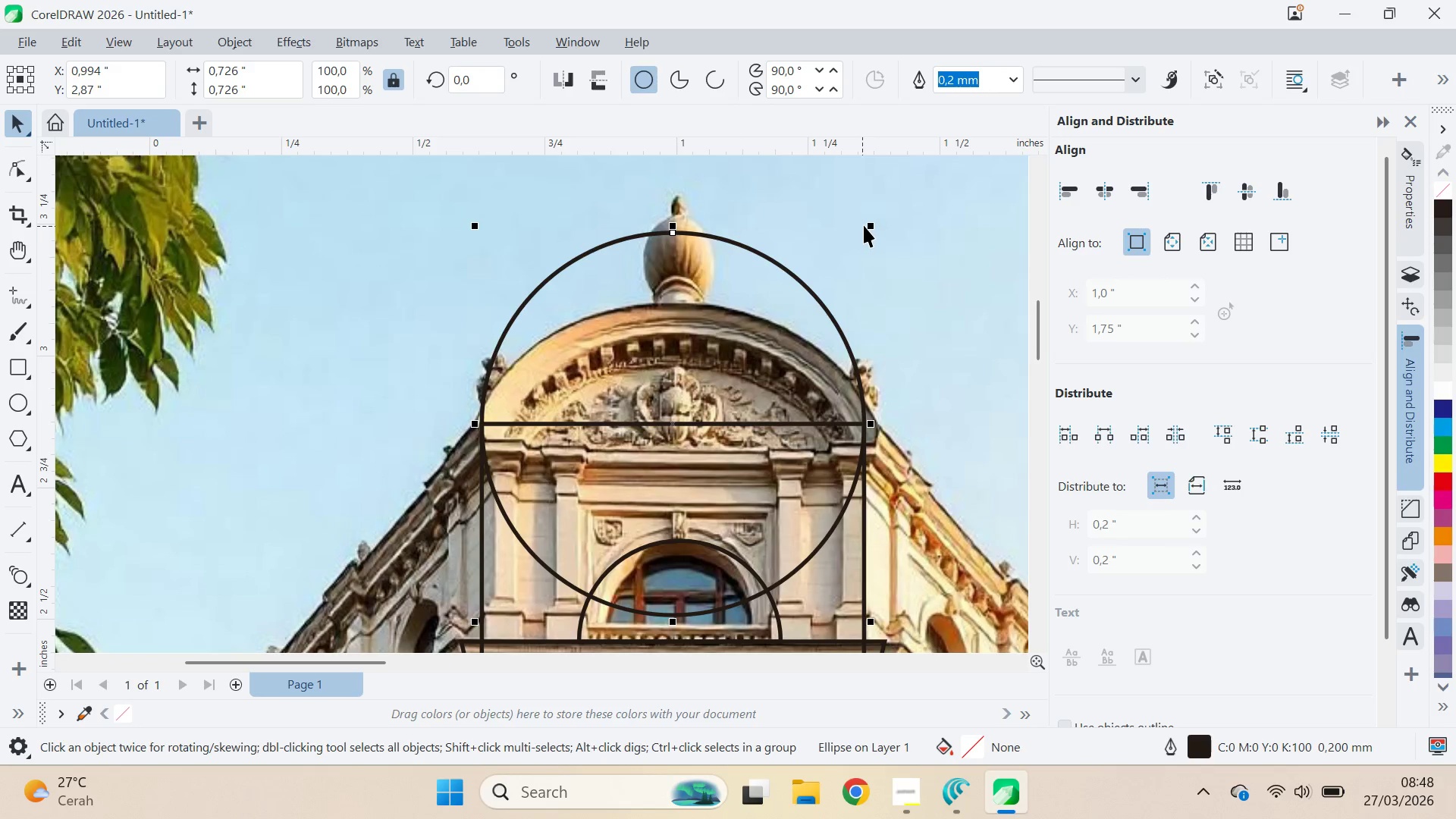 
left_click_drag(start_coordinate=[675, 227], to_coordinate=[680, 295])
 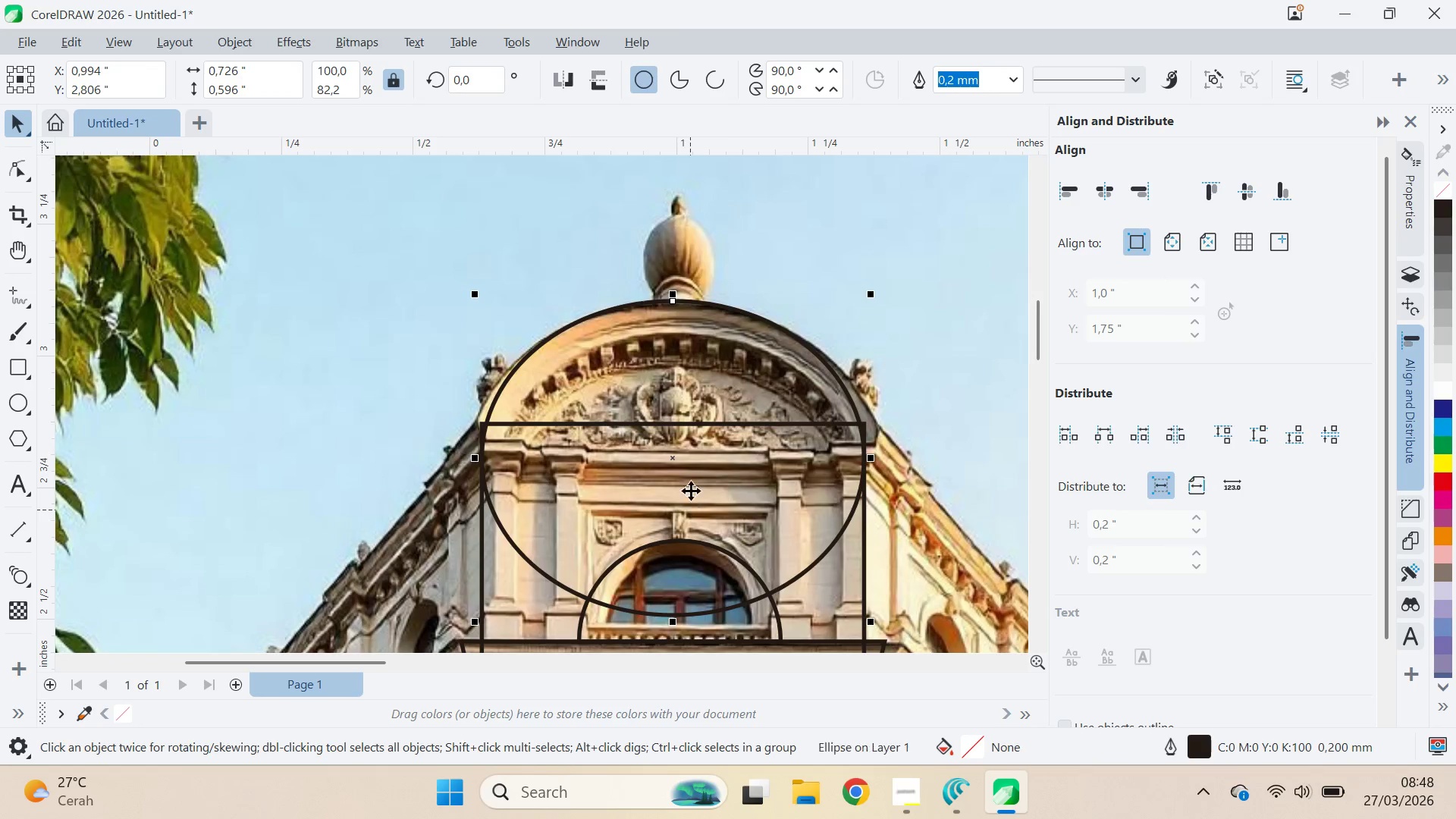 
key(Shift+ShiftLeft)
 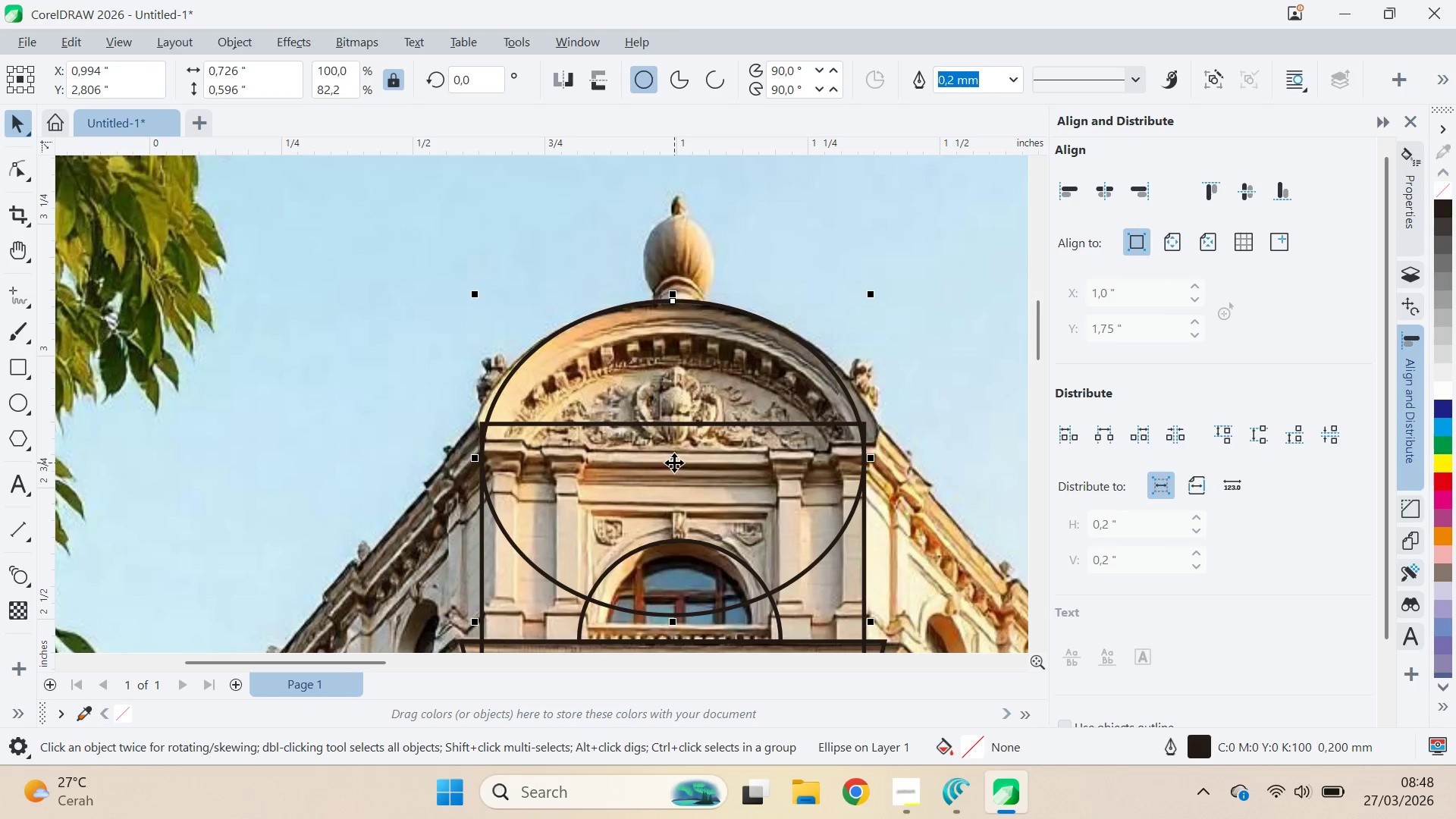 
left_click_drag(start_coordinate=[674, 461], to_coordinate=[670, 424])
 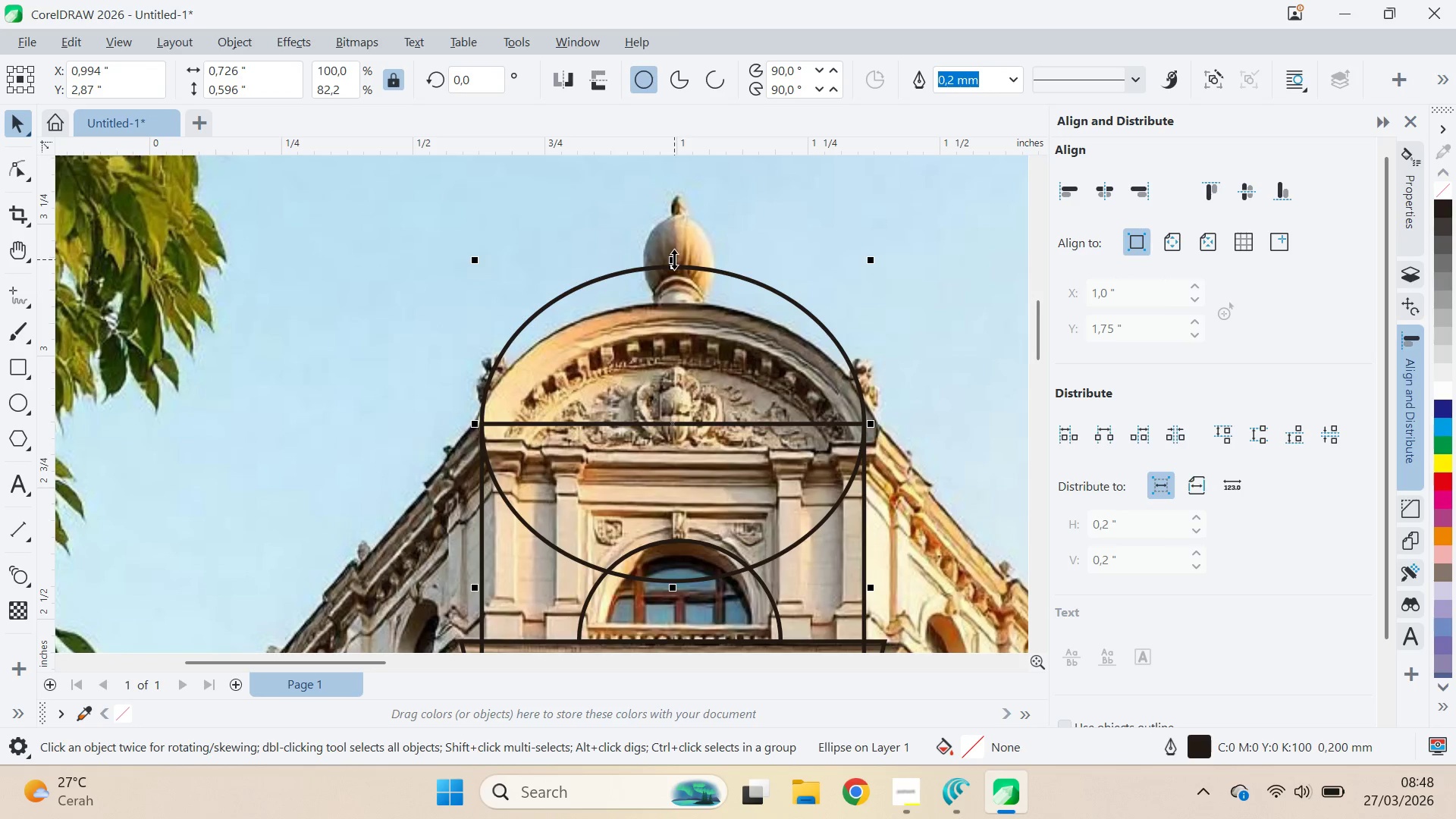 
hold_key(key=ShiftLeft, duration=0.69)
 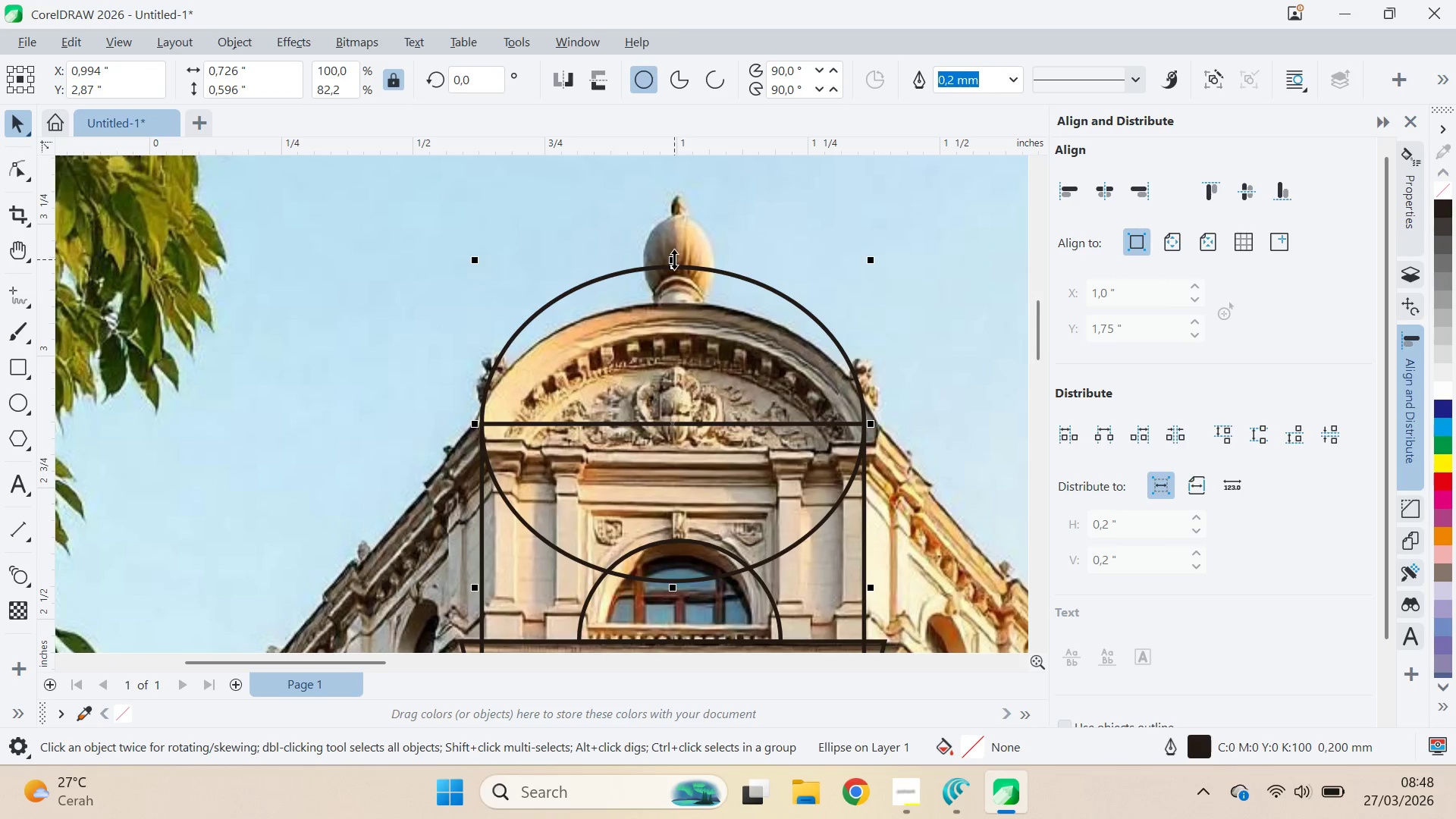 
hold_key(key=ShiftLeft, duration=5.36)
left_click_drag(start_coordinate=[673, 259], to_coordinate=[672, 300])
 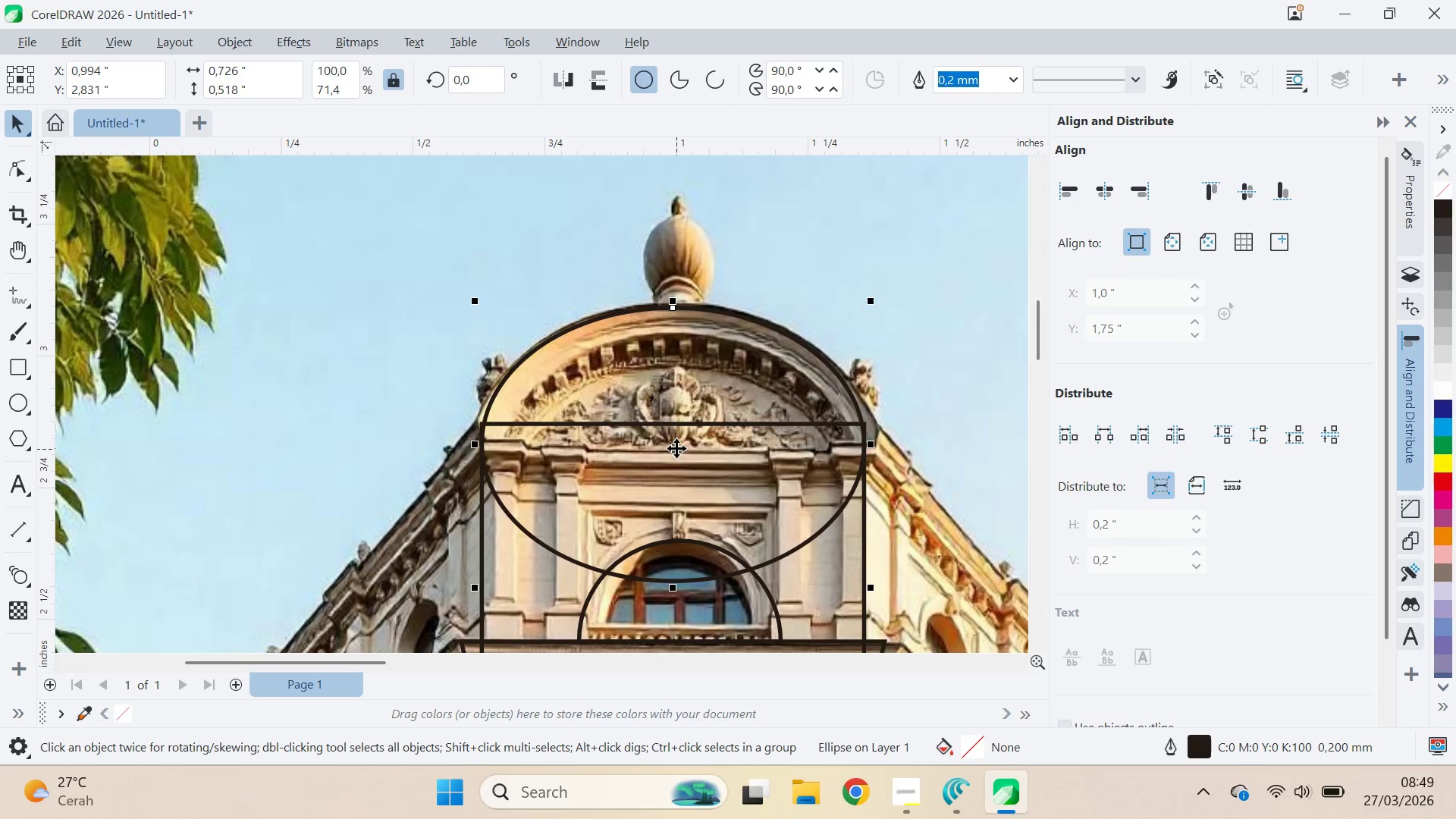 
key(Control+Z)
 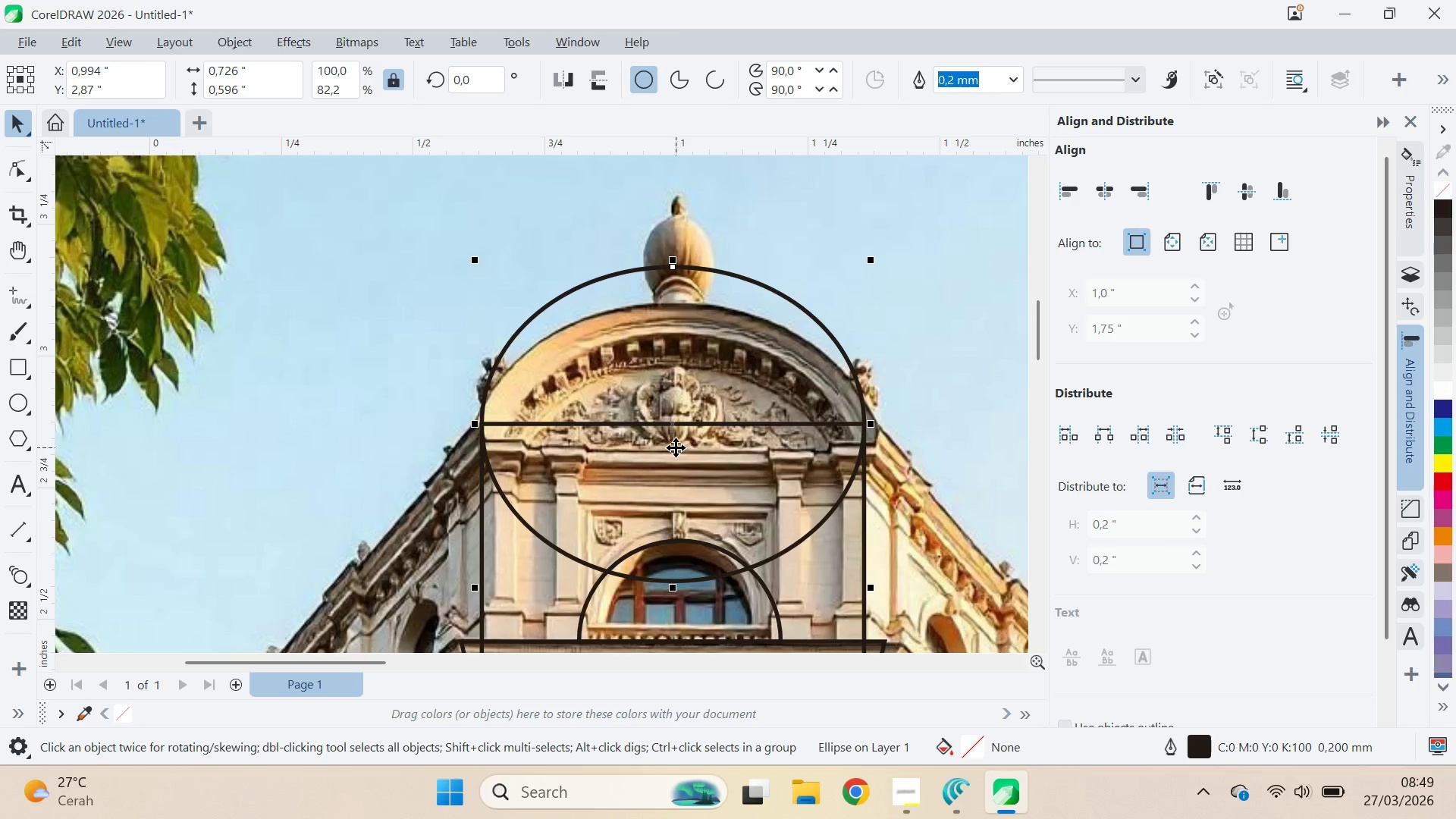 
key(Control+Z)
 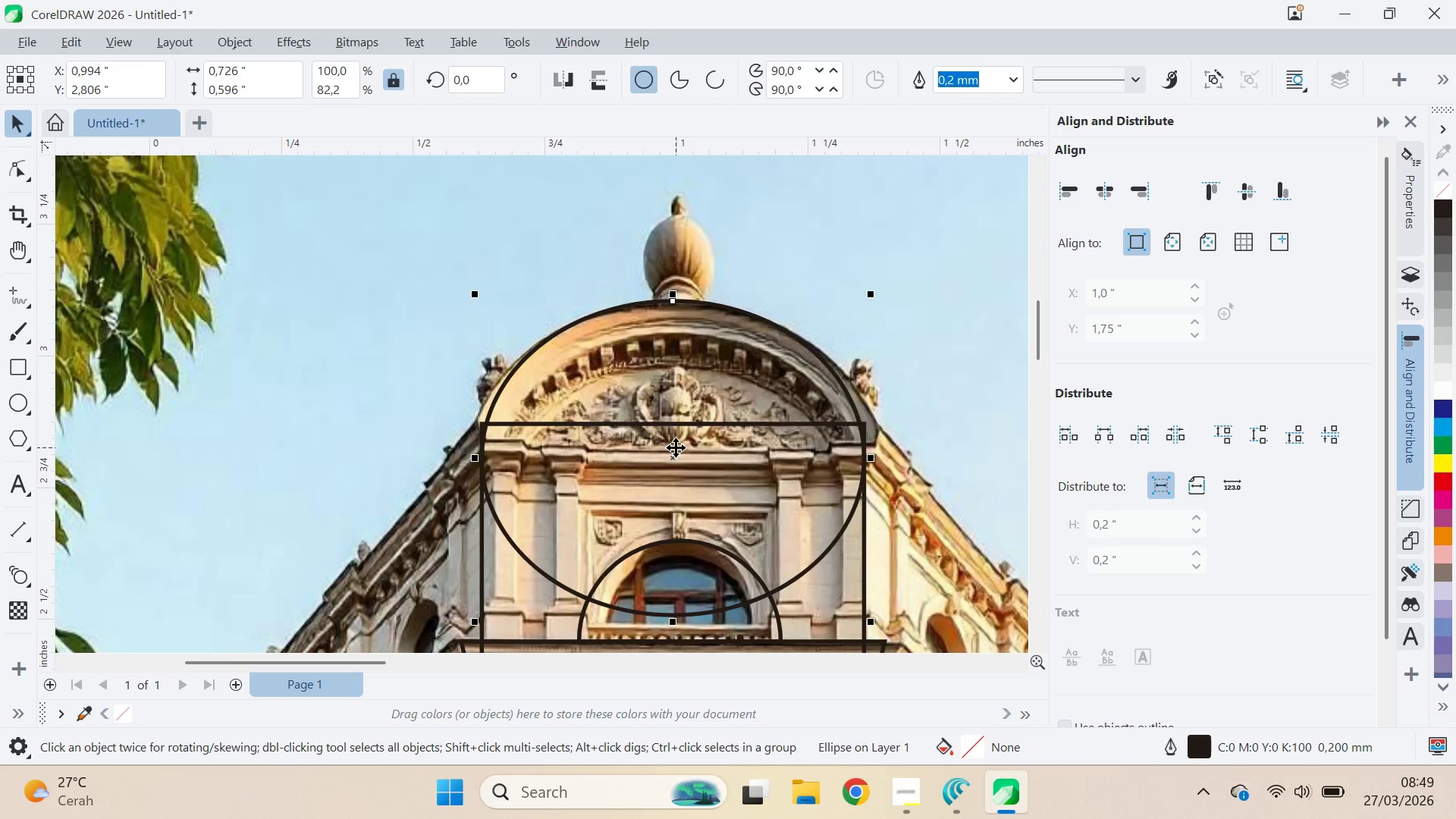 
key(Control+Z)
 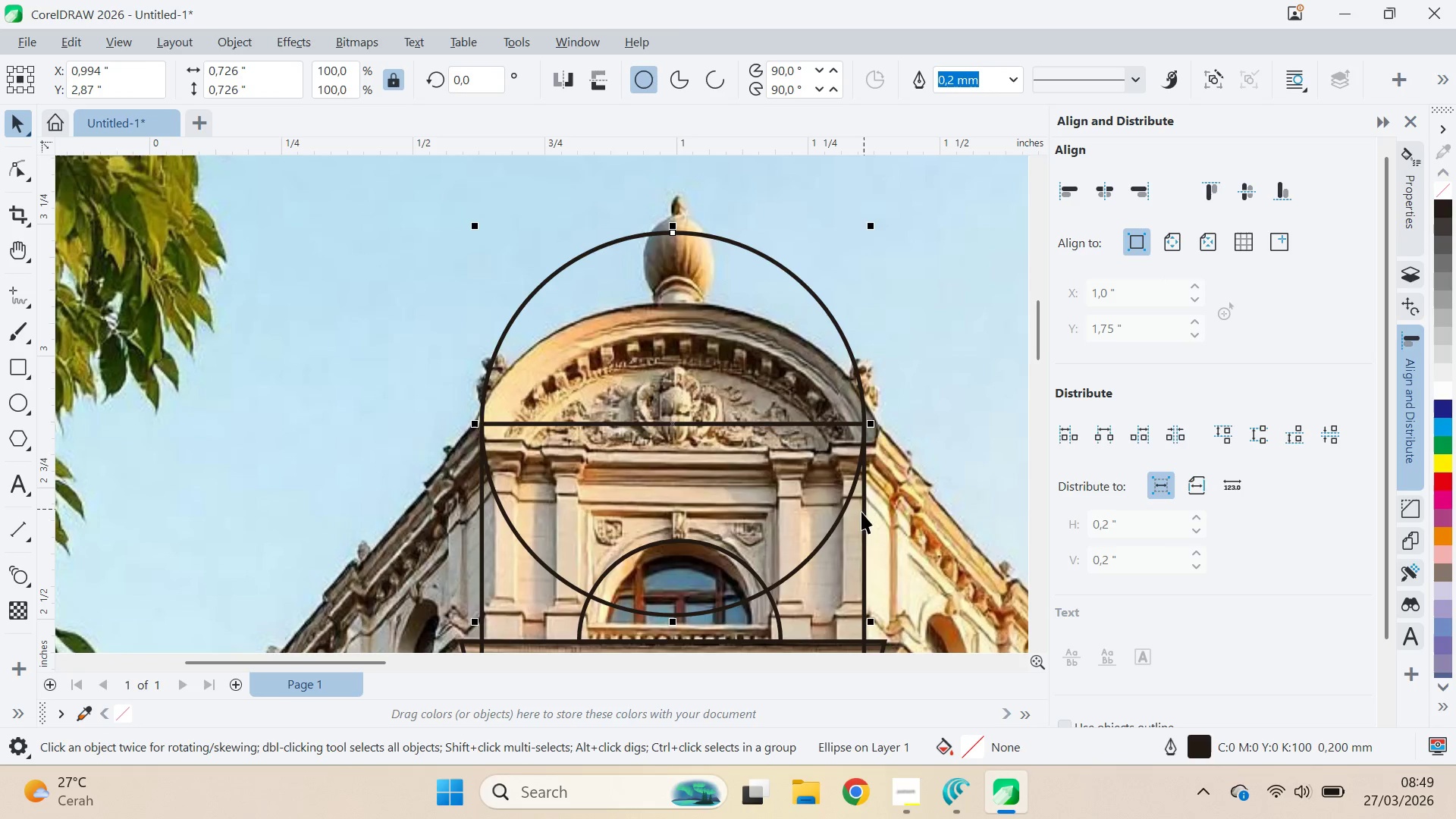 
key(A)
 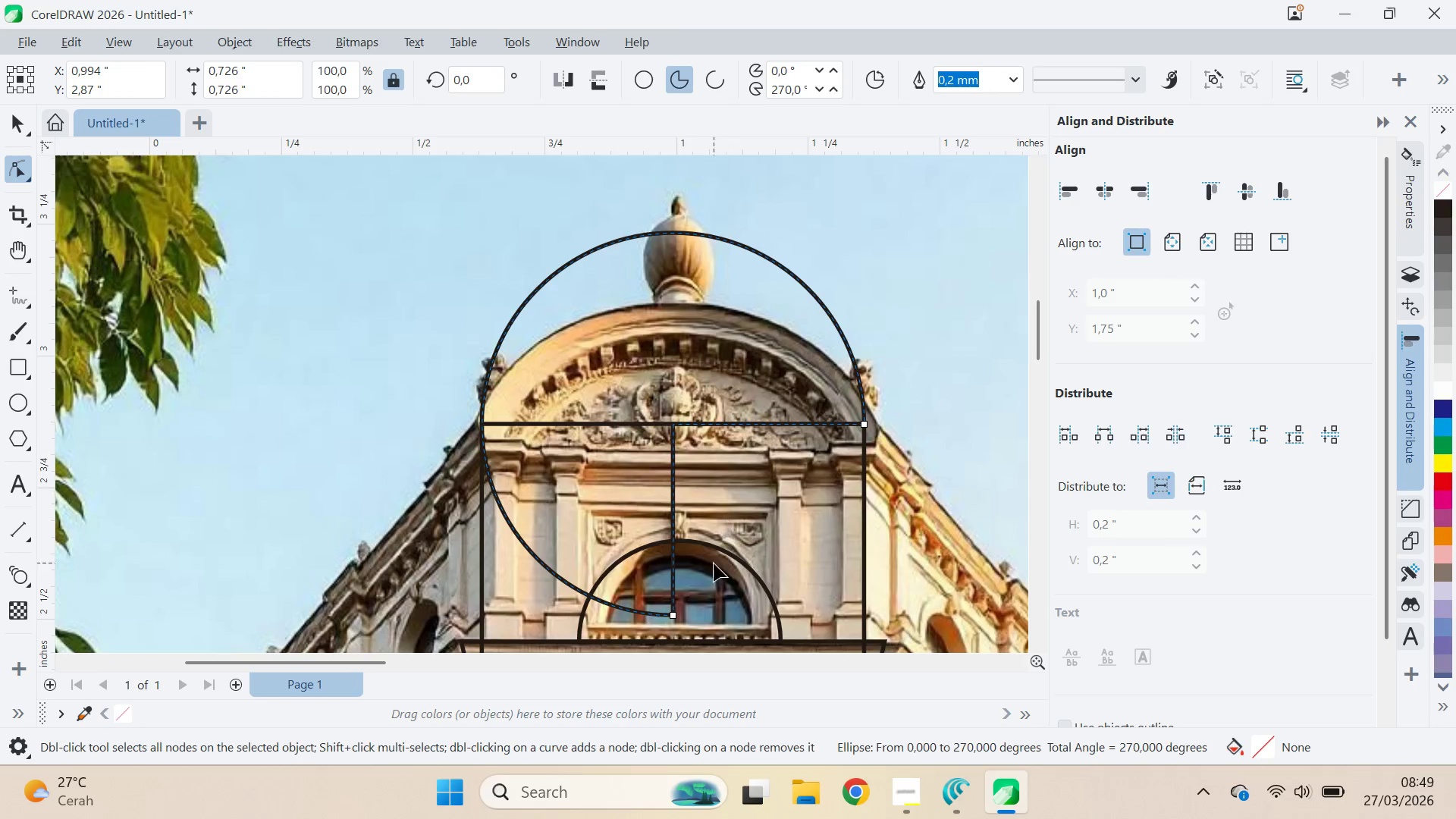 
left_click_drag(start_coordinate=[673, 617], to_coordinate=[482, 422])
 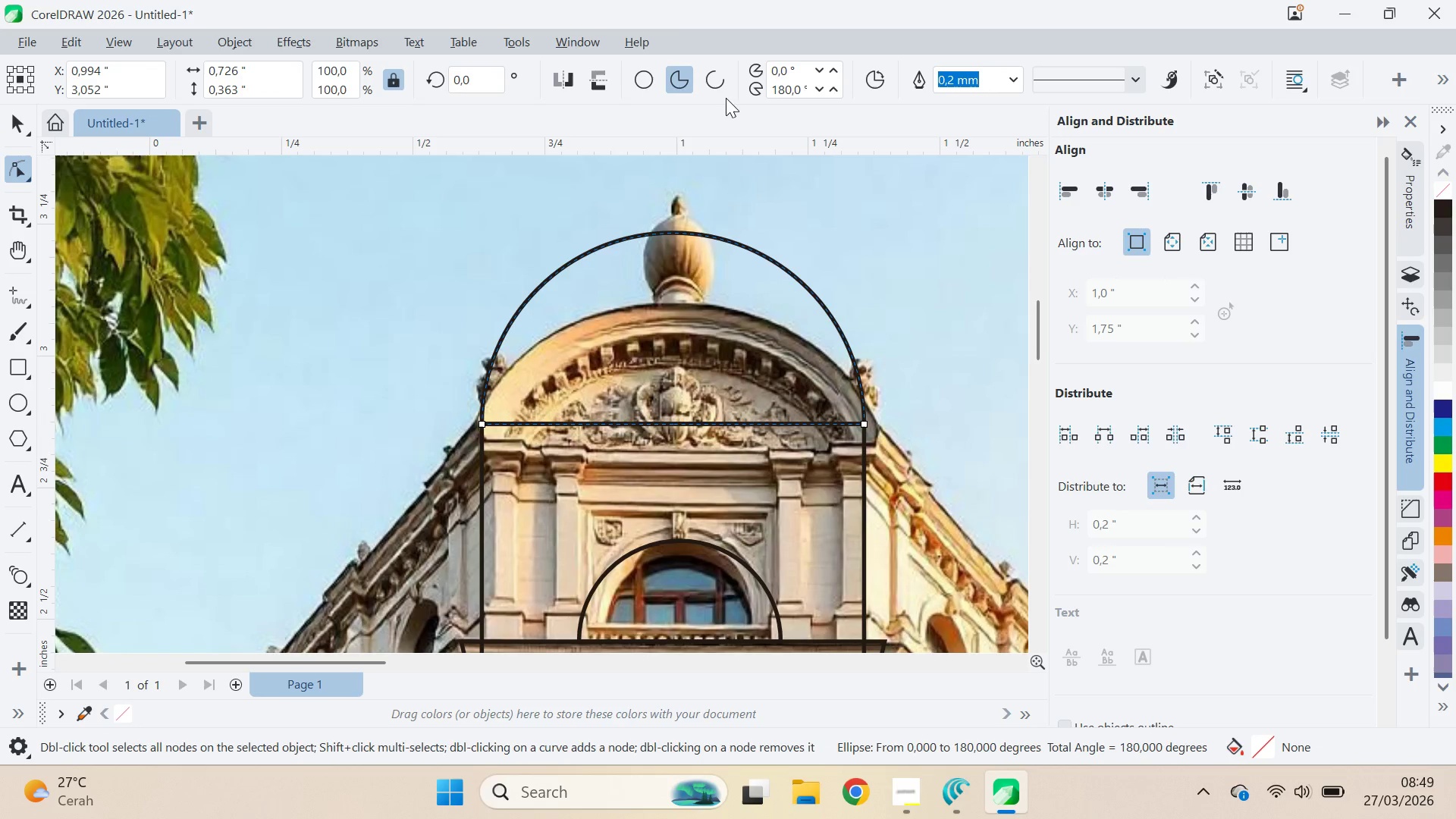 
hold_key(key=ShiftLeft, duration=1.12)
 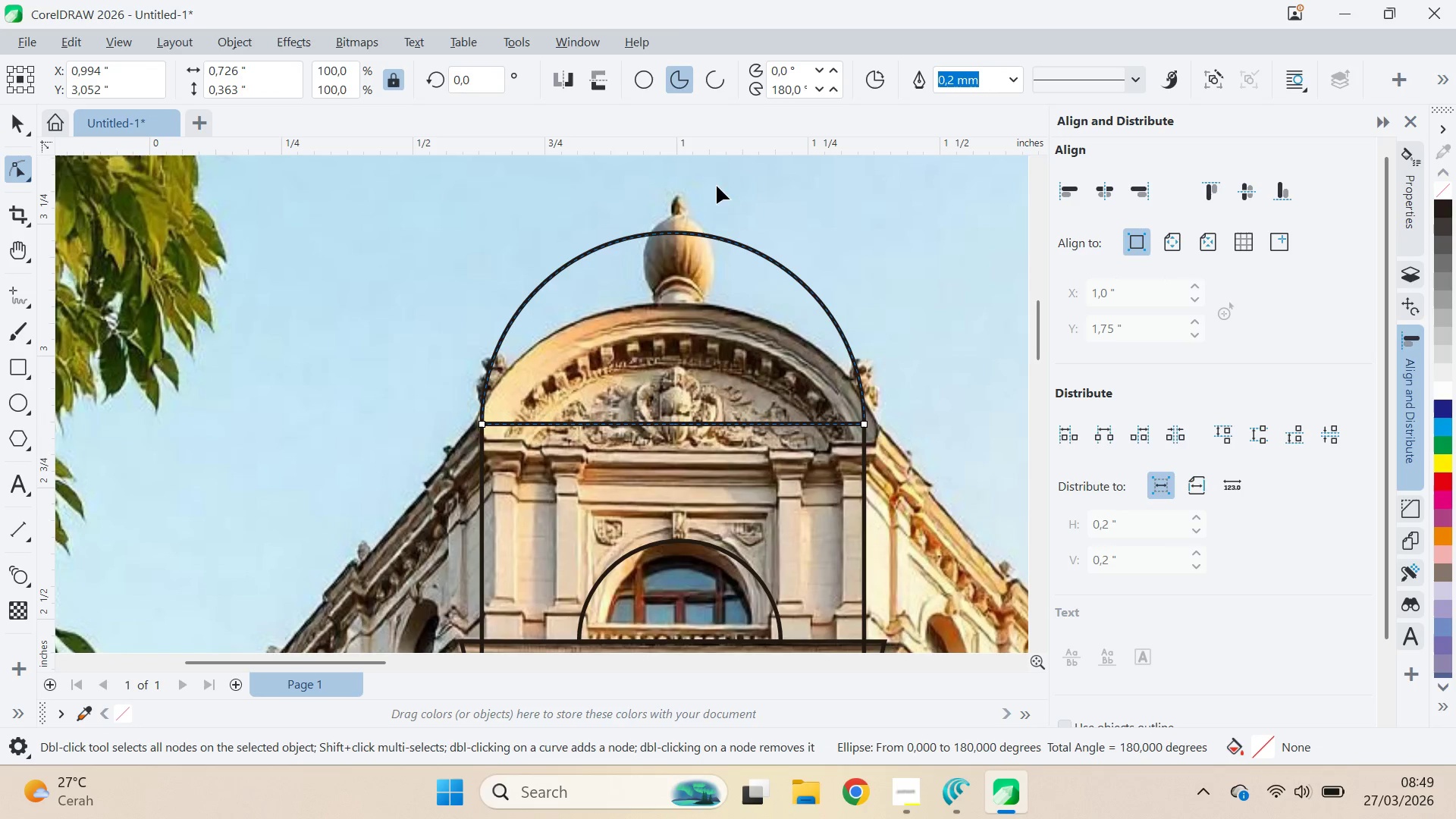 
type(vqv)
 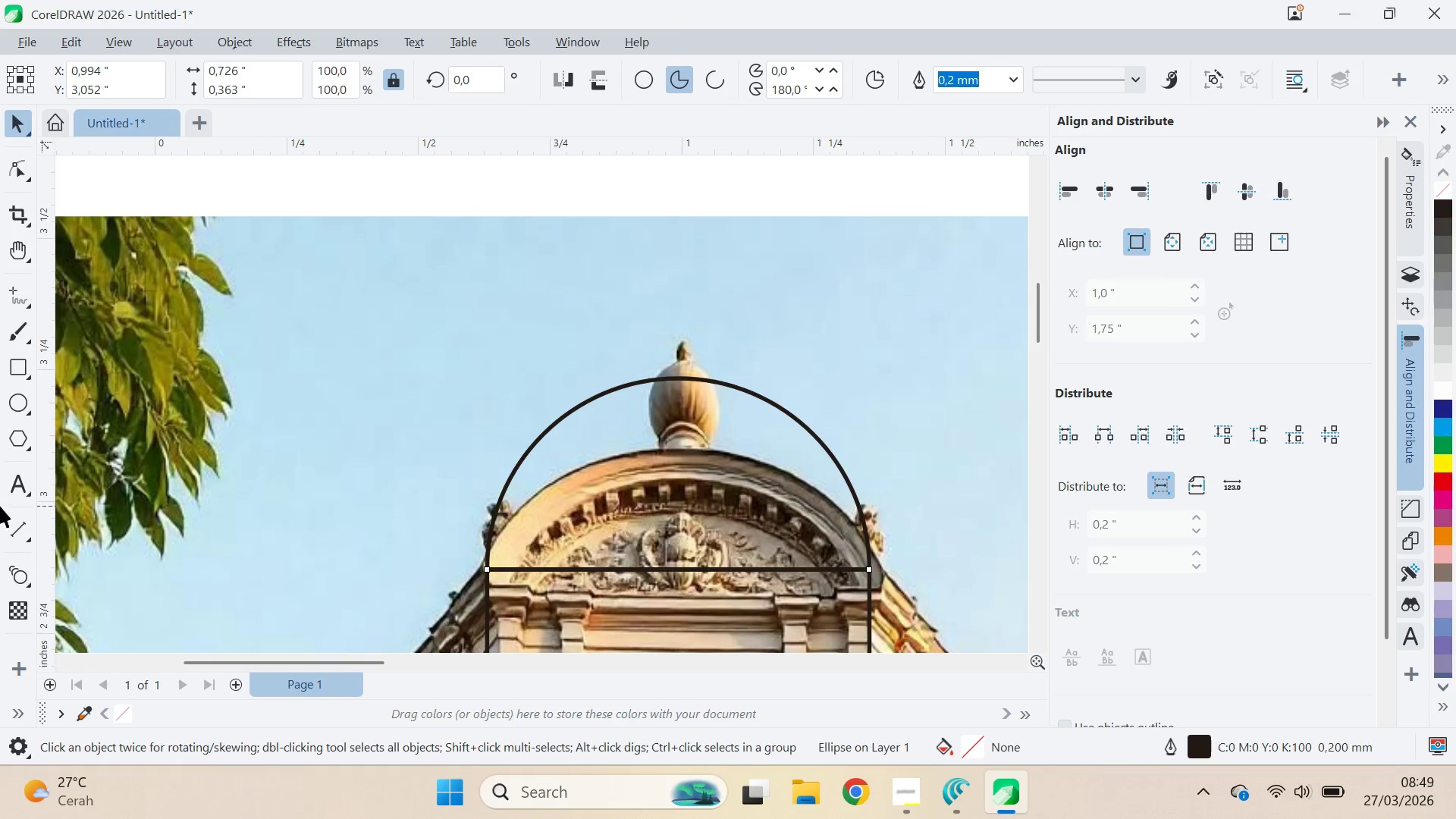 
left_click_drag(start_coordinate=[837, 275], to_coordinate=[843, 421])
 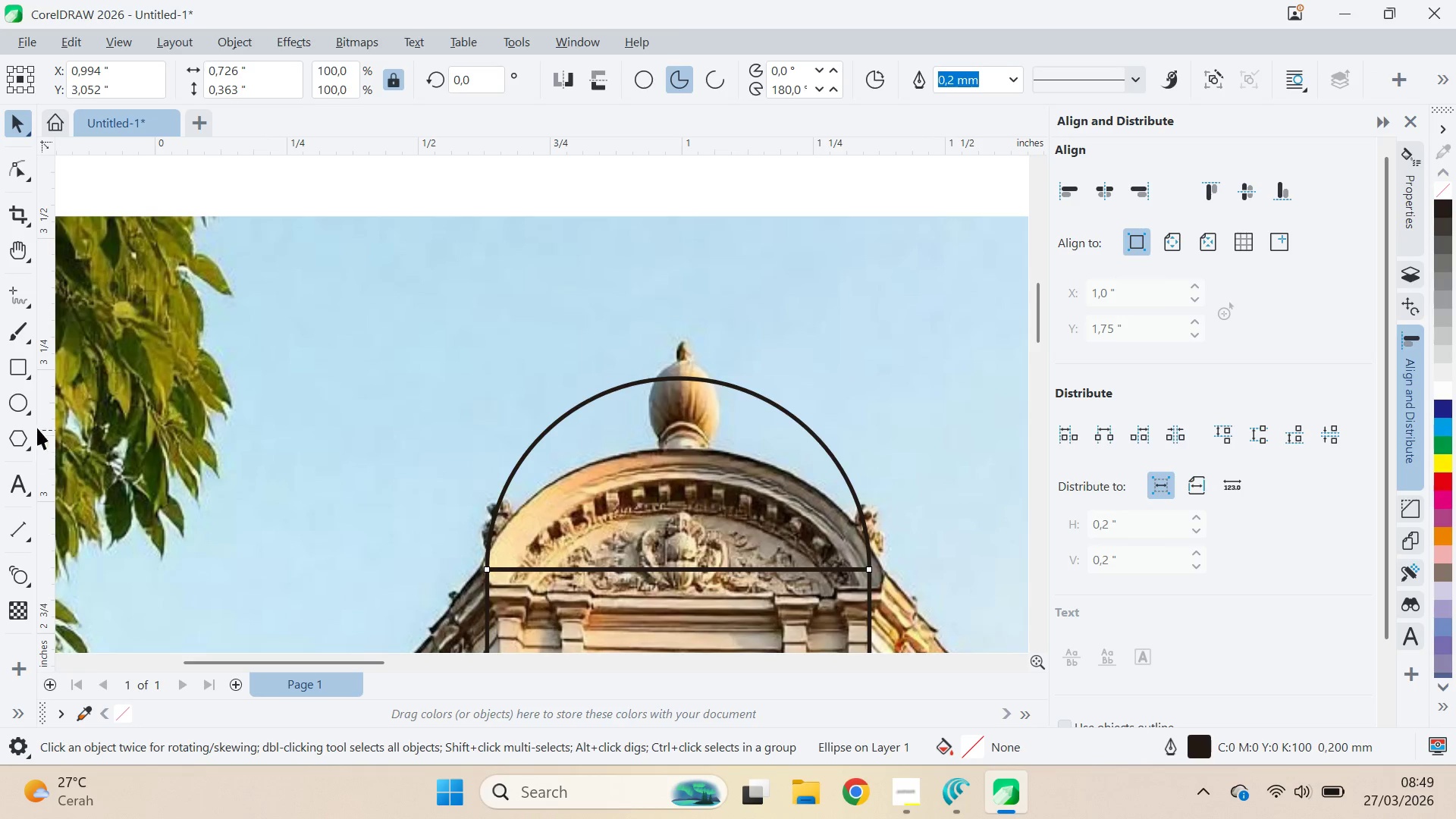 
left_click([16, 409])
 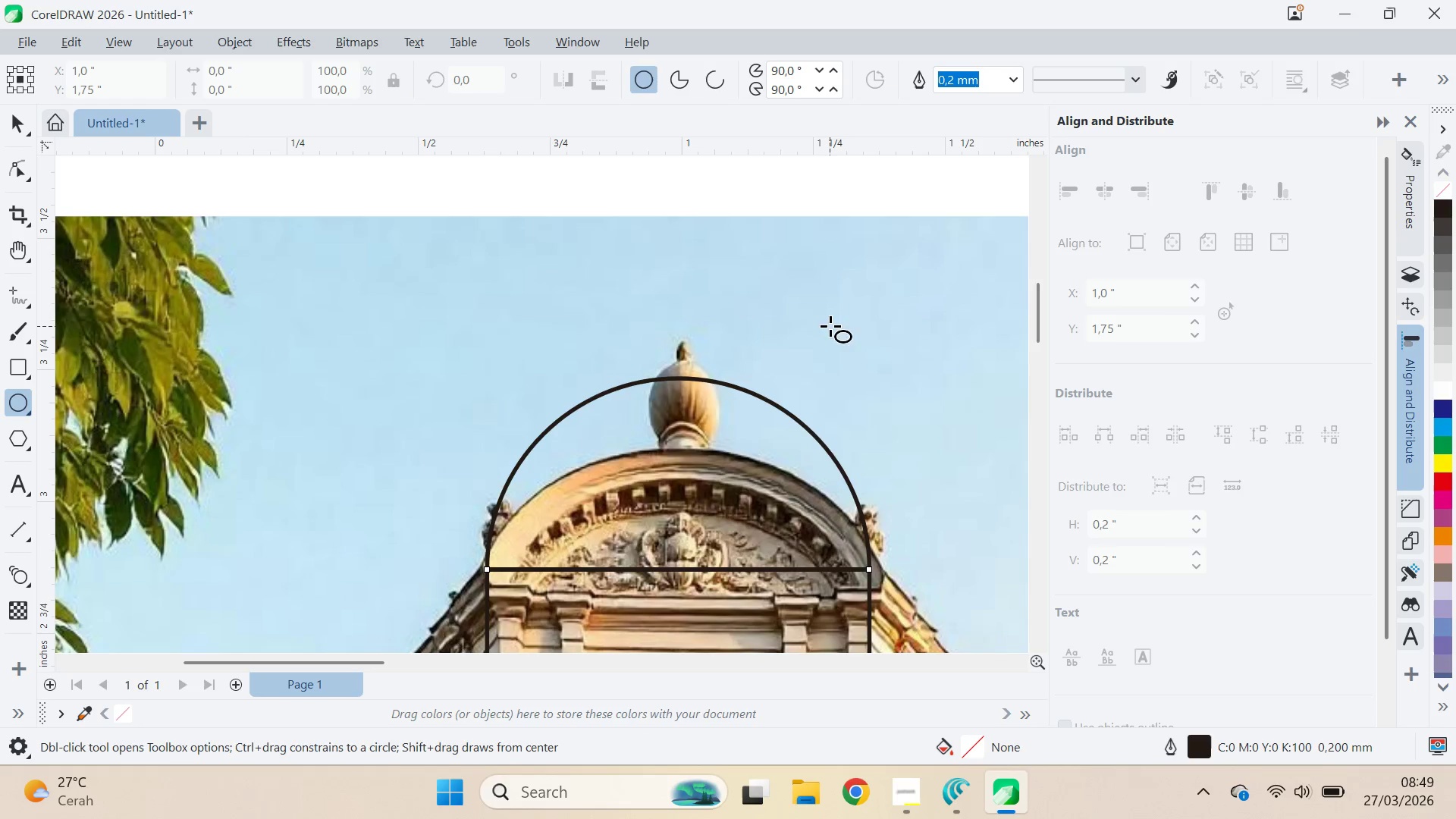 
hold_key(key=ControlLeft, duration=1.5)
left_click_drag(start_coordinate=[645, 290], to_coordinate=[704, 365])
 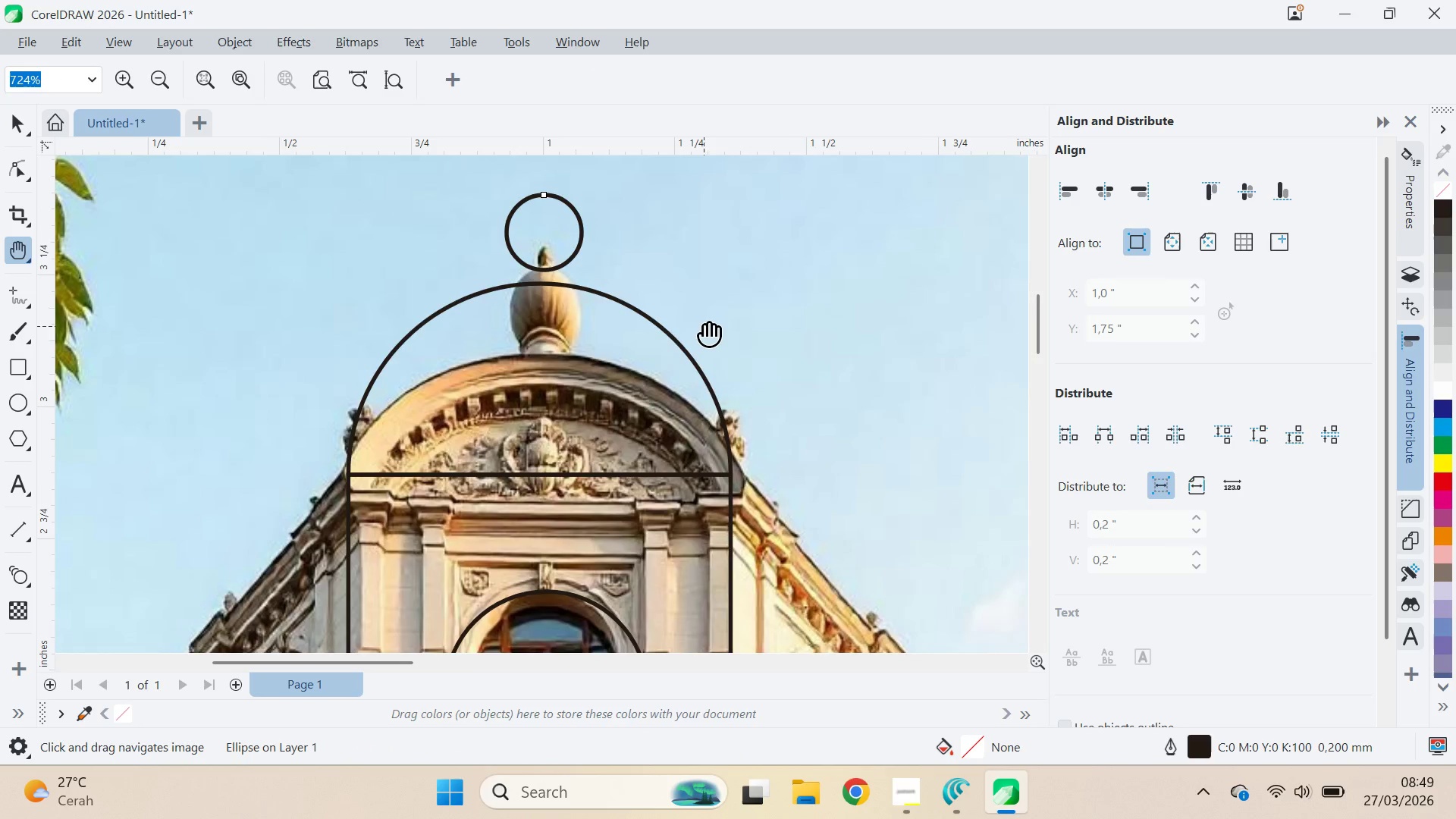 
key(Control+ControlLeft)
 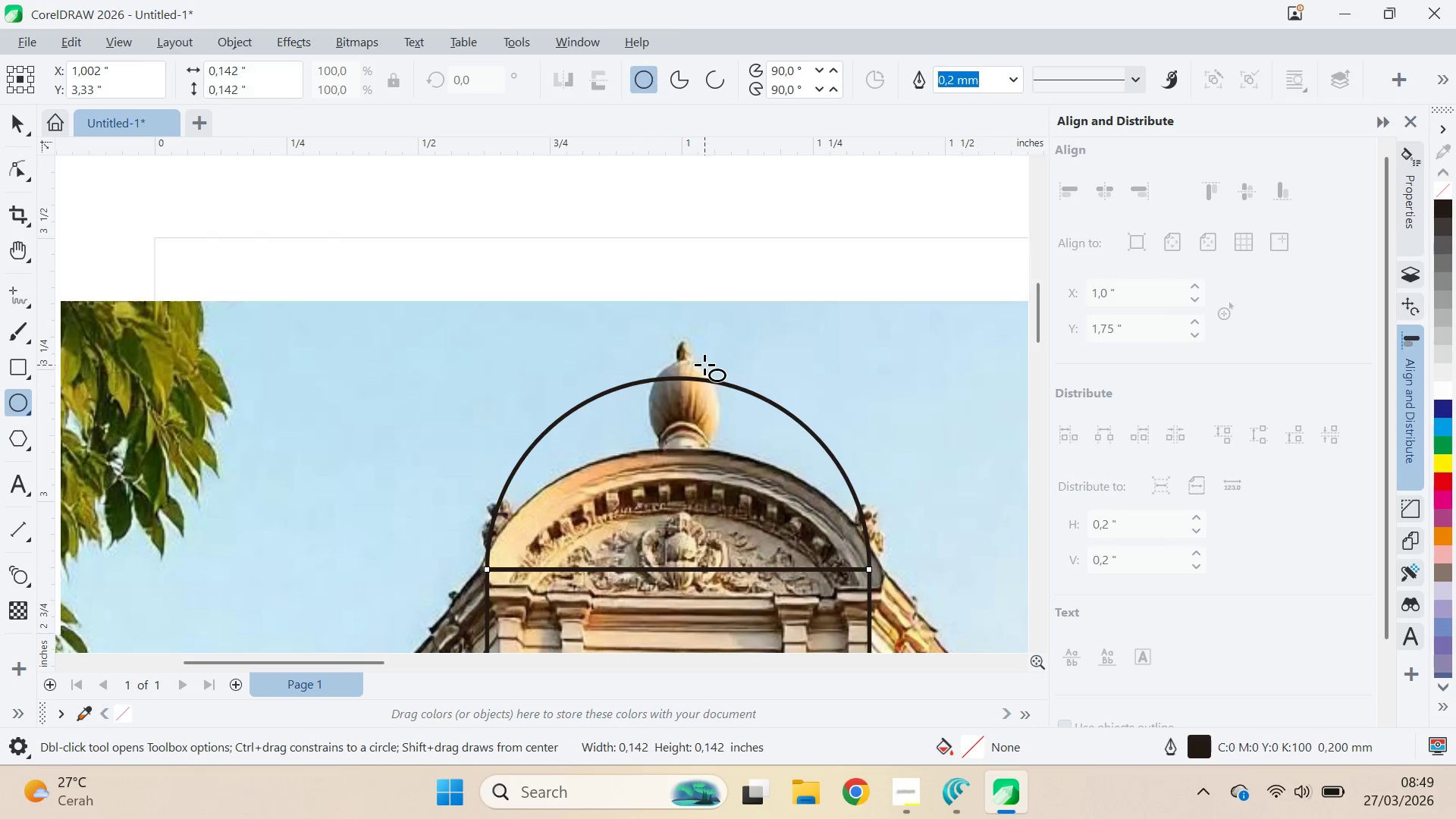 
key(Control+ControlLeft)
 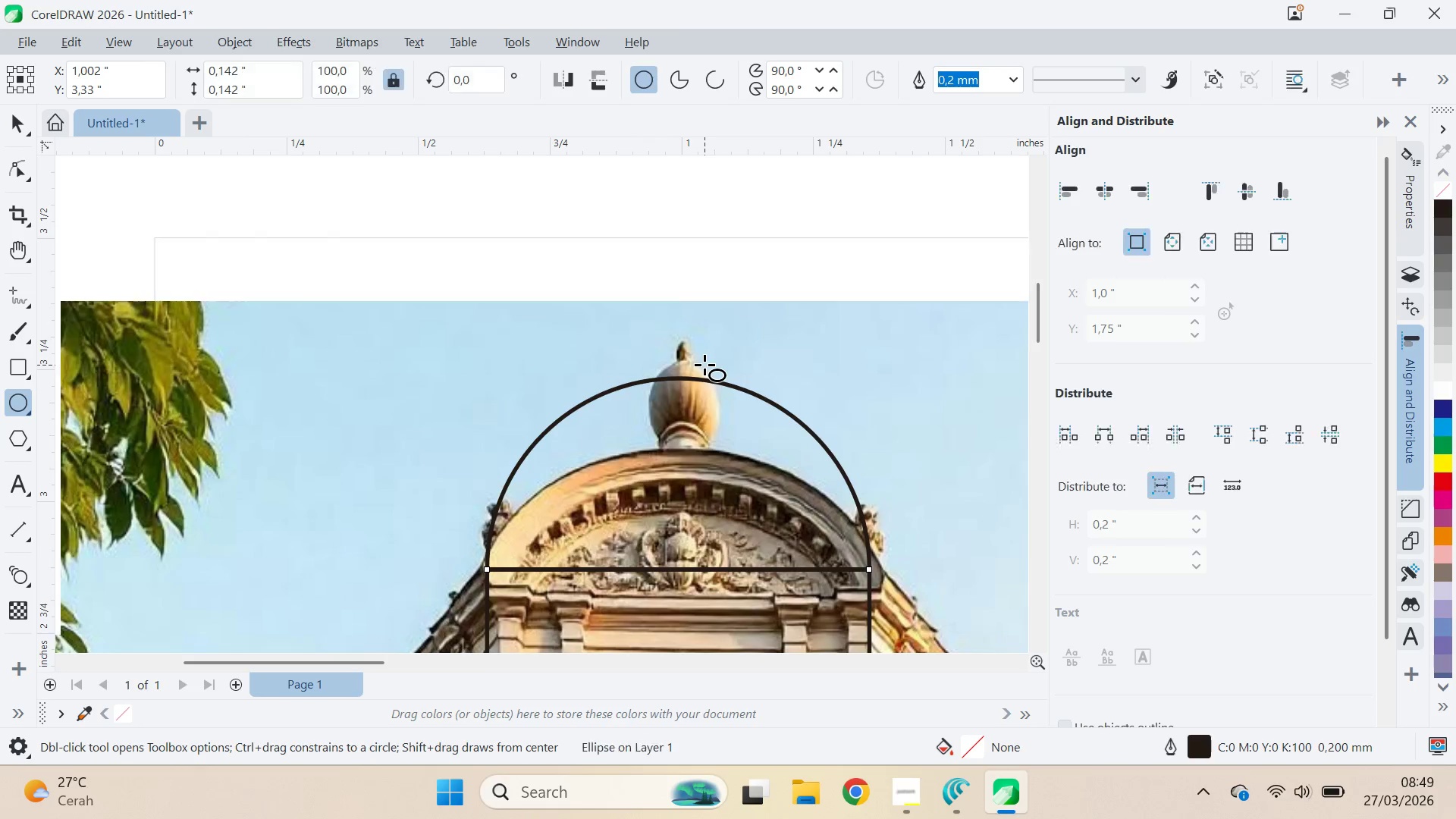 
key(Control+ControlLeft)
 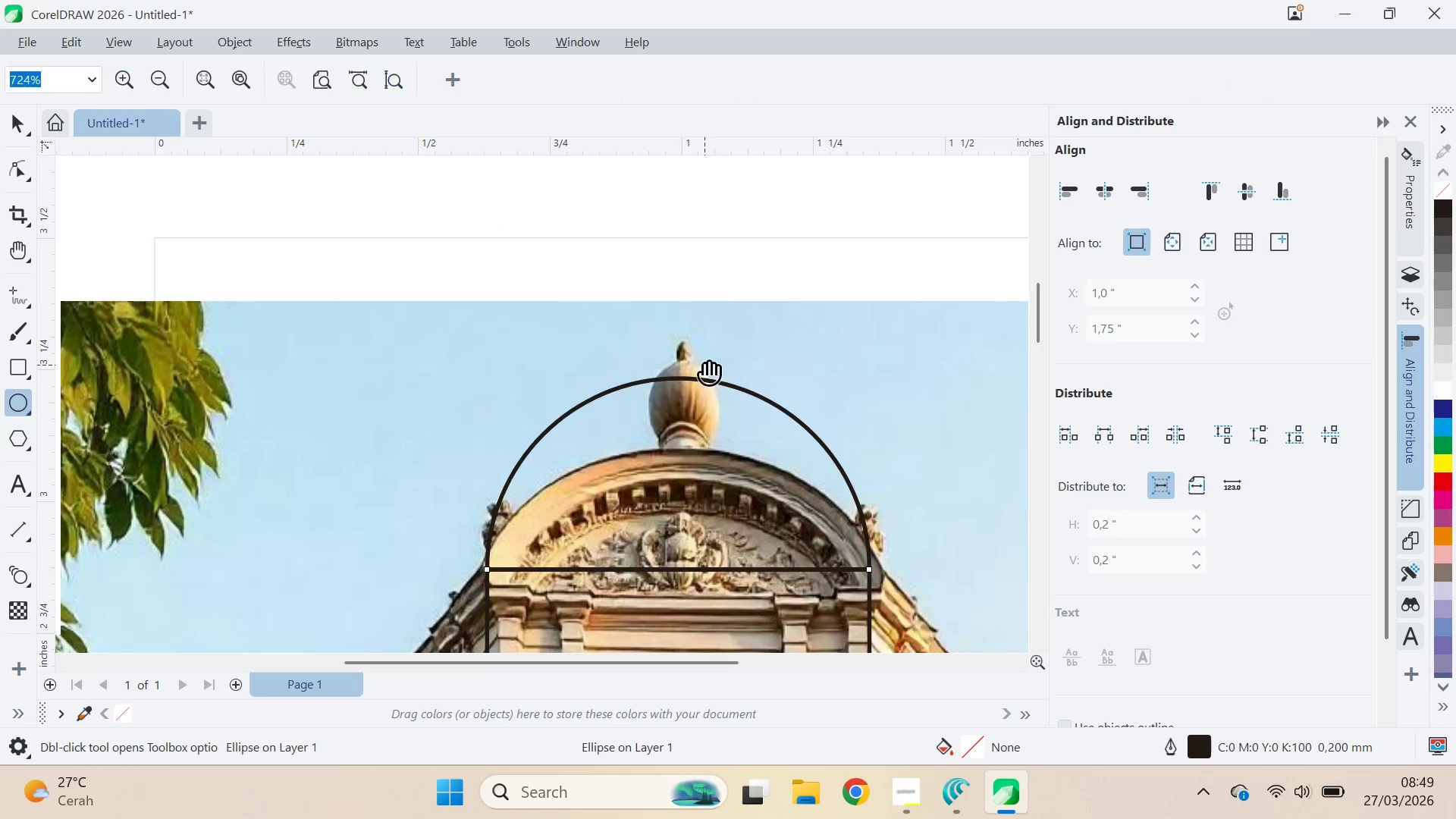 
key(Q)
 